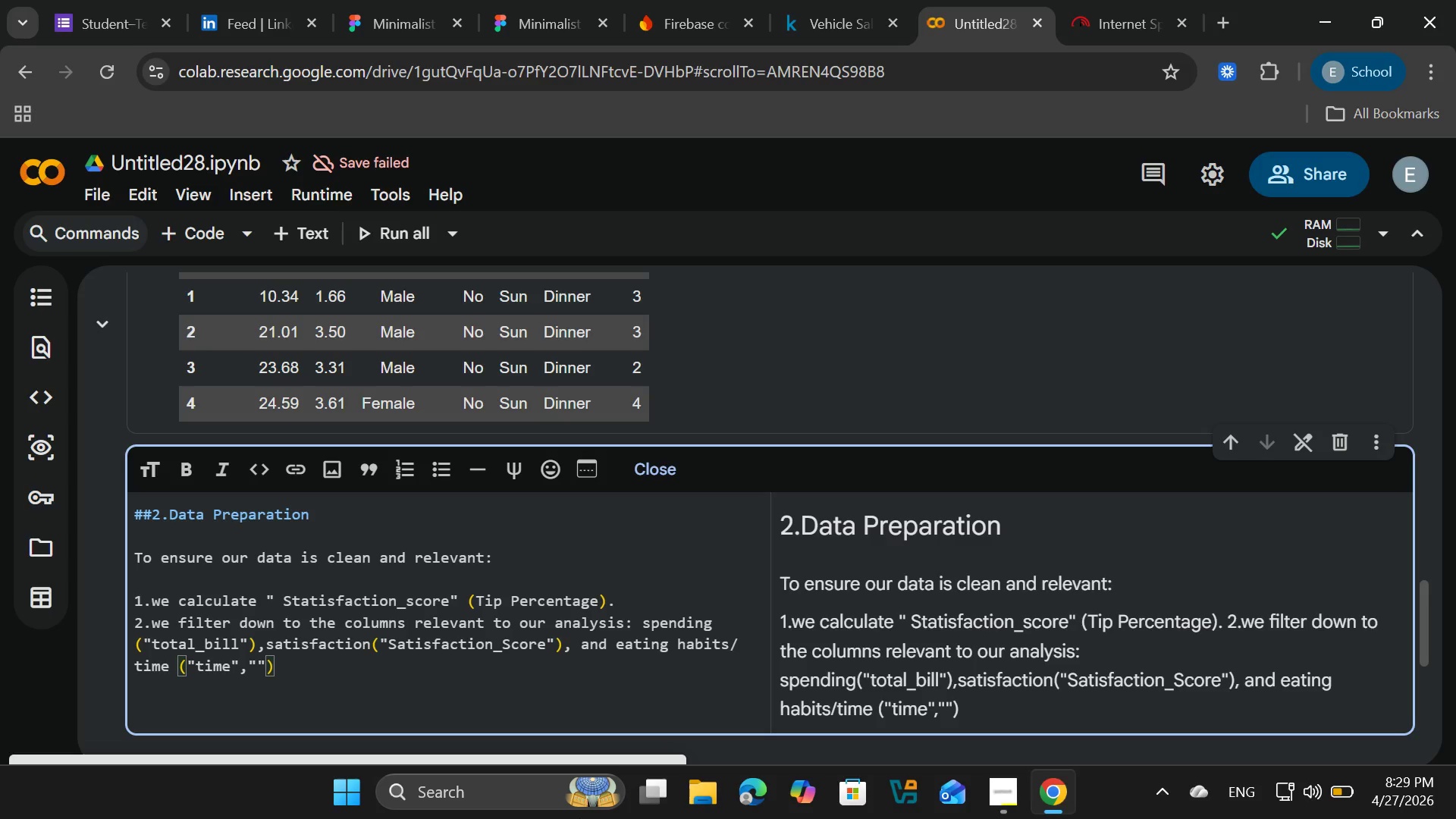 
type(size)
 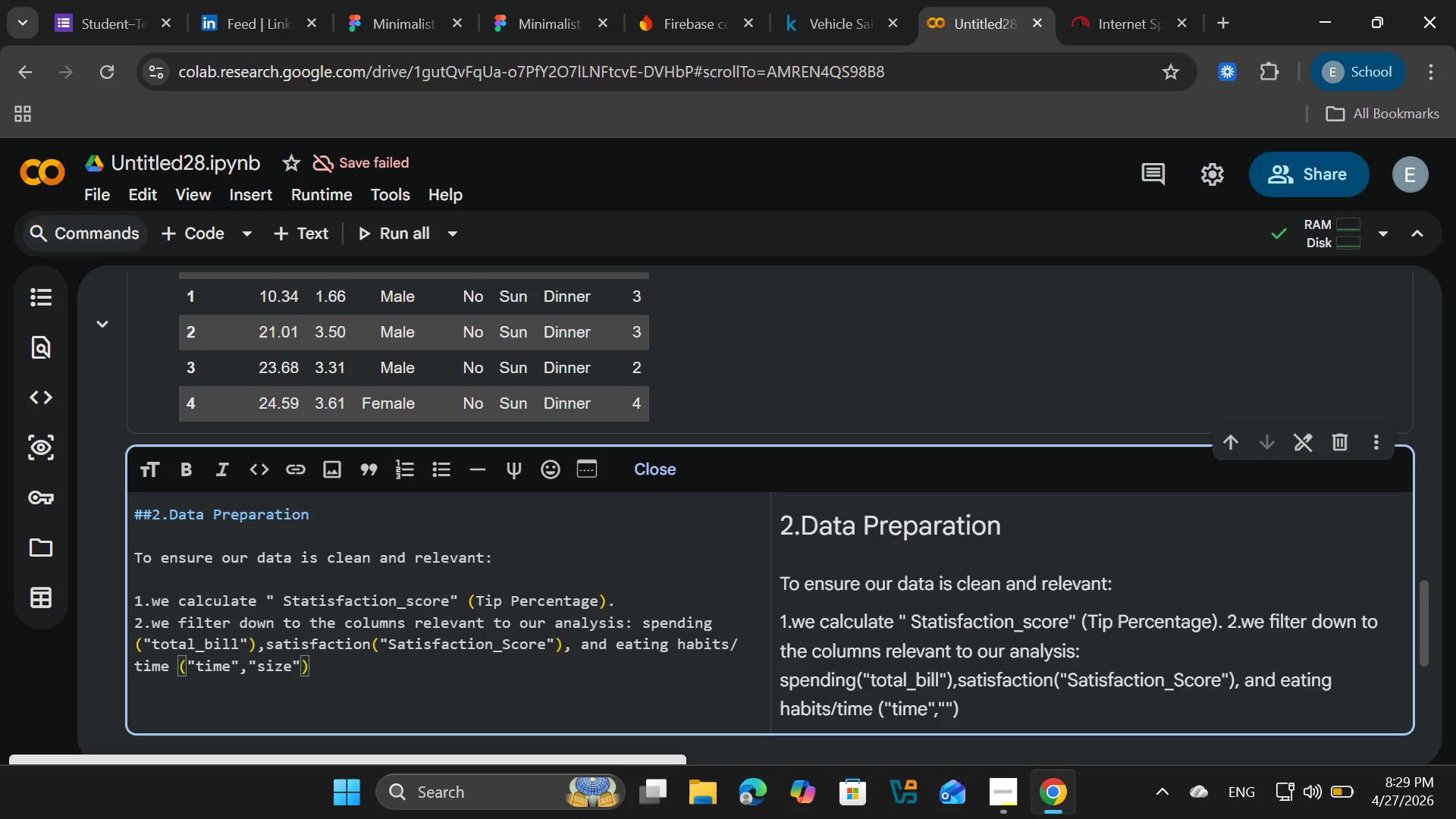 
key(ArrowRight)
 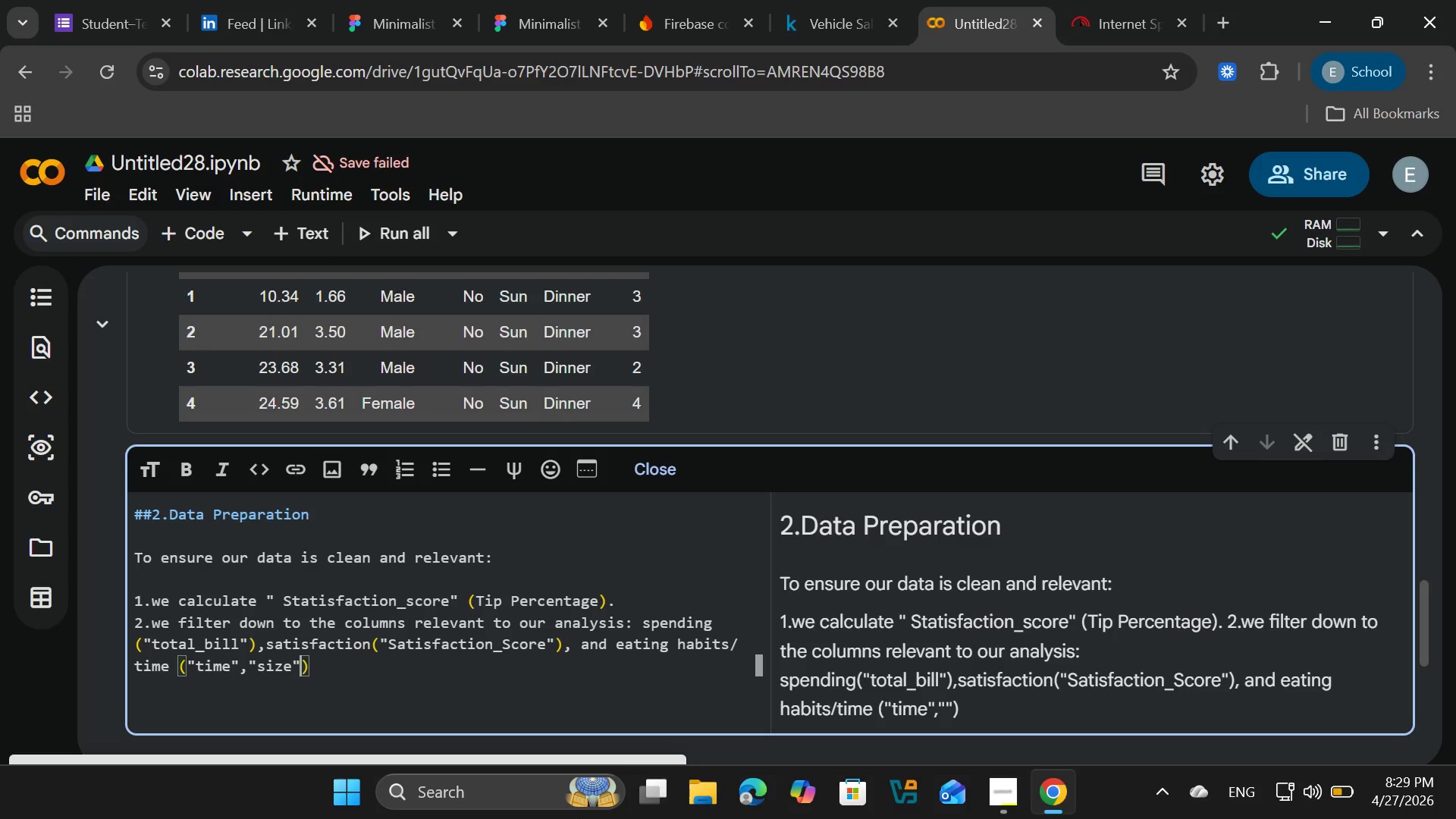 
key(ArrowRight)
 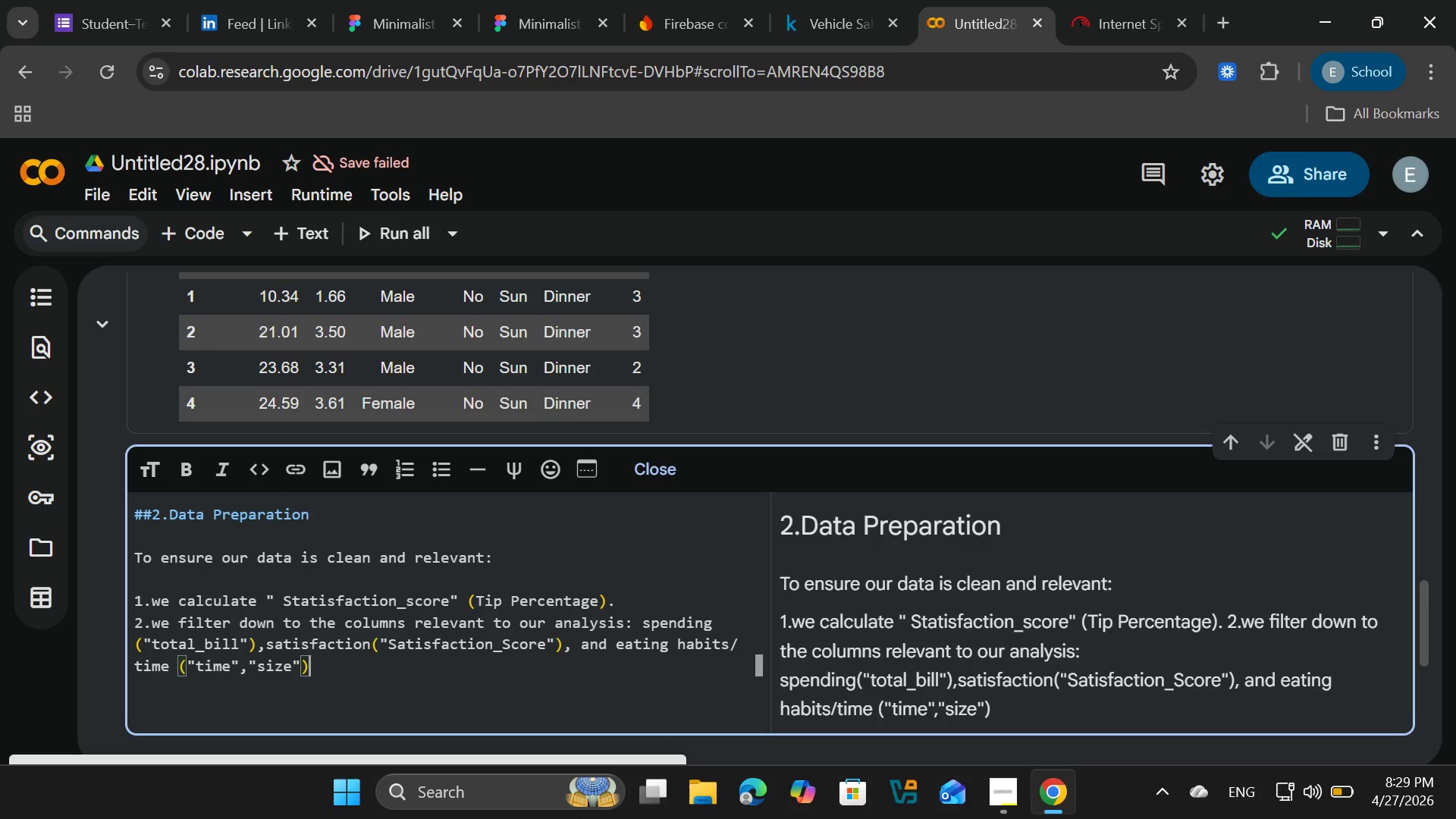 
key(Period)
 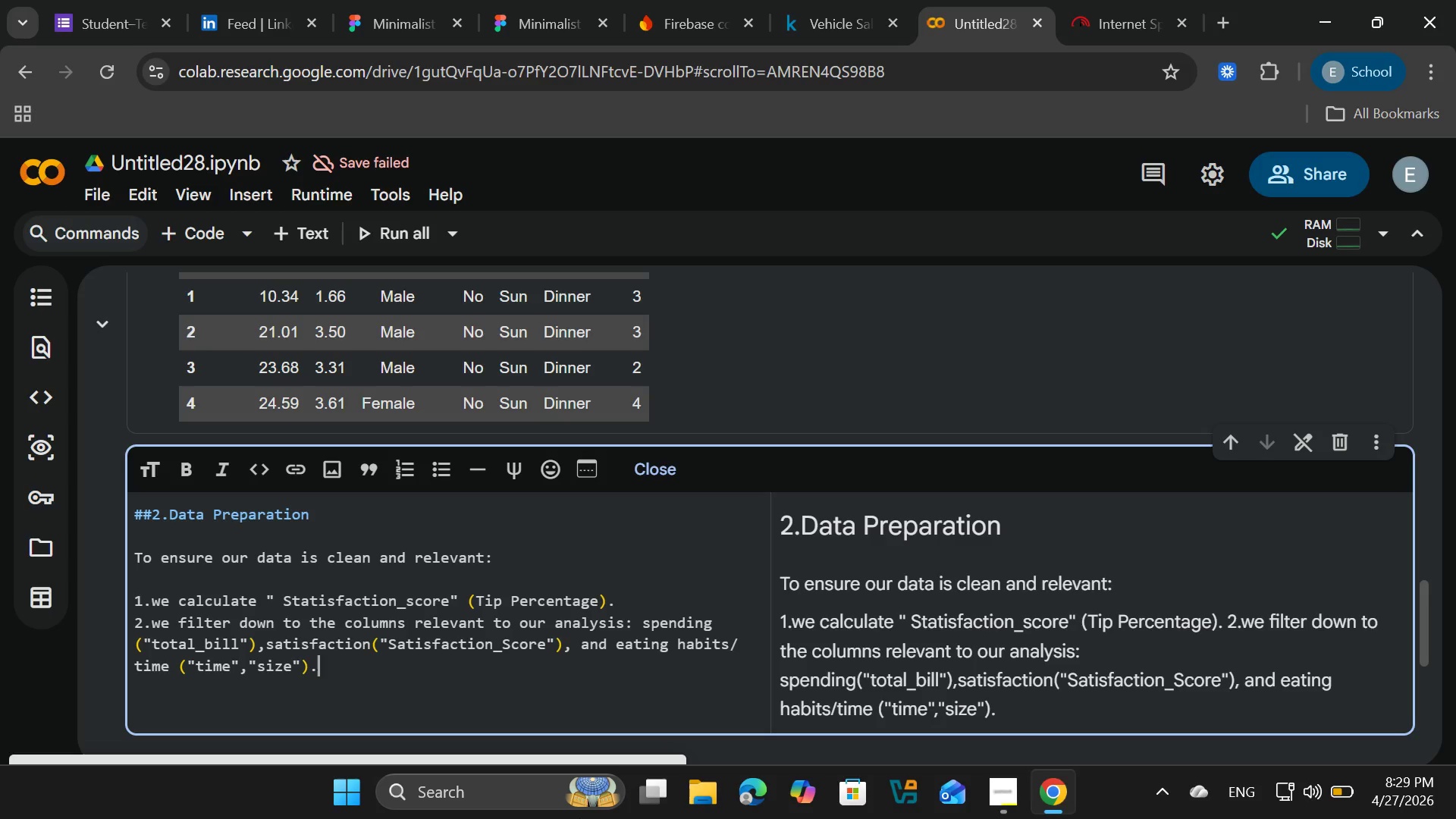 
key(Enter)
 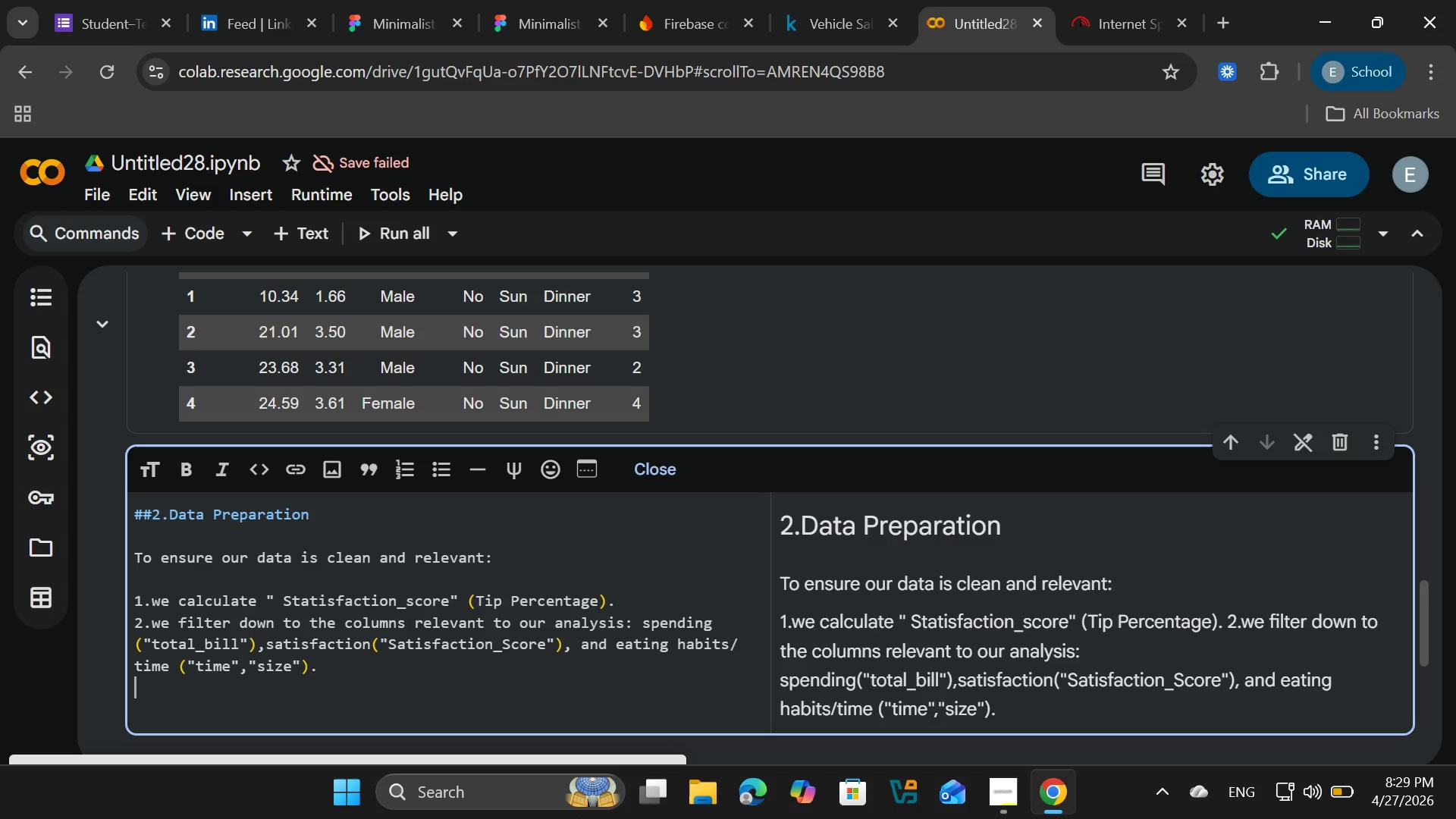 
key(3)
 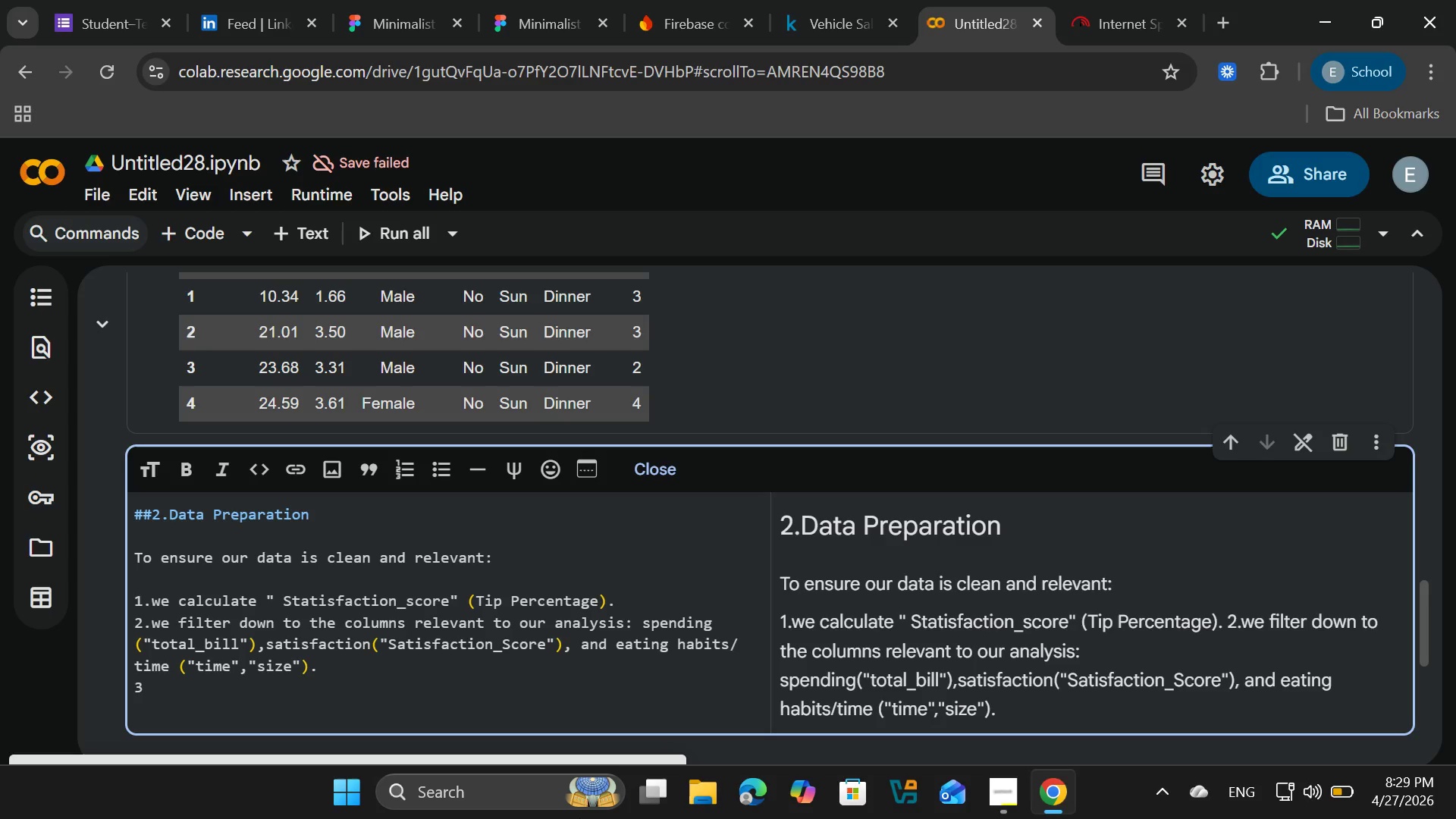 
key(Period)
 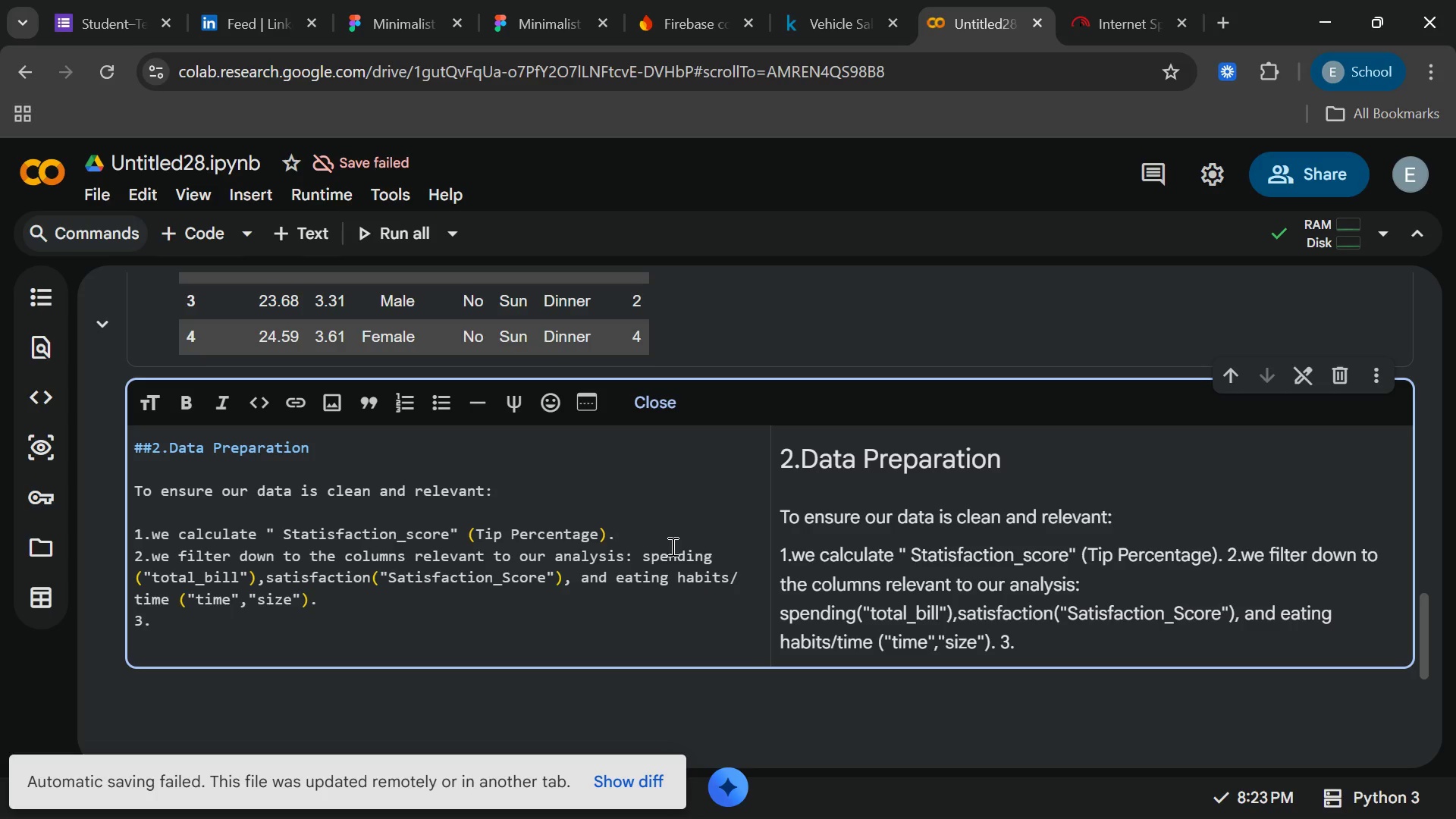 
wait(5.24)
 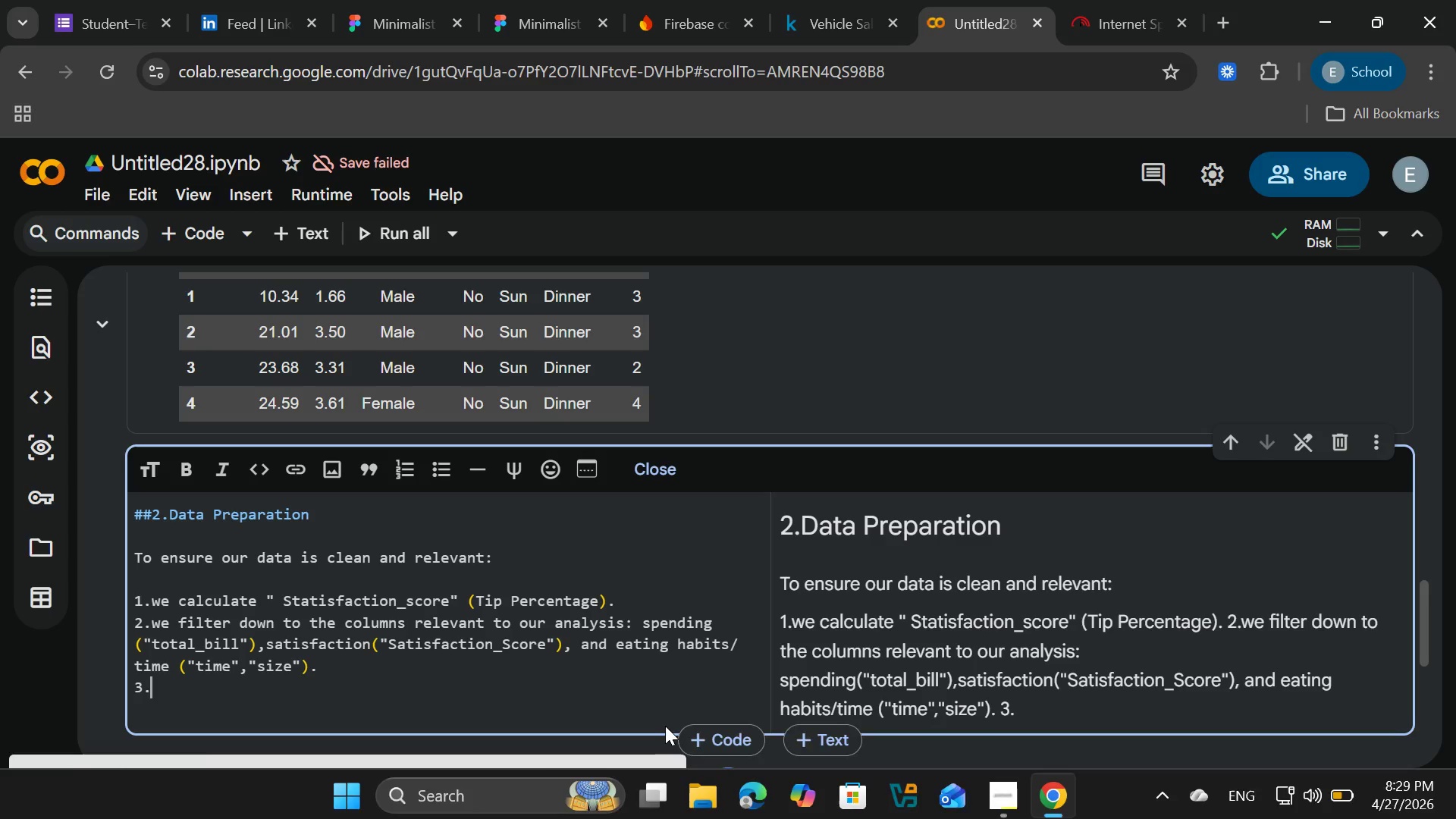 
left_click([640, 525])
 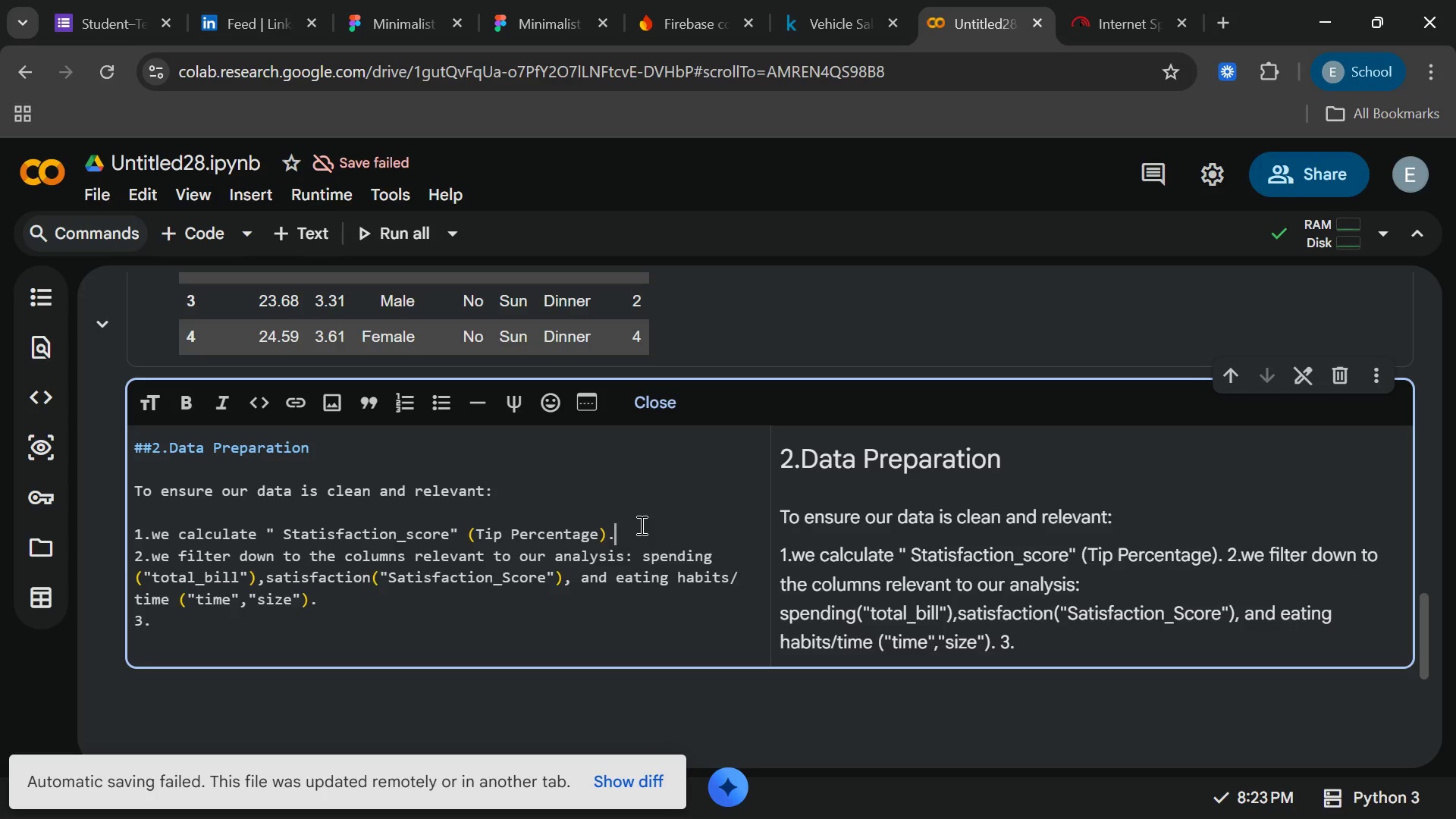 
key(Enter)
 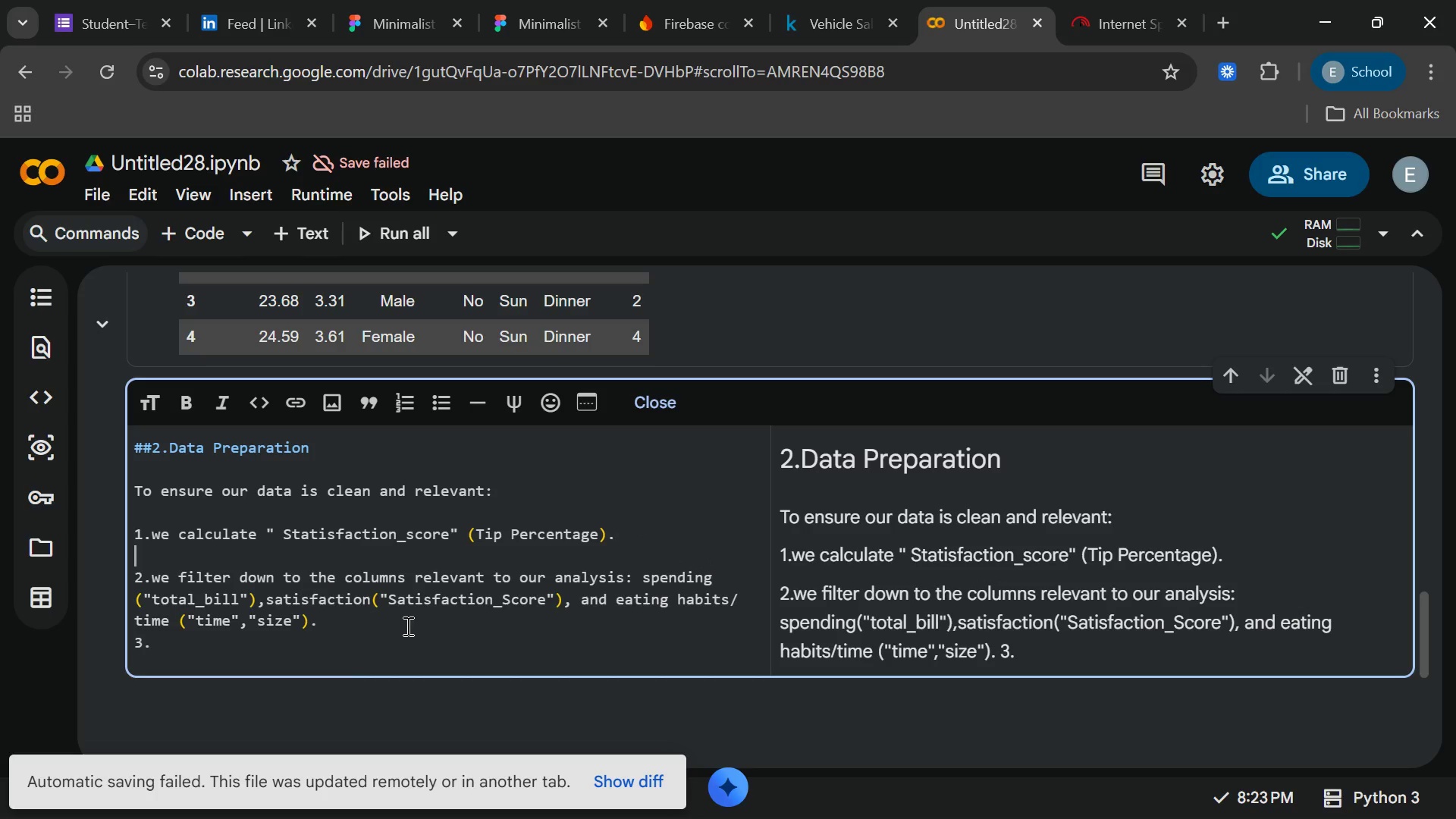 
left_click([396, 618])
 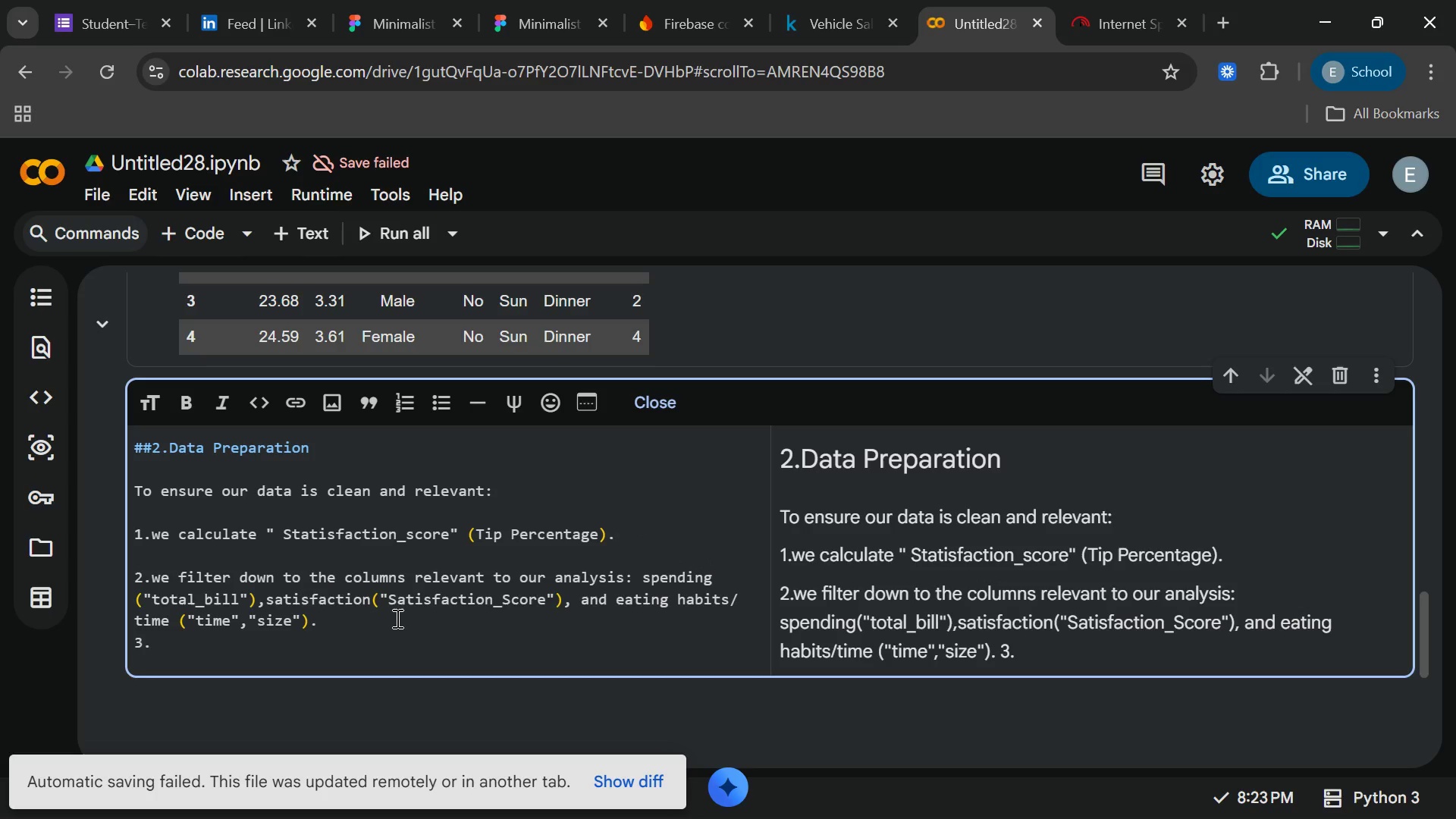 
key(Enter)
 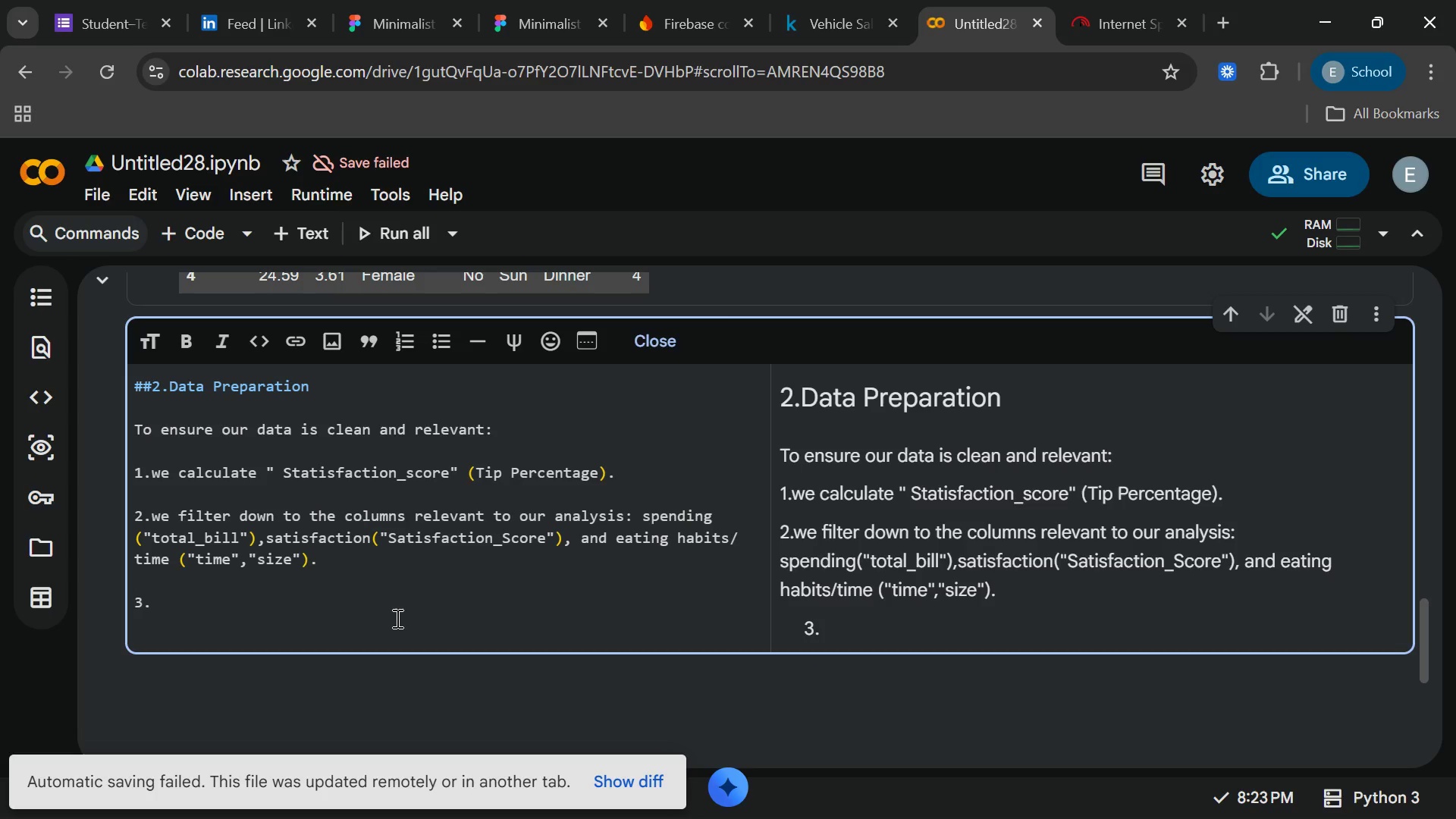 
left_click([249, 613])
 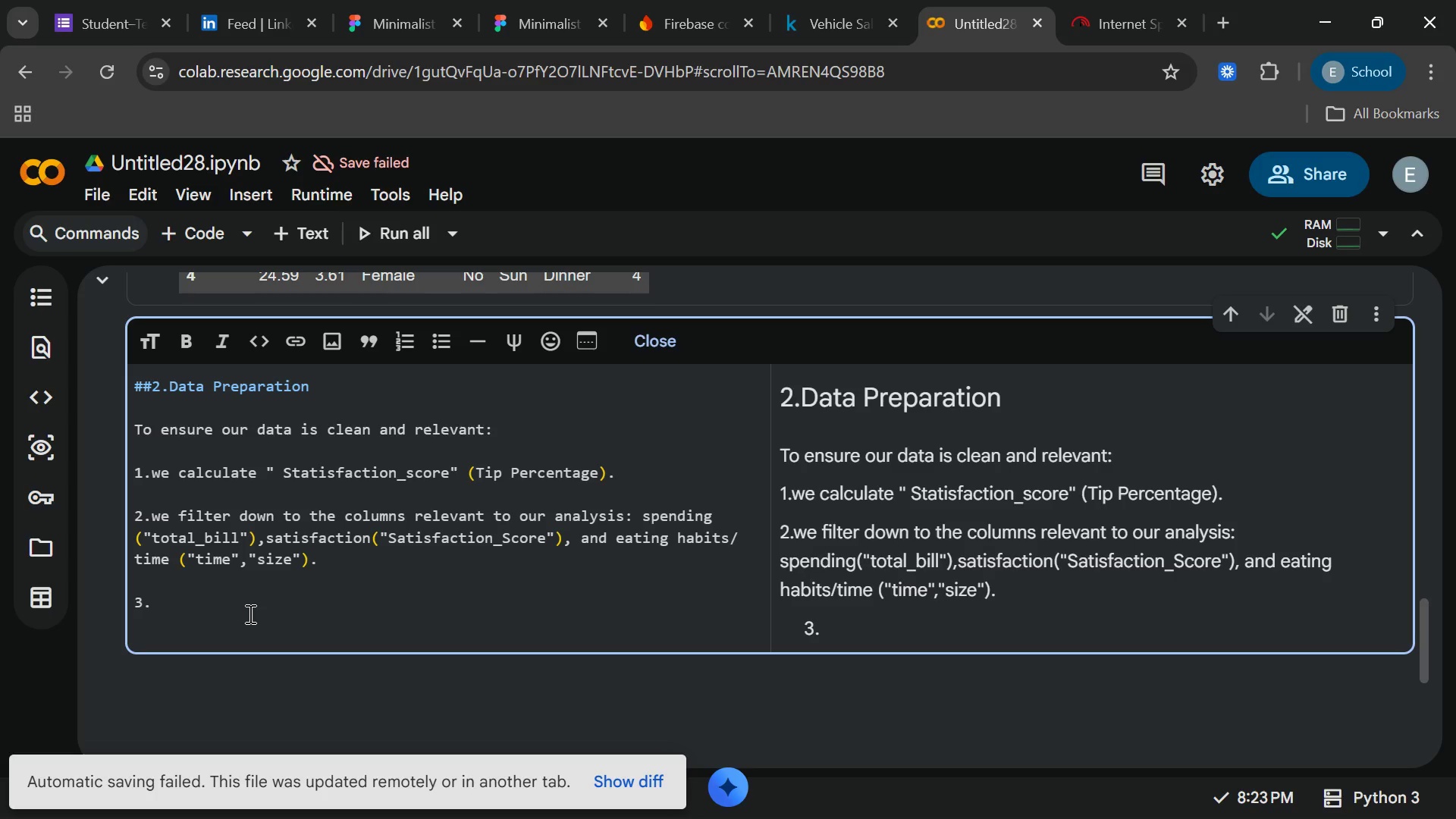 
type(we check for missing)
 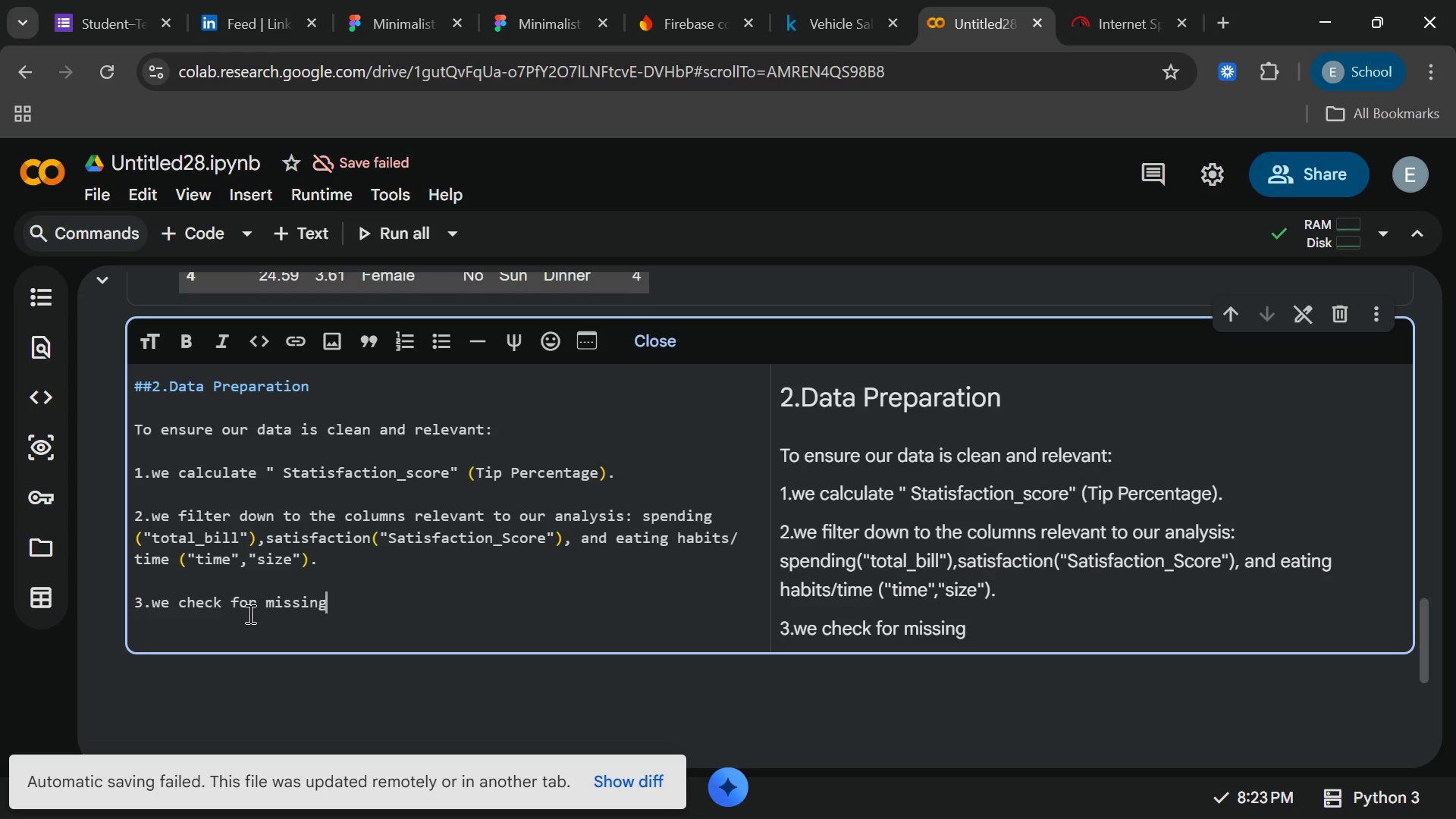 
wait(11.19)
 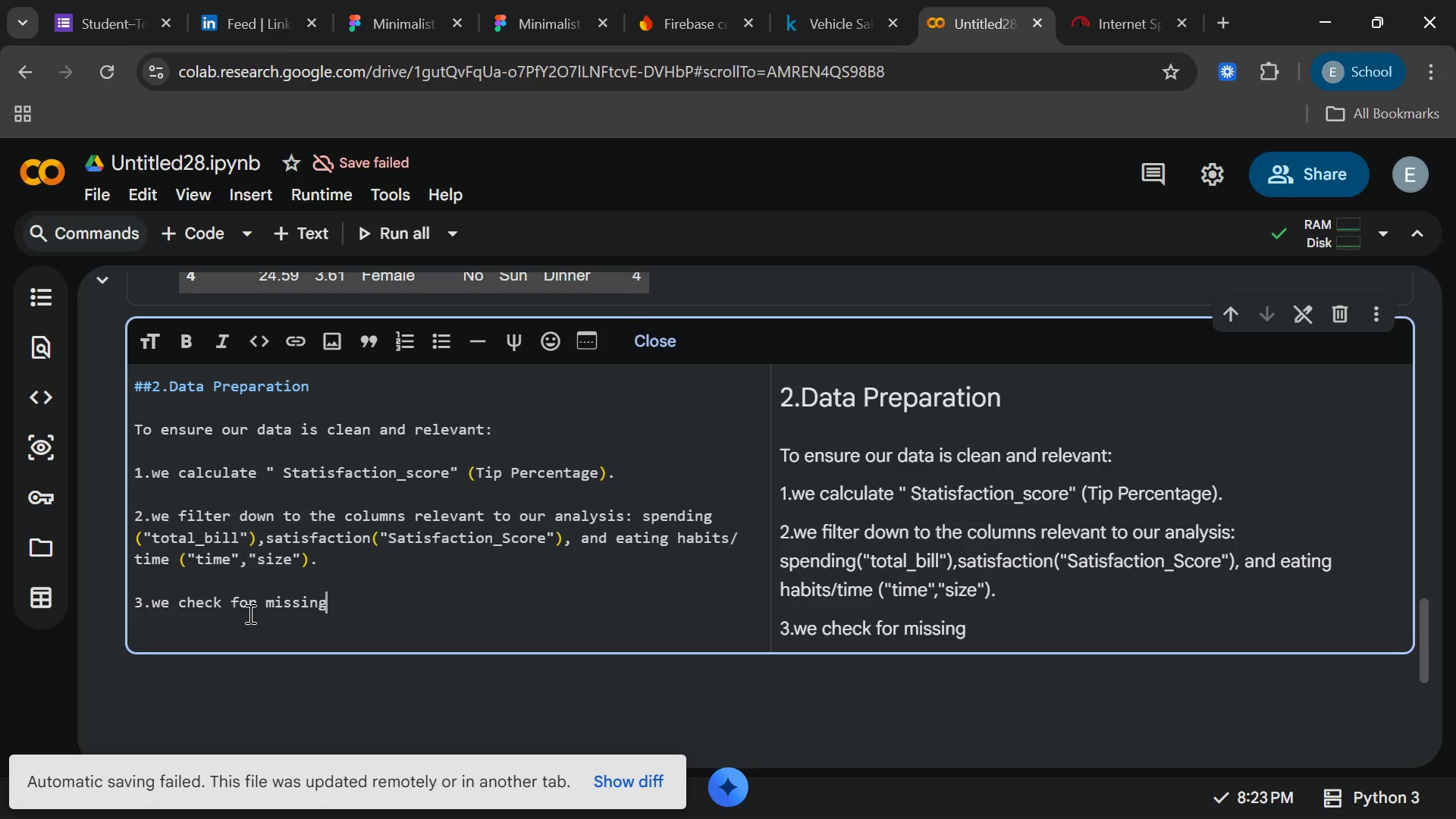 
type( values)
 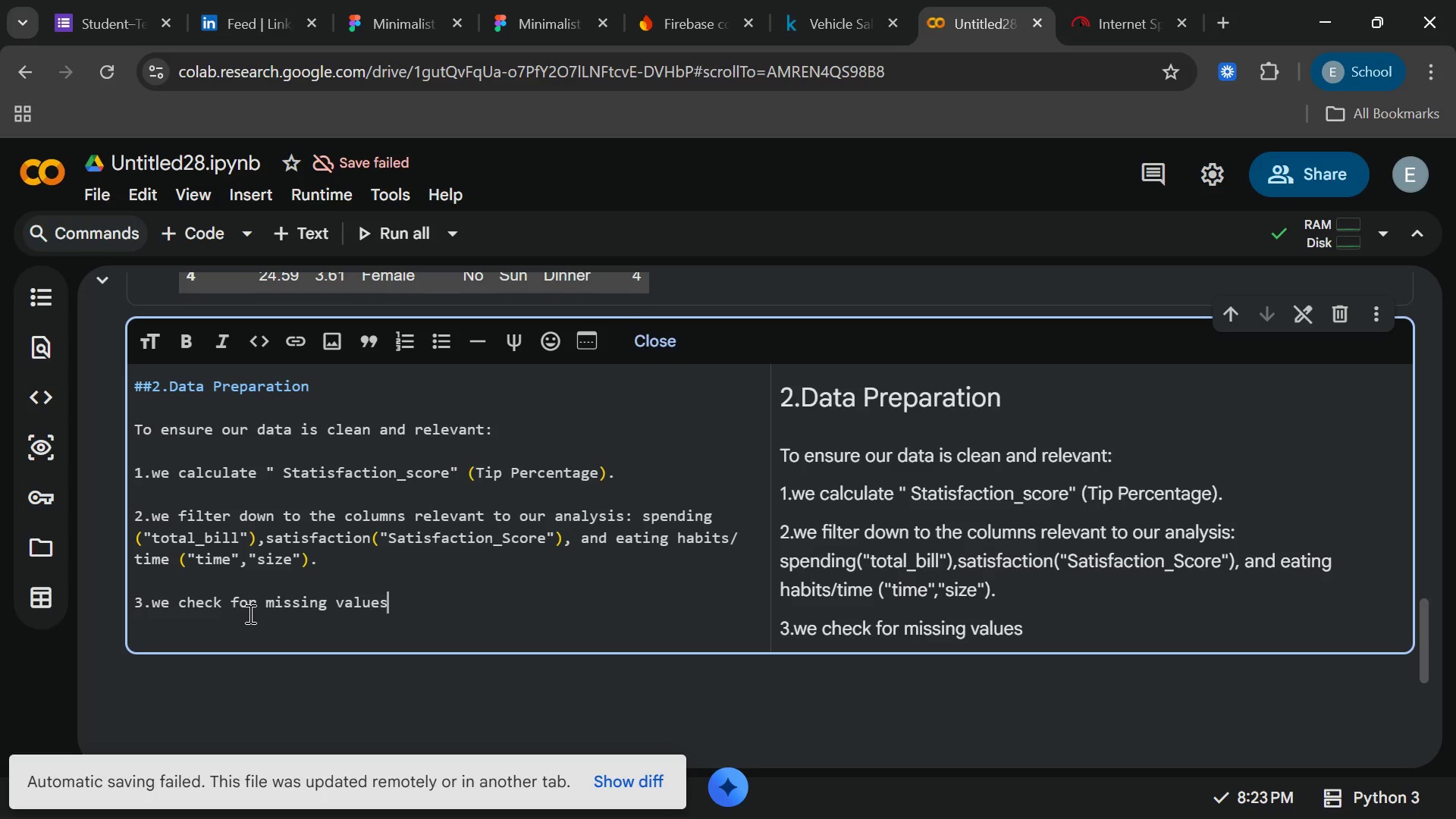 
wait(5.72)
 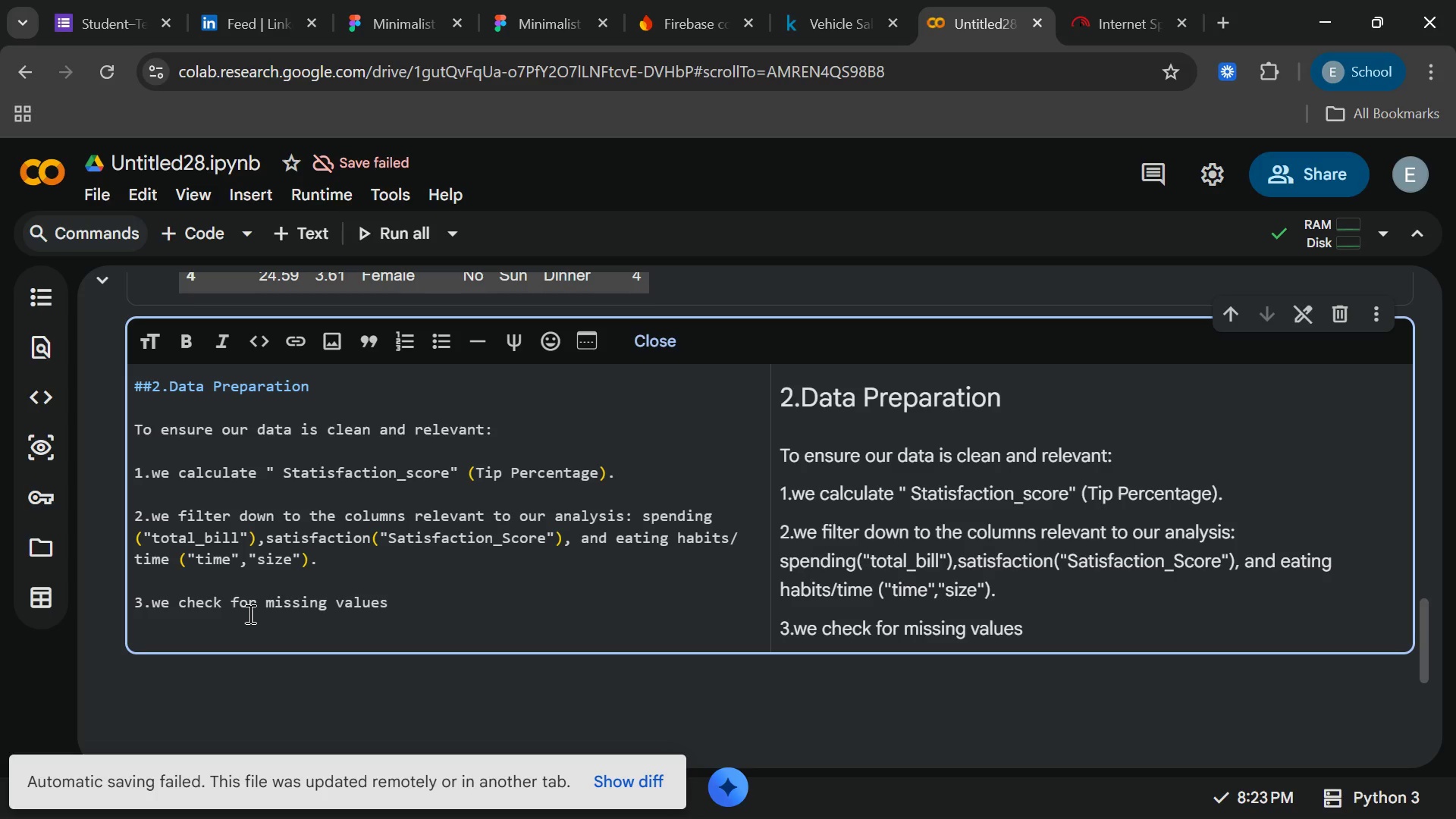 
type( and cleanany)
 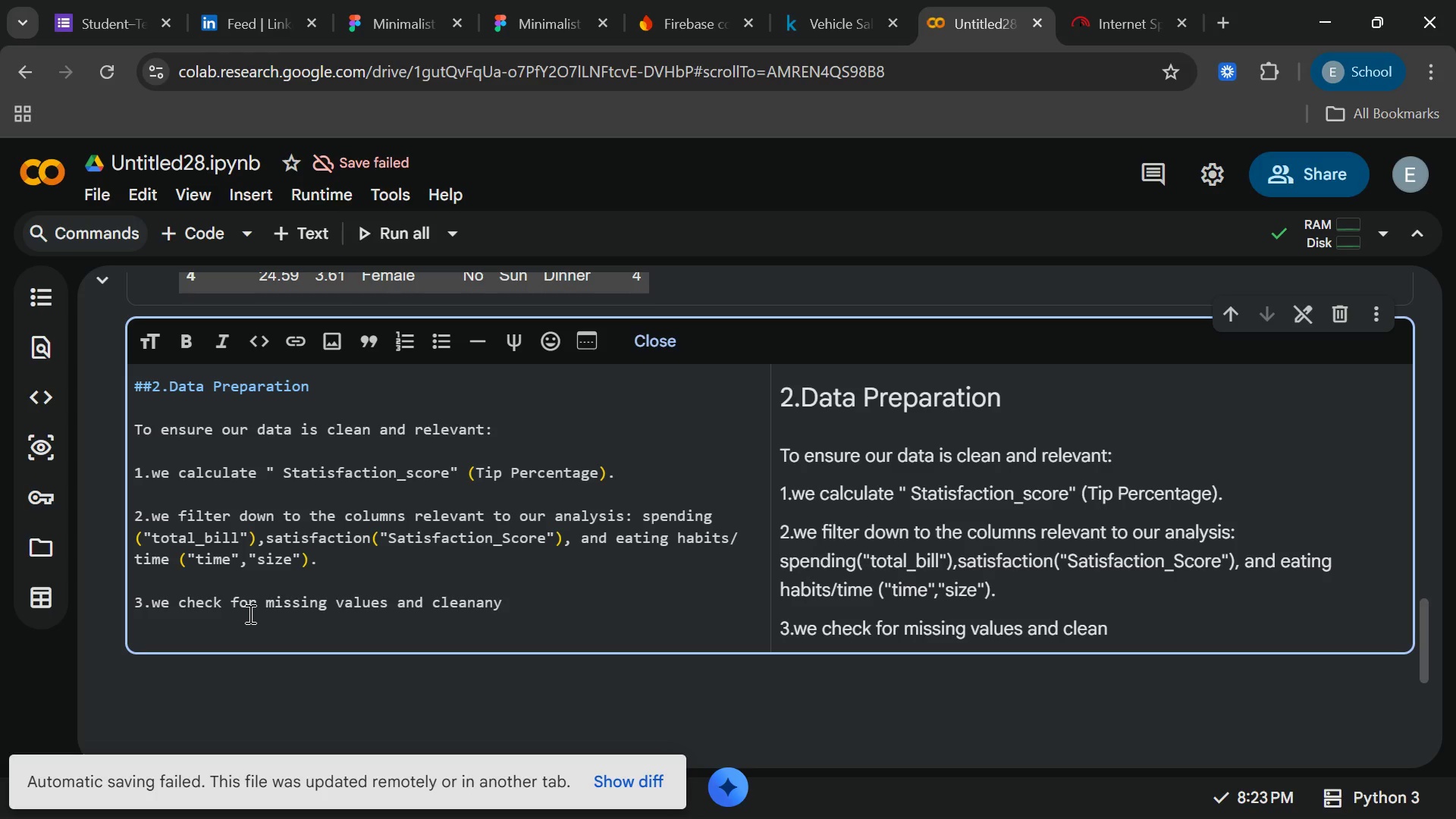 
key(ArrowLeft)
 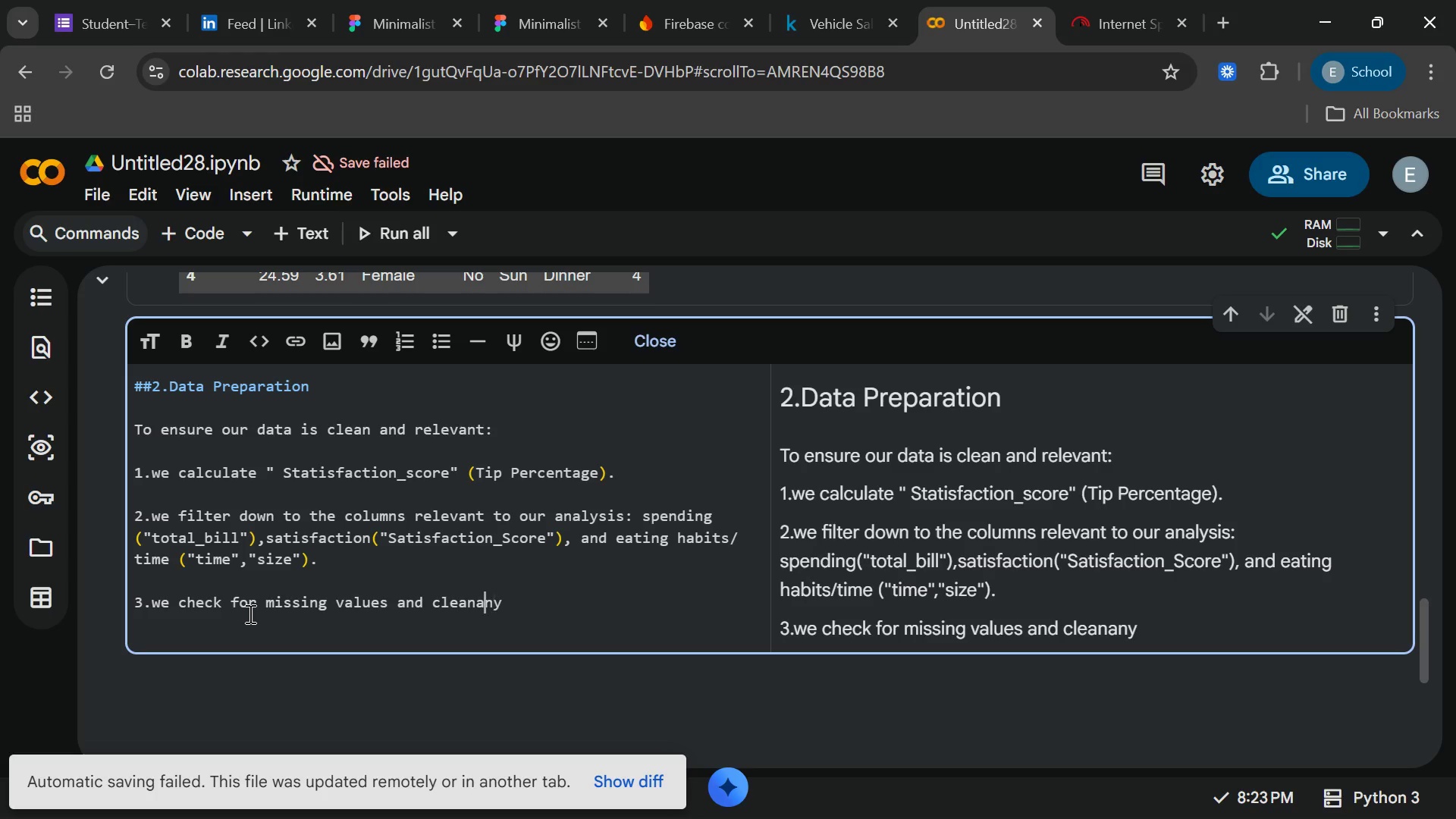 
key(ArrowLeft)
 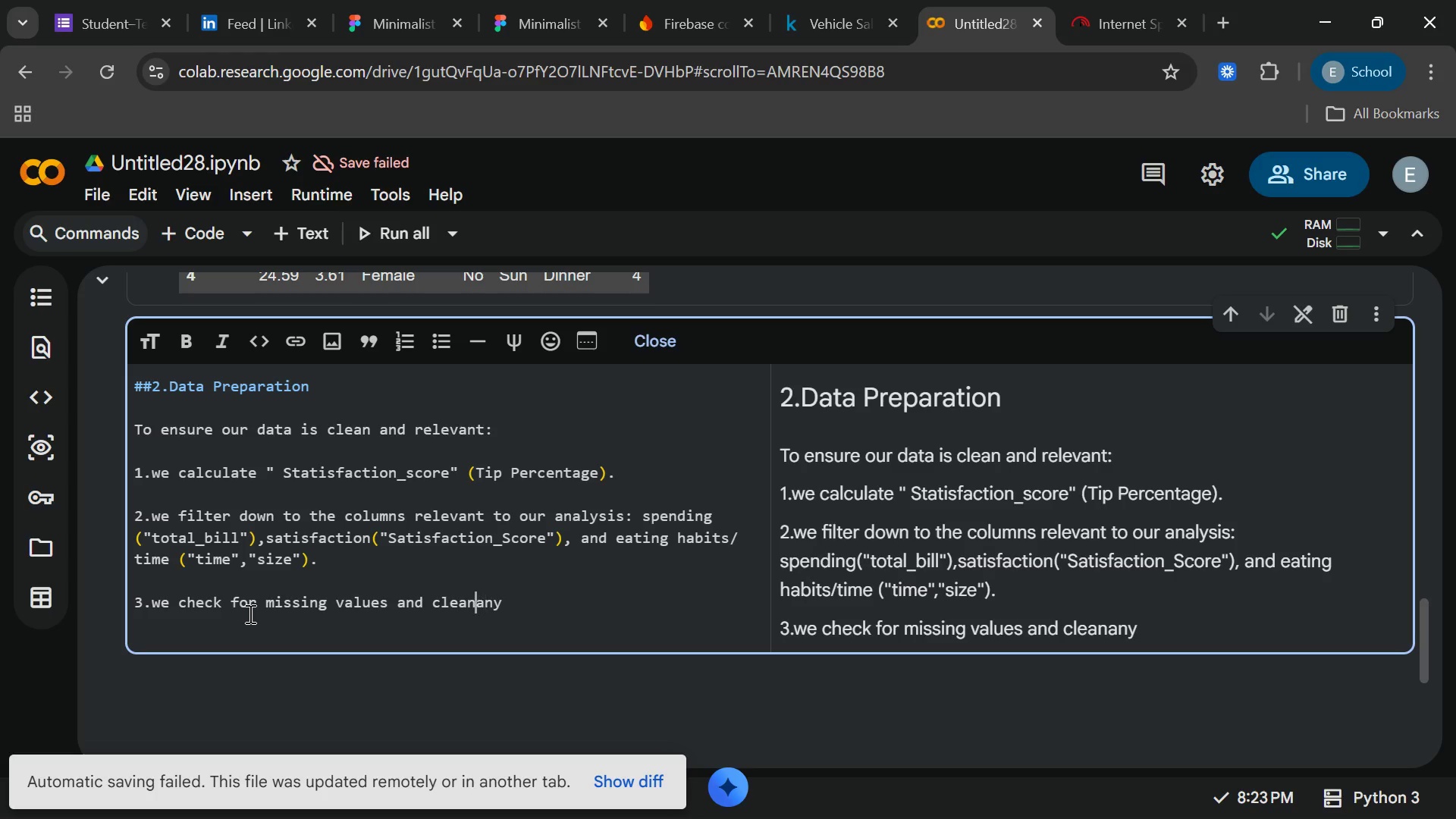 
key(ArrowLeft)
 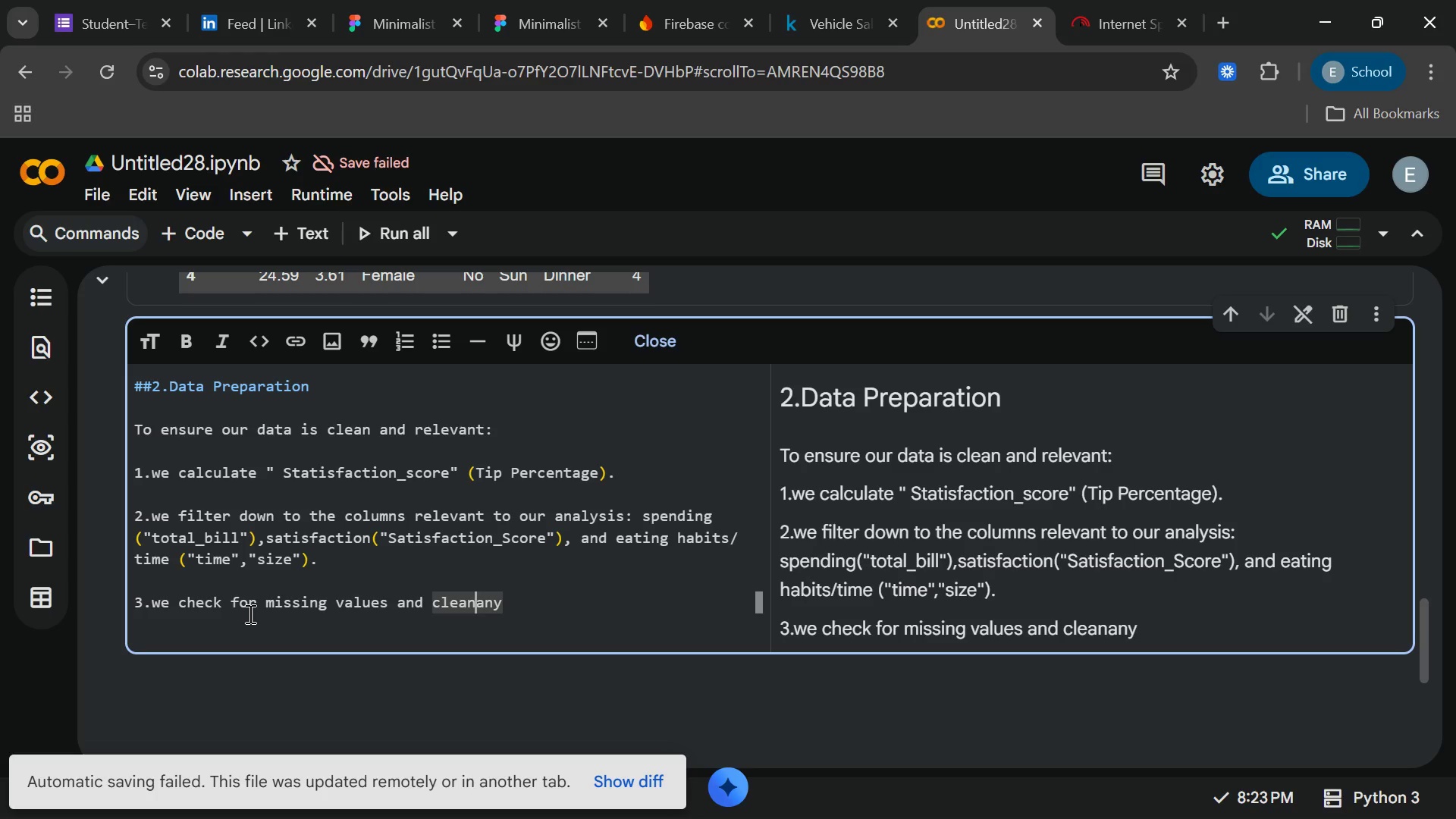 
key(ArrowLeft)
 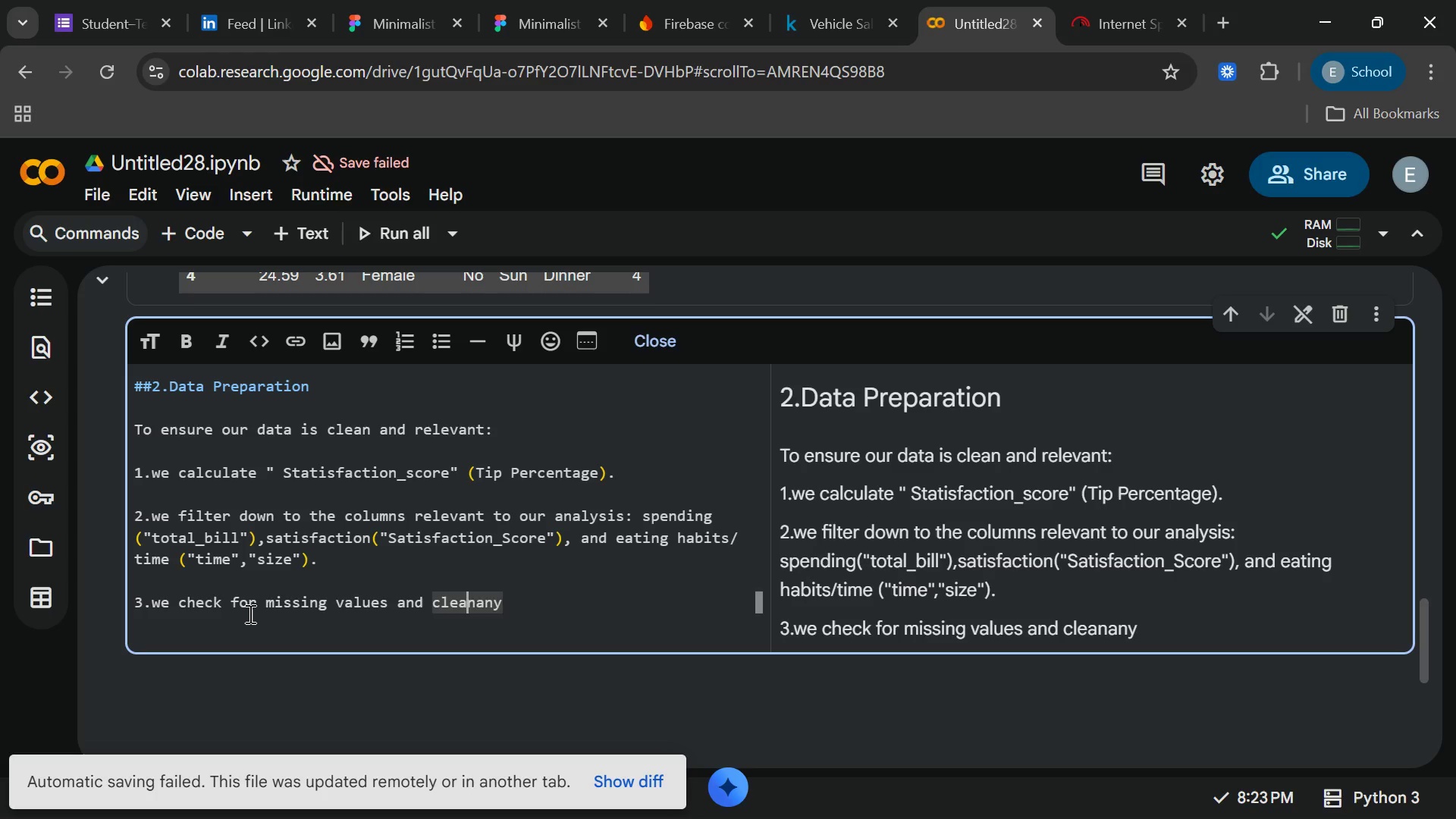 
key(Space)
 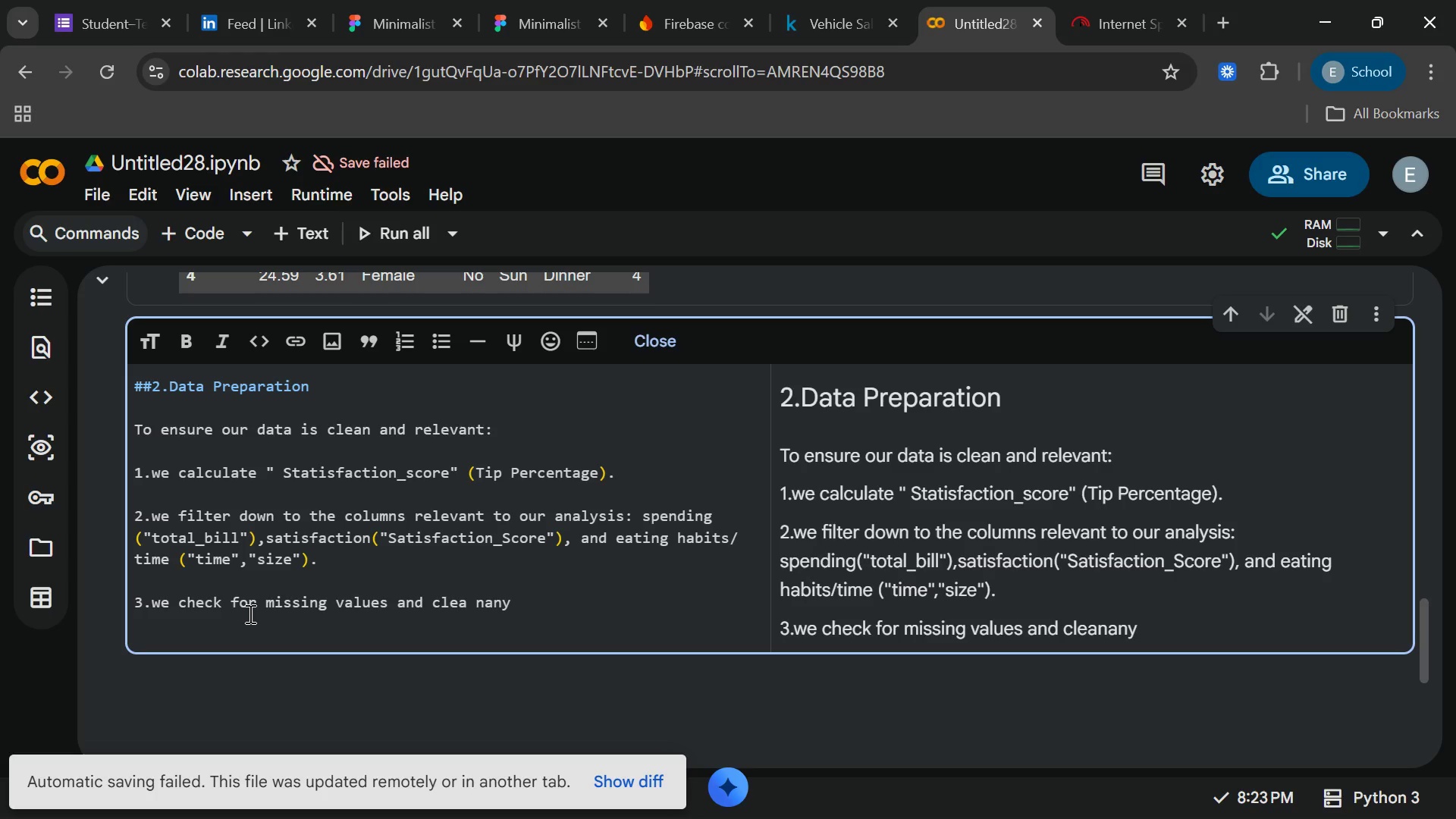 
key(ArrowRight)
 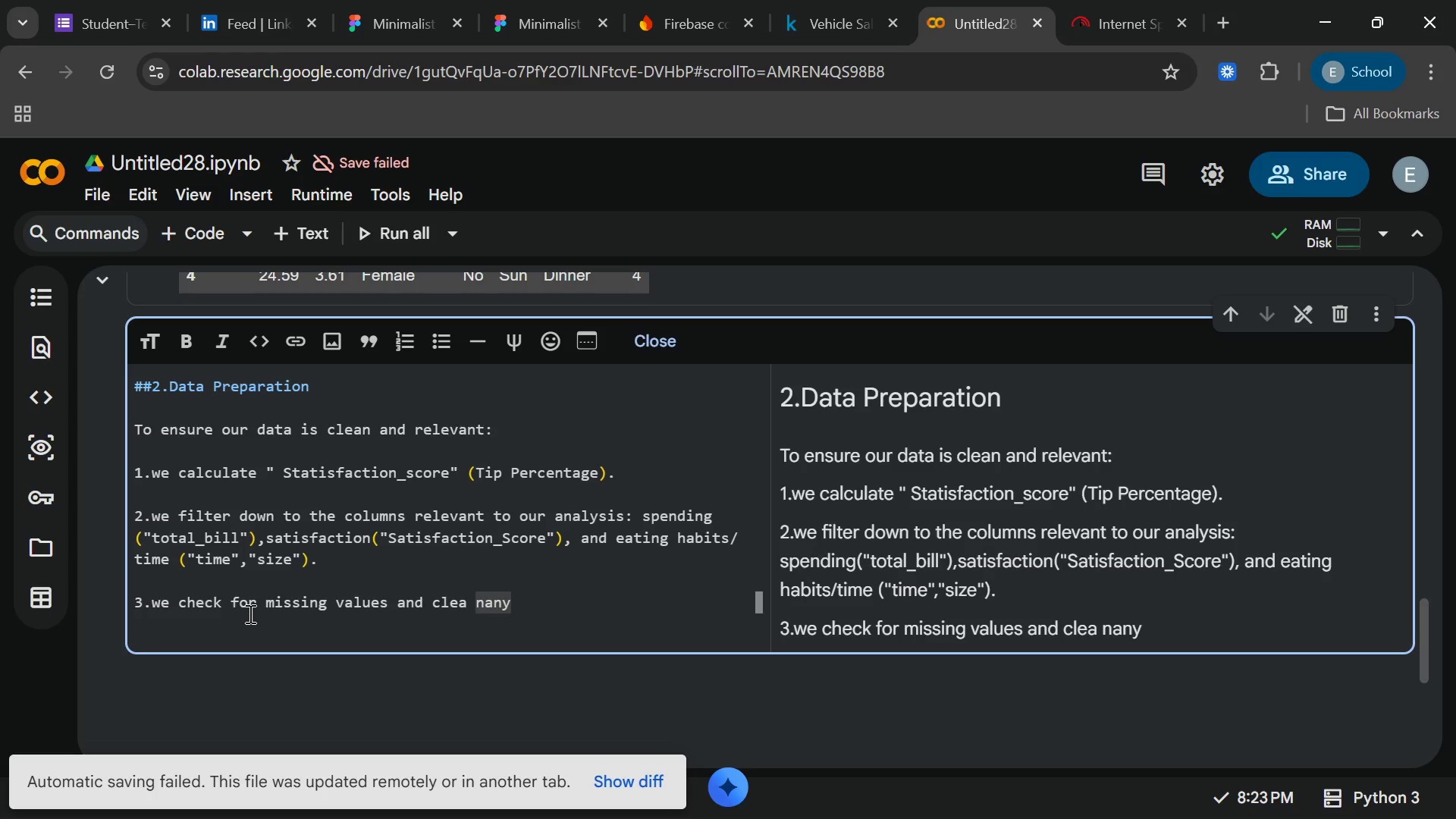 
key(ArrowLeft)
 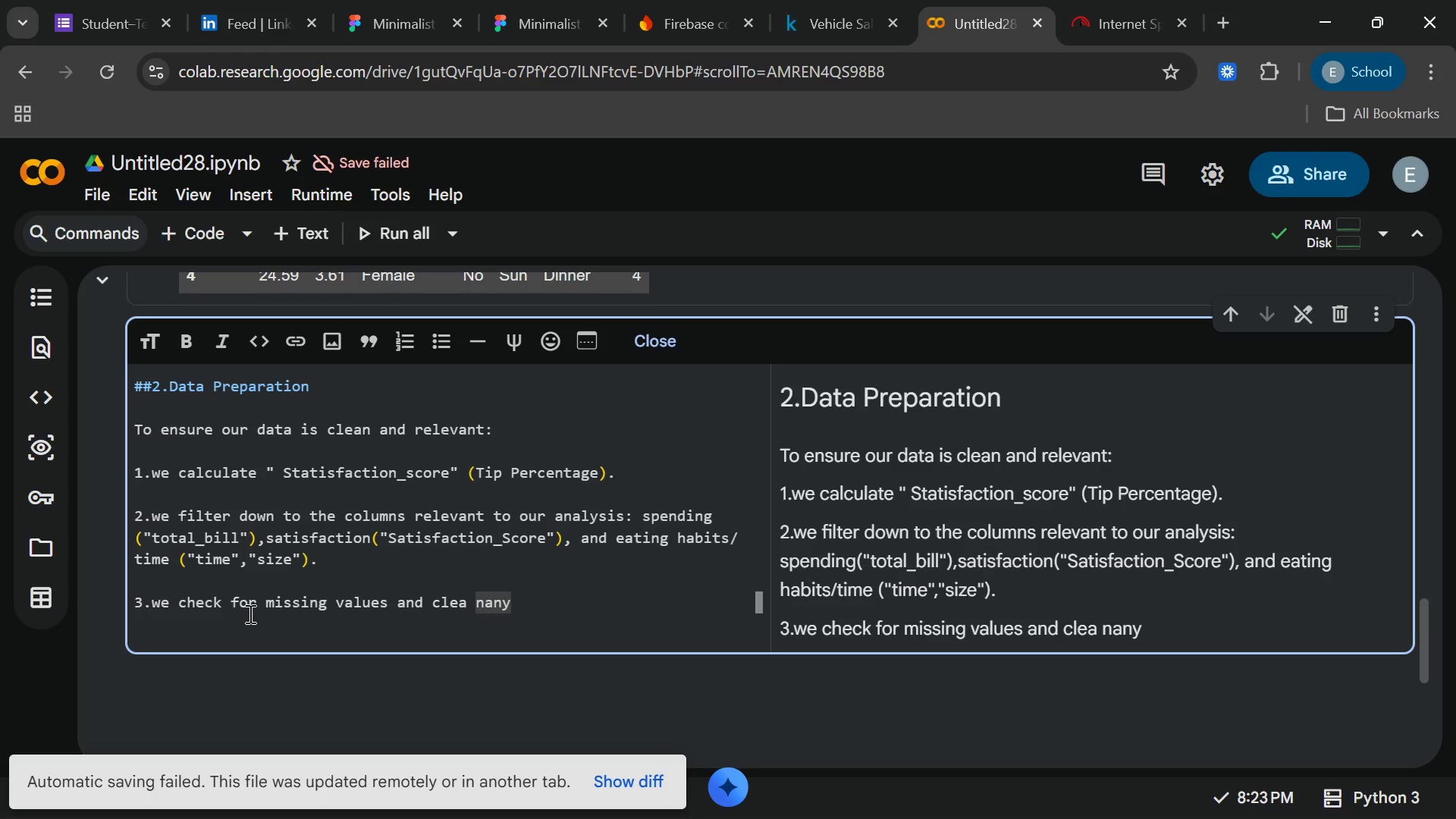 
key(Backspace)
 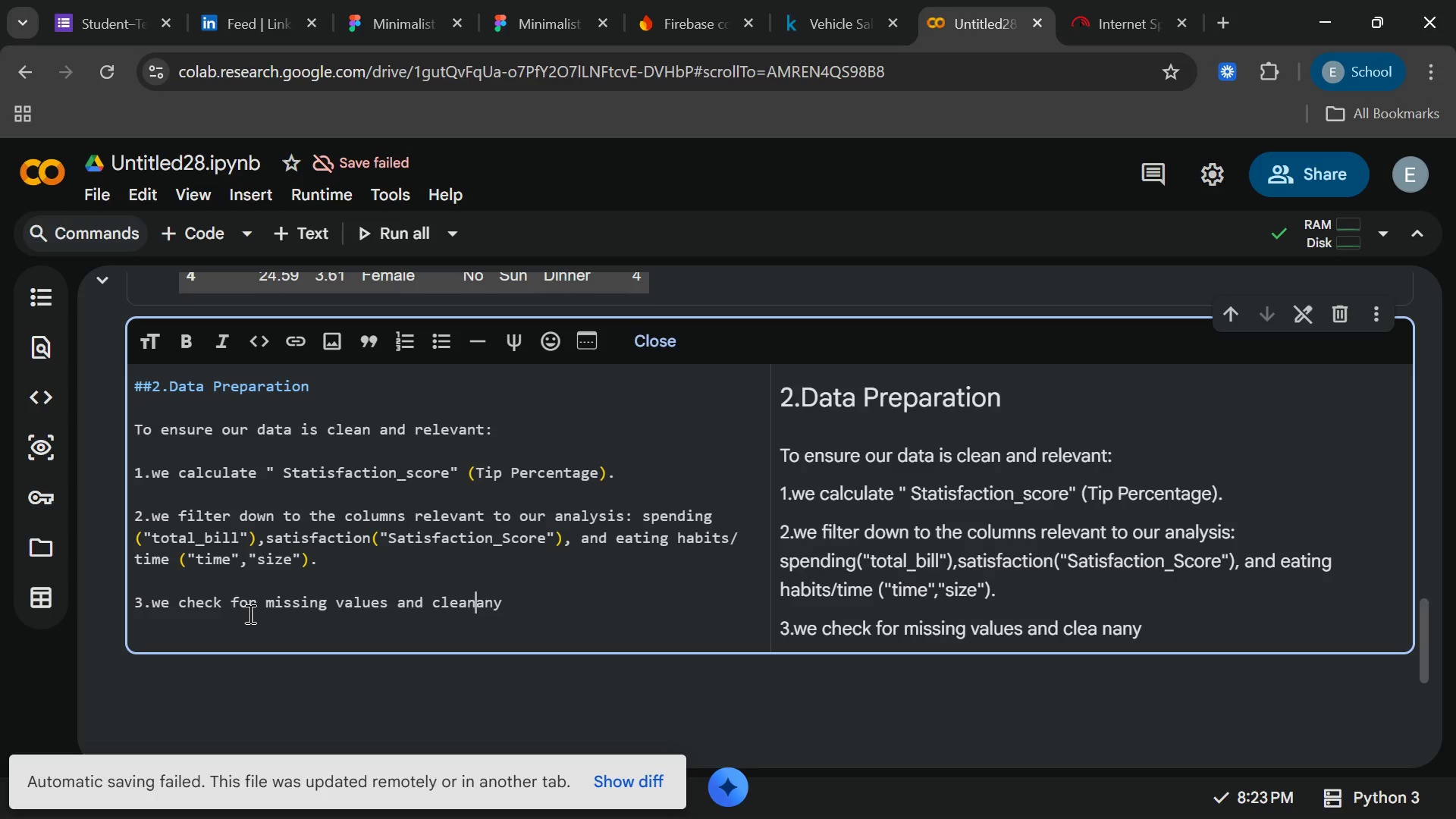 
key(ArrowRight)
 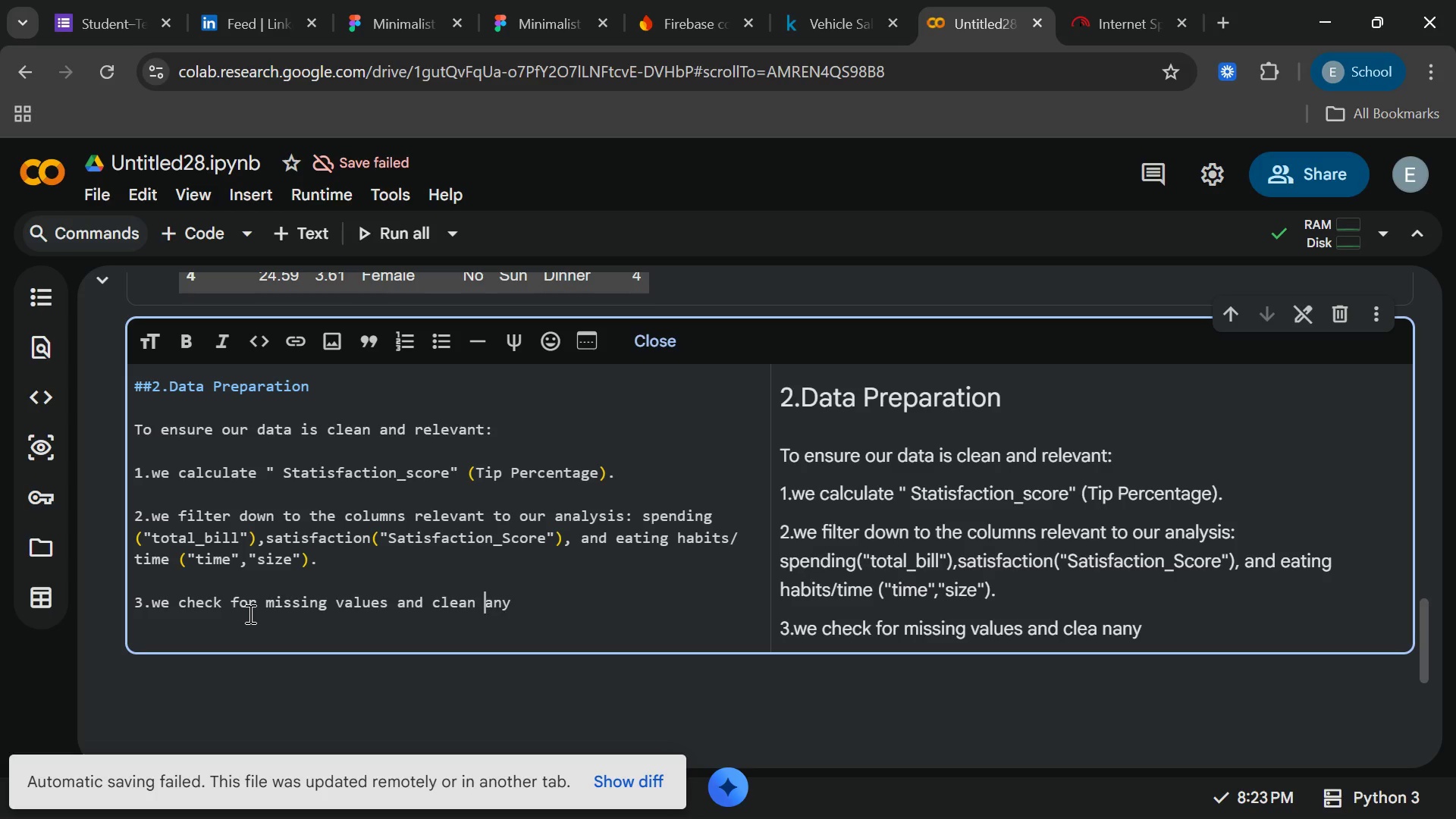 
key(Space)
 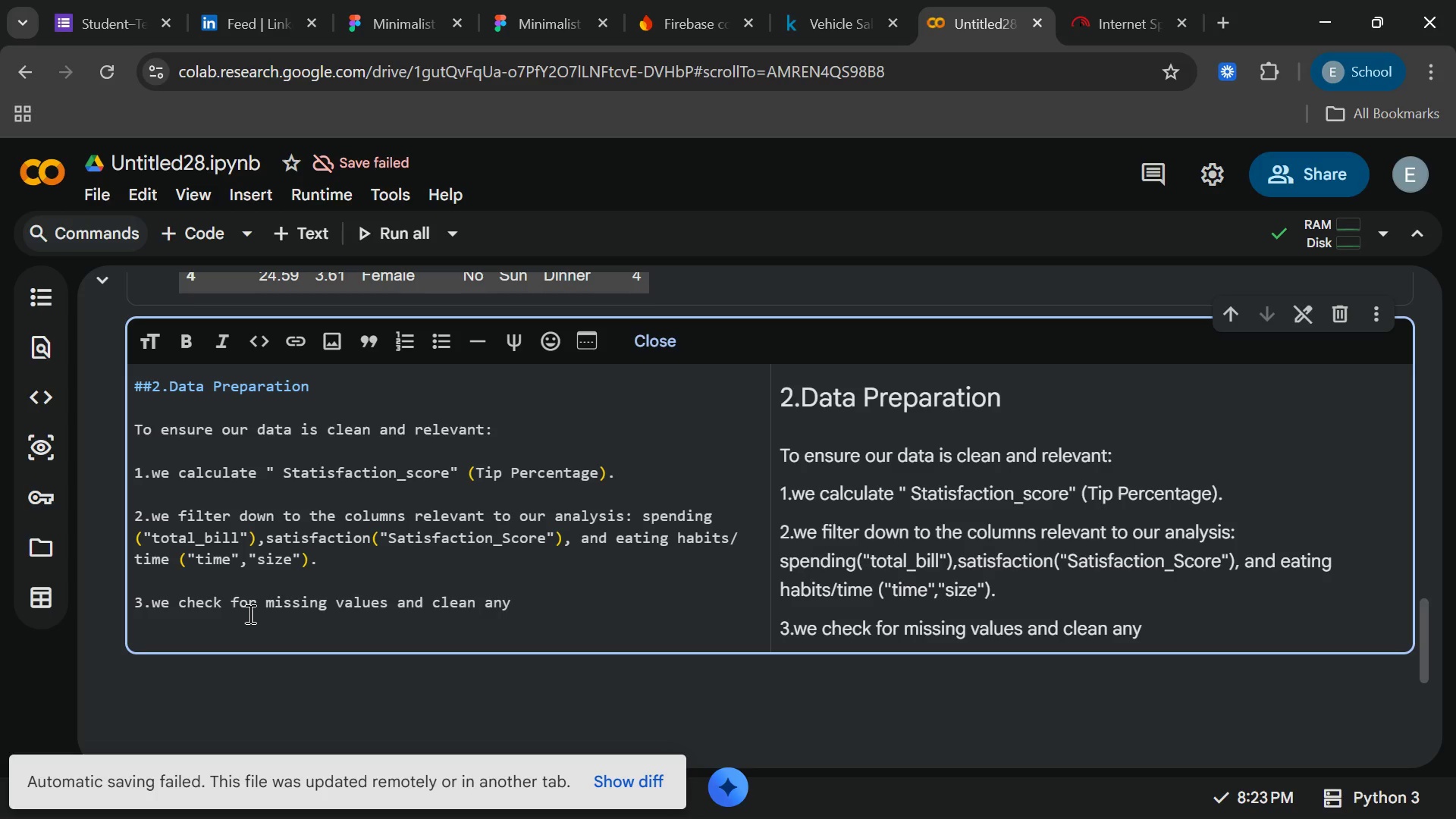 
key(ArrowRight)
 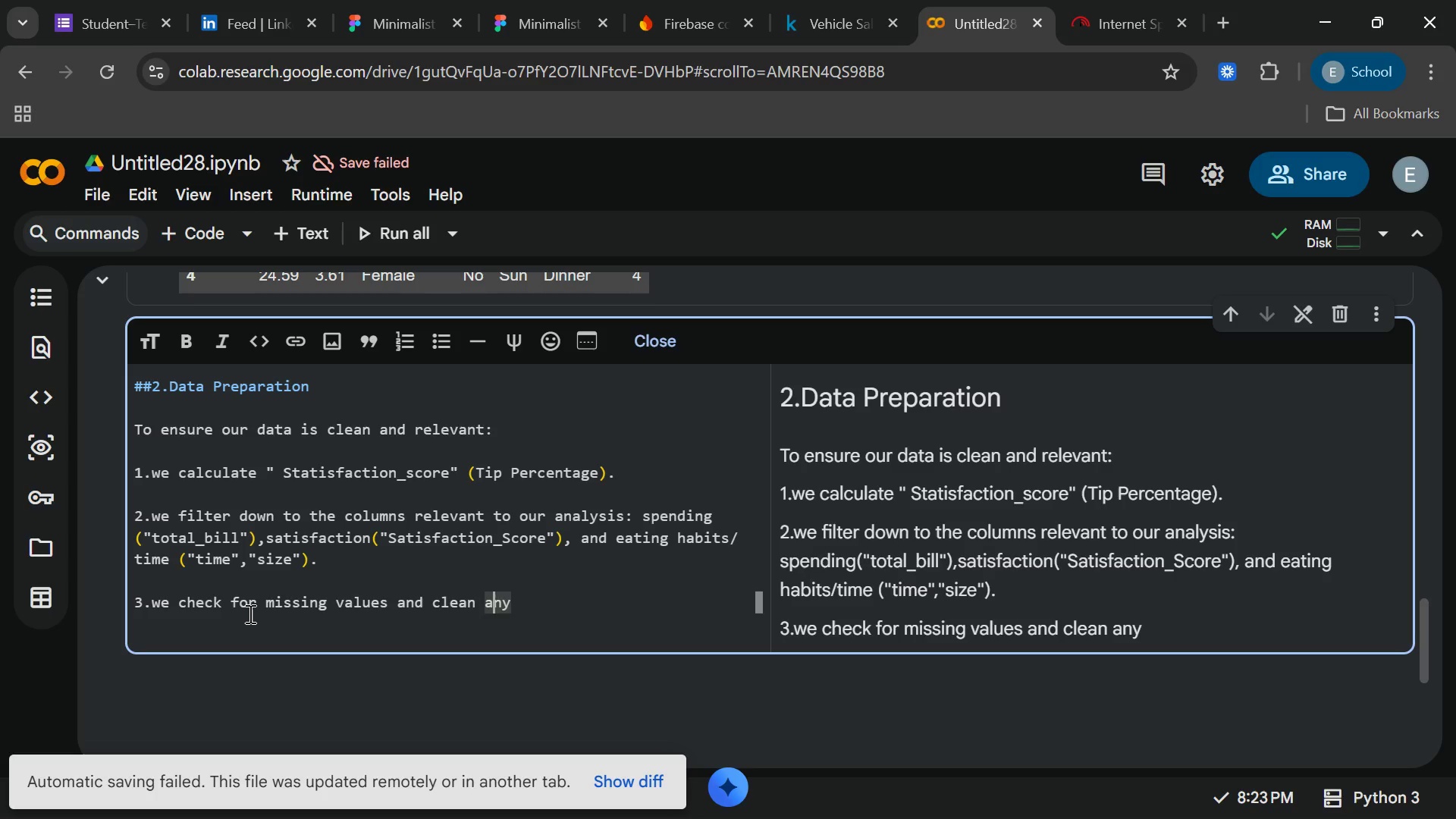 
key(ArrowRight)
 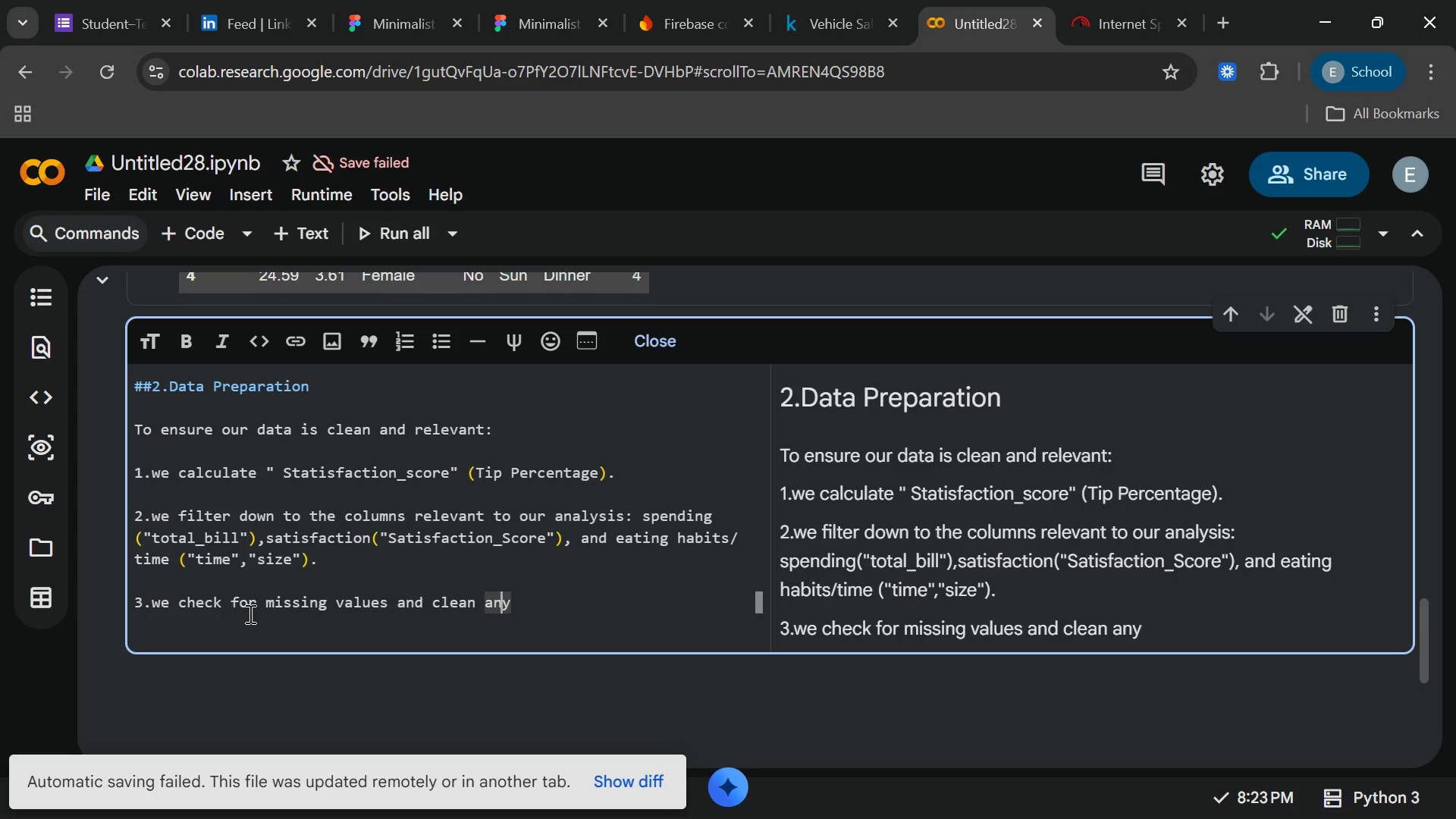 
key(ArrowRight)
 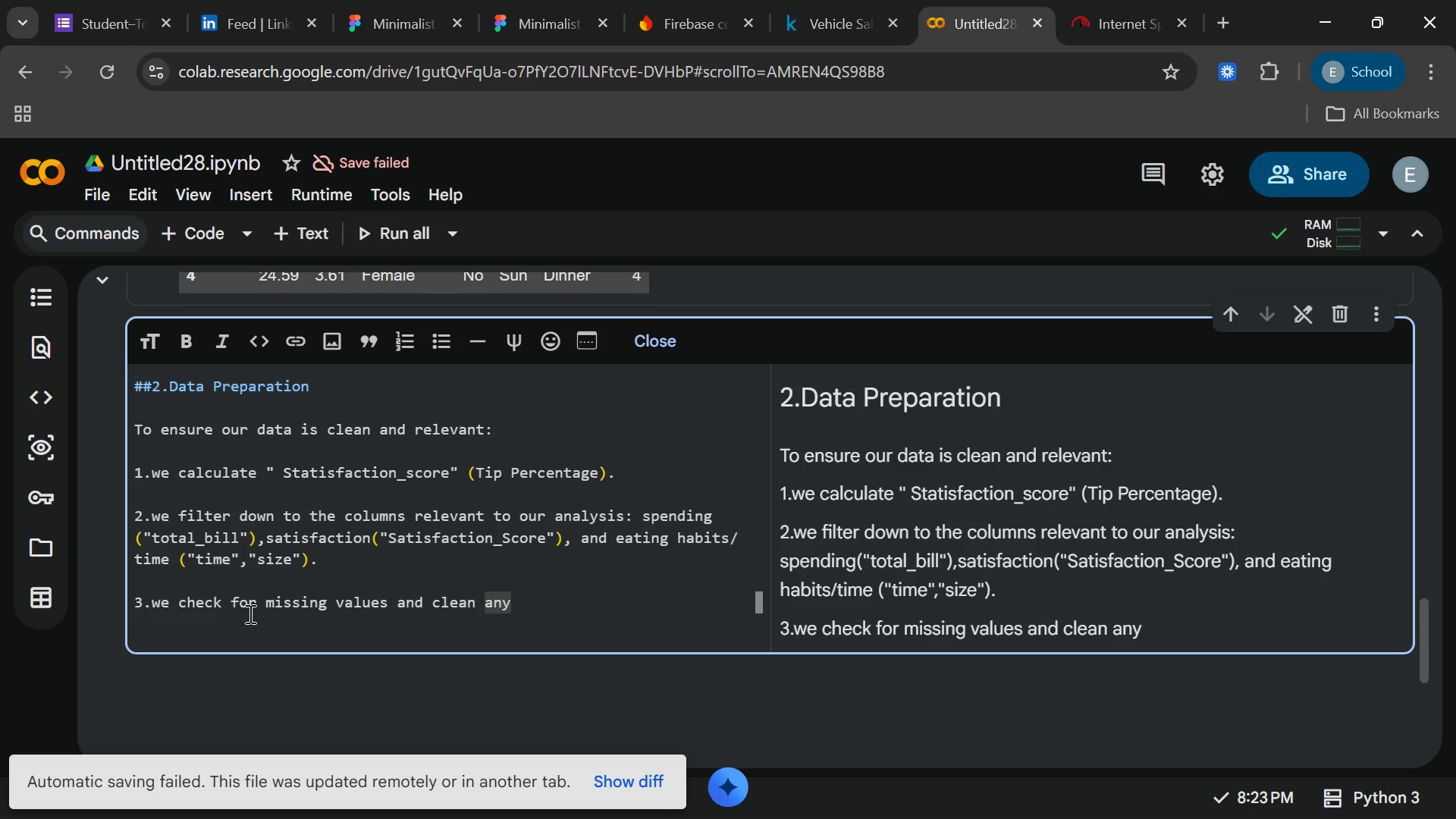 
type( trailing/leading)
 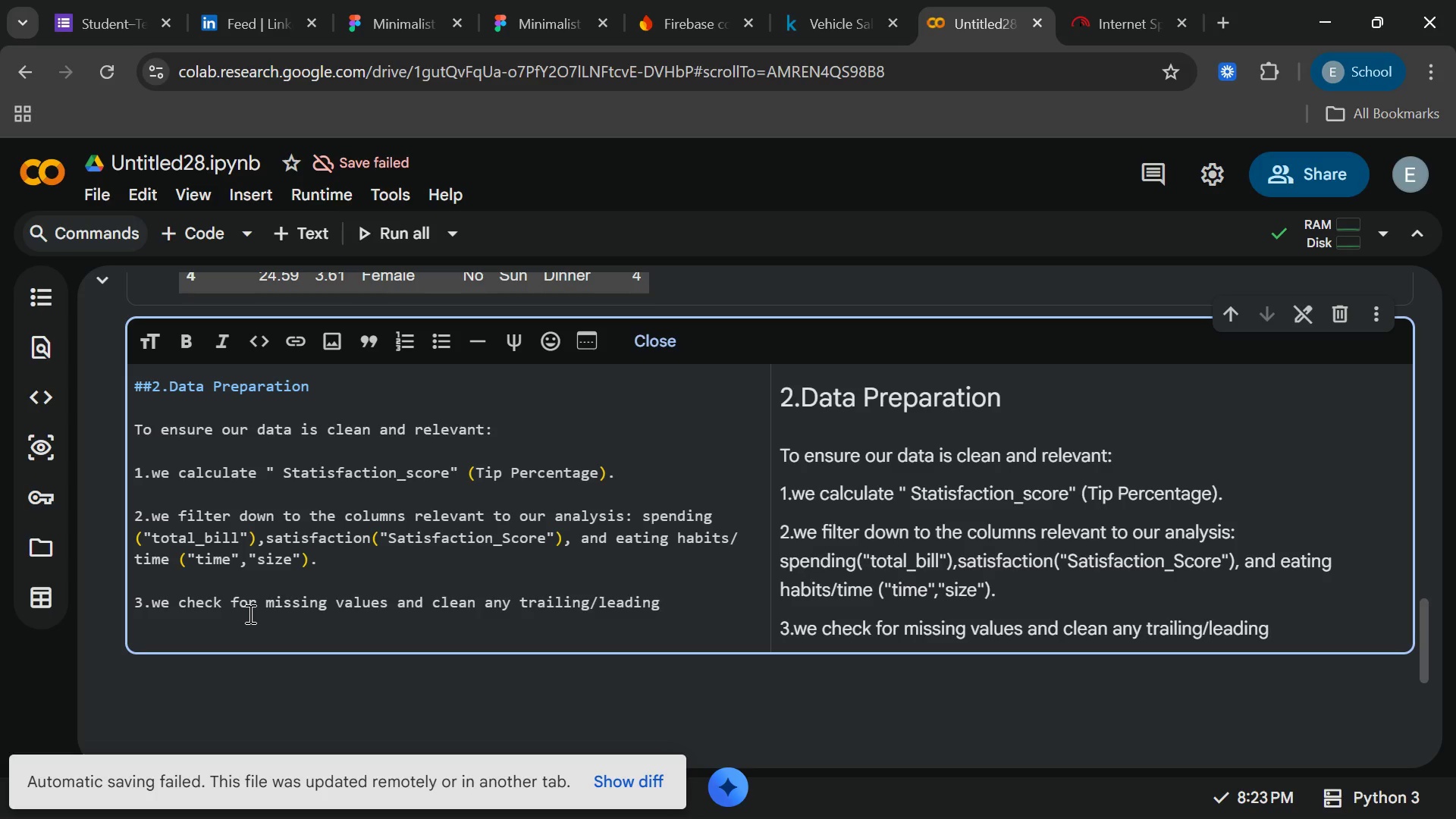 
wait(12.47)
 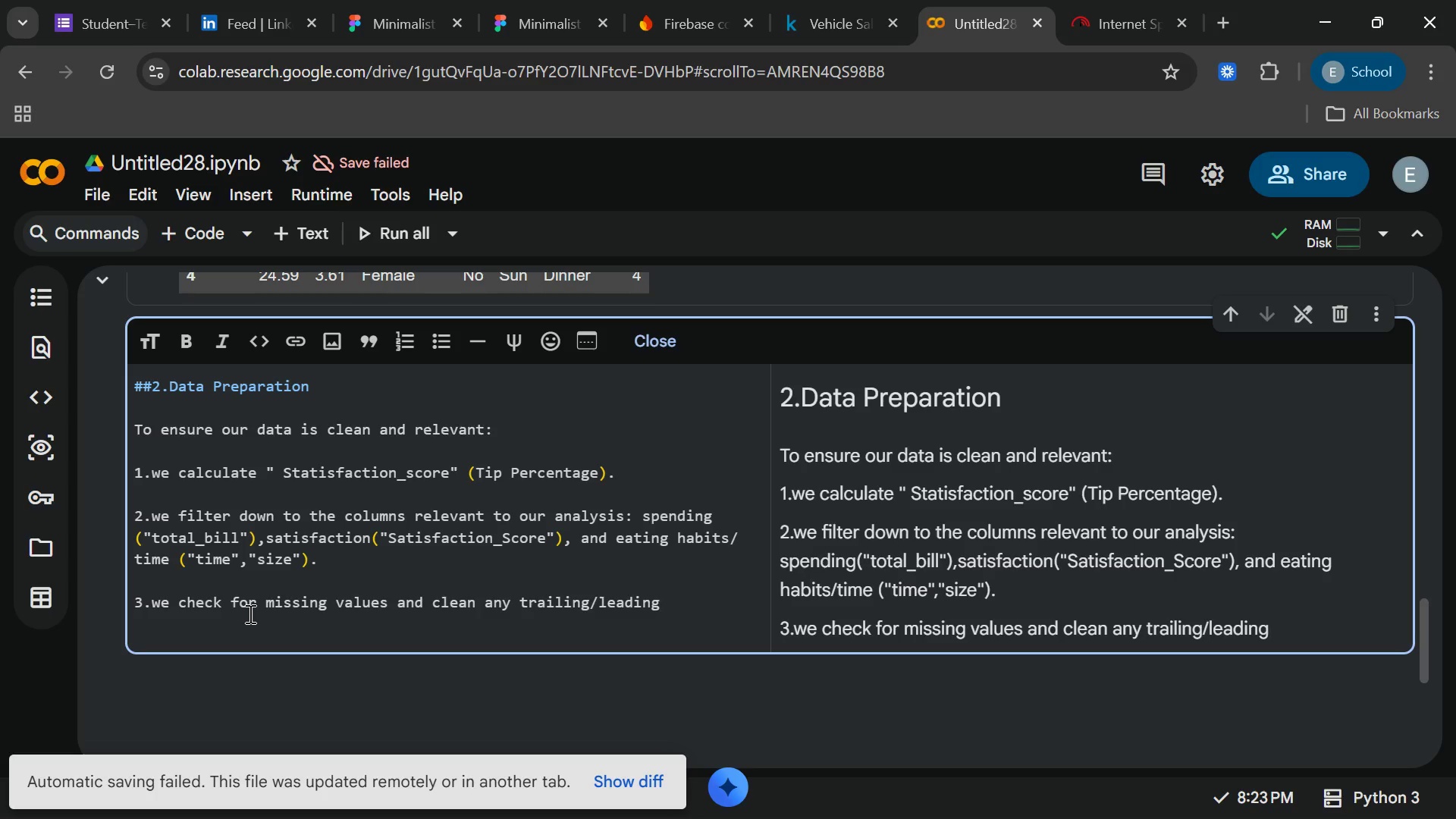 
type( whitespaces in our)
 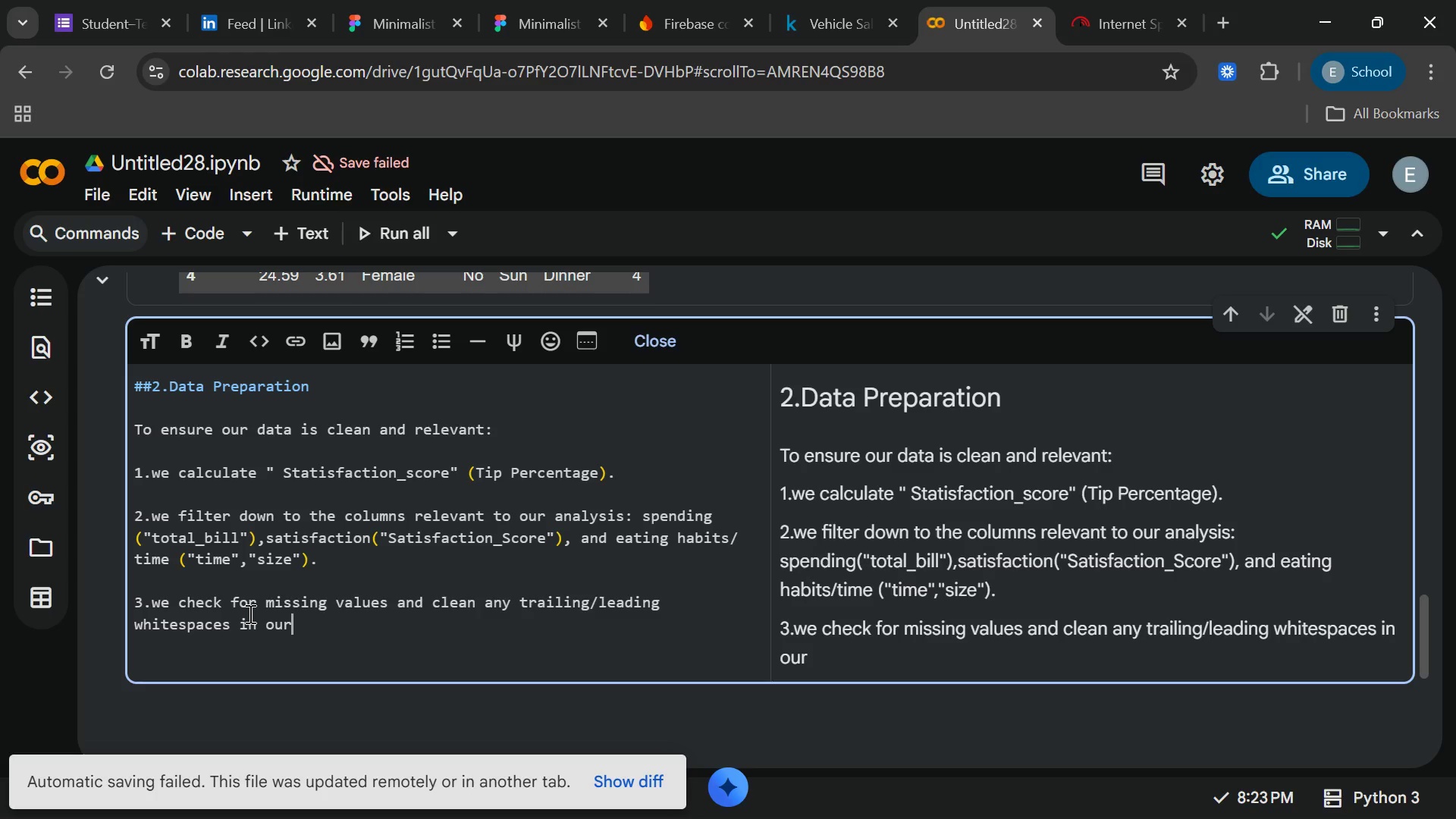 
type( categorical columnsto )
key(Backspace)
key(Backspace)
key(Backspace)
type( to ensu)
 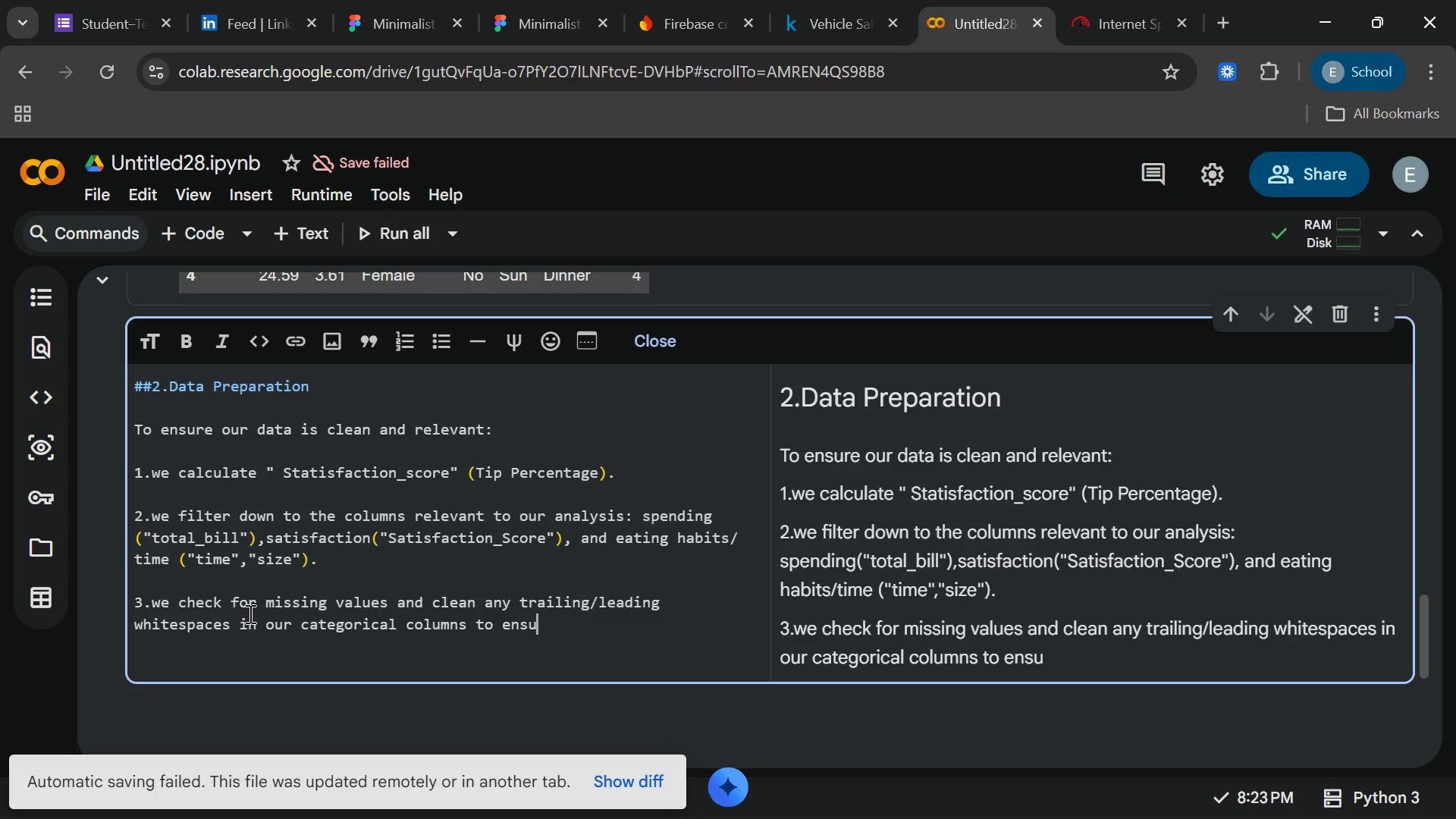 
wait(6.7)
 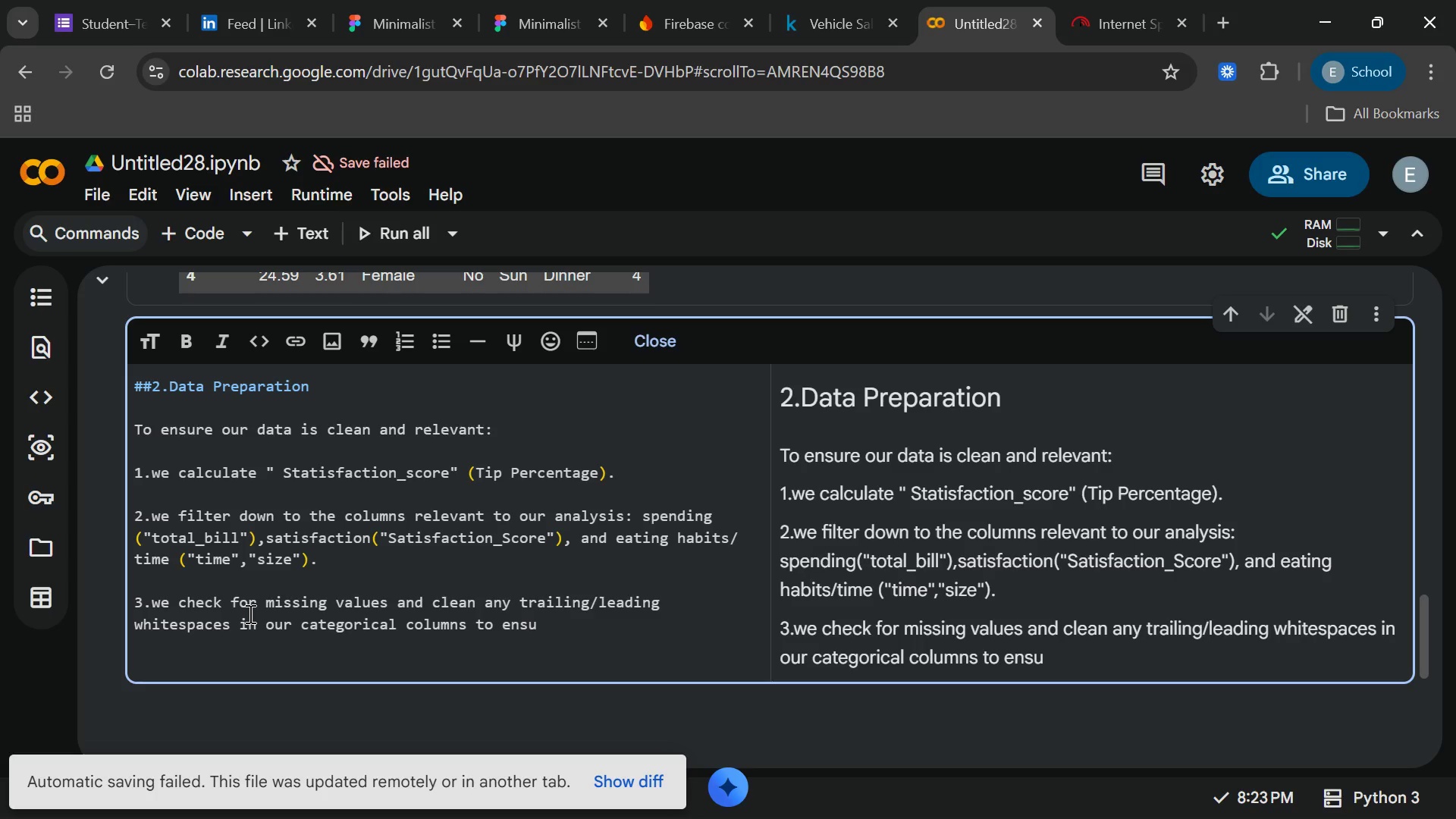 
type(re)
key(Backspace)
 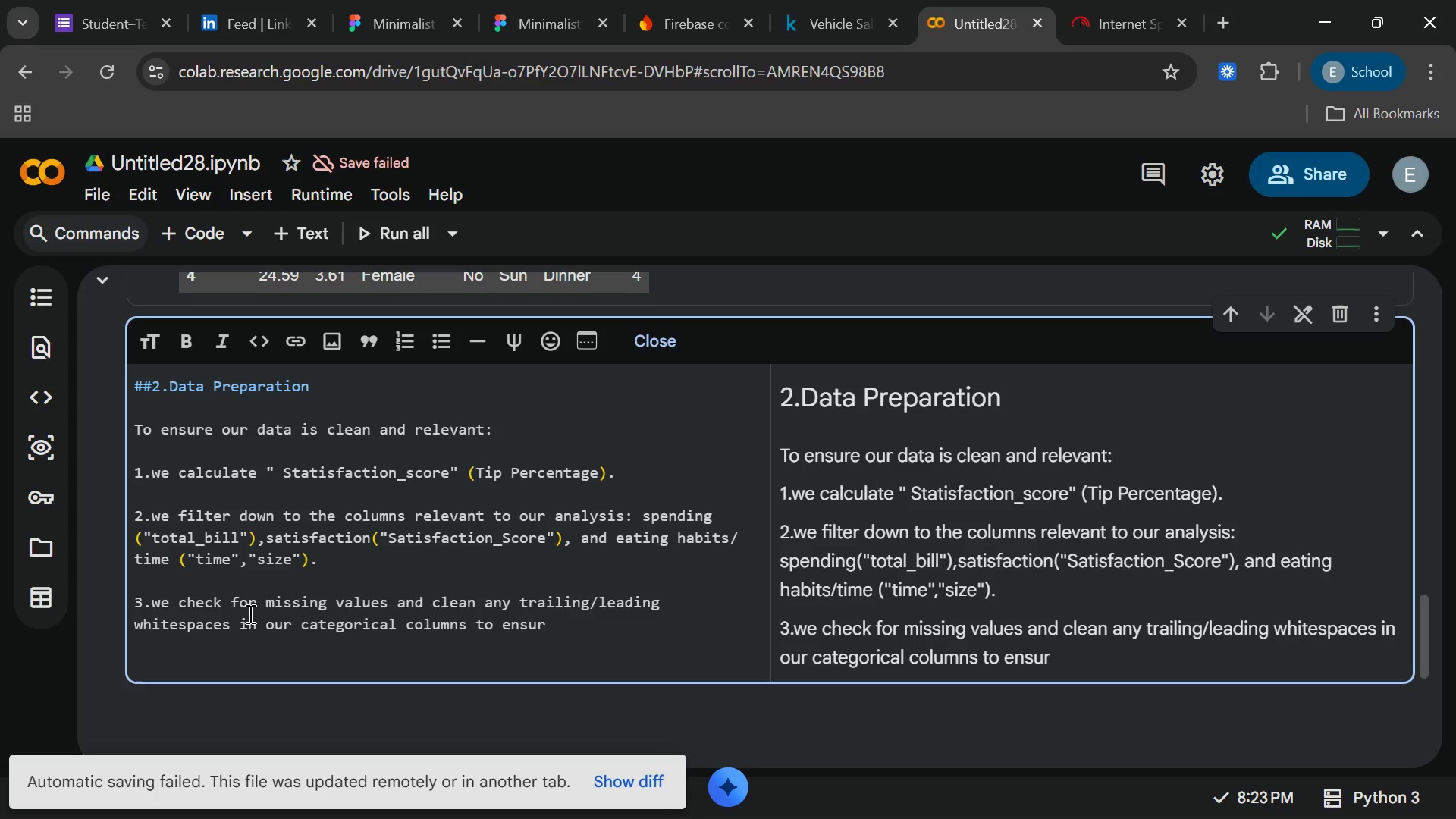 
type(e accurate gruping)
 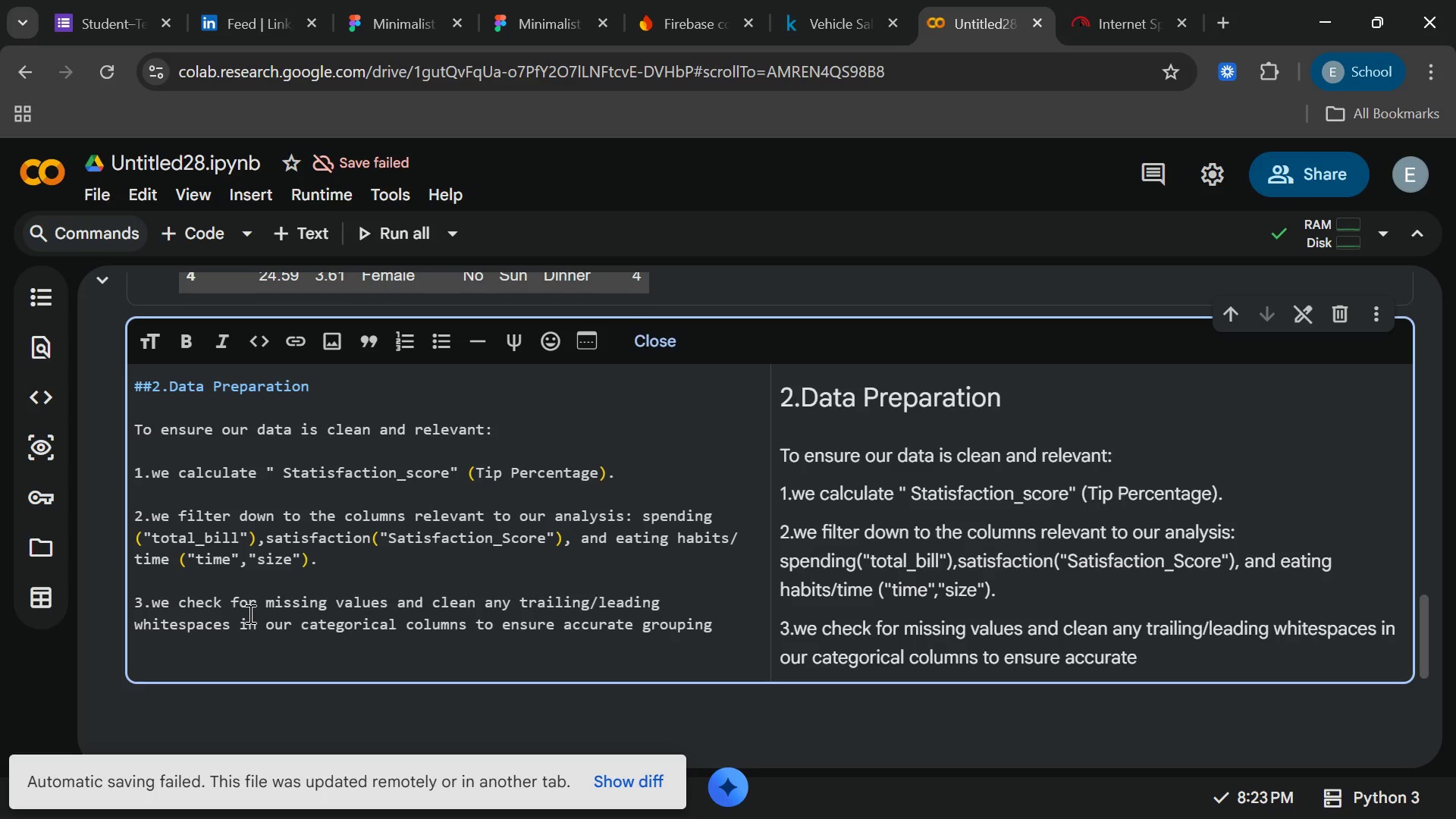 
hold_key(key=O, duration=0.38)
 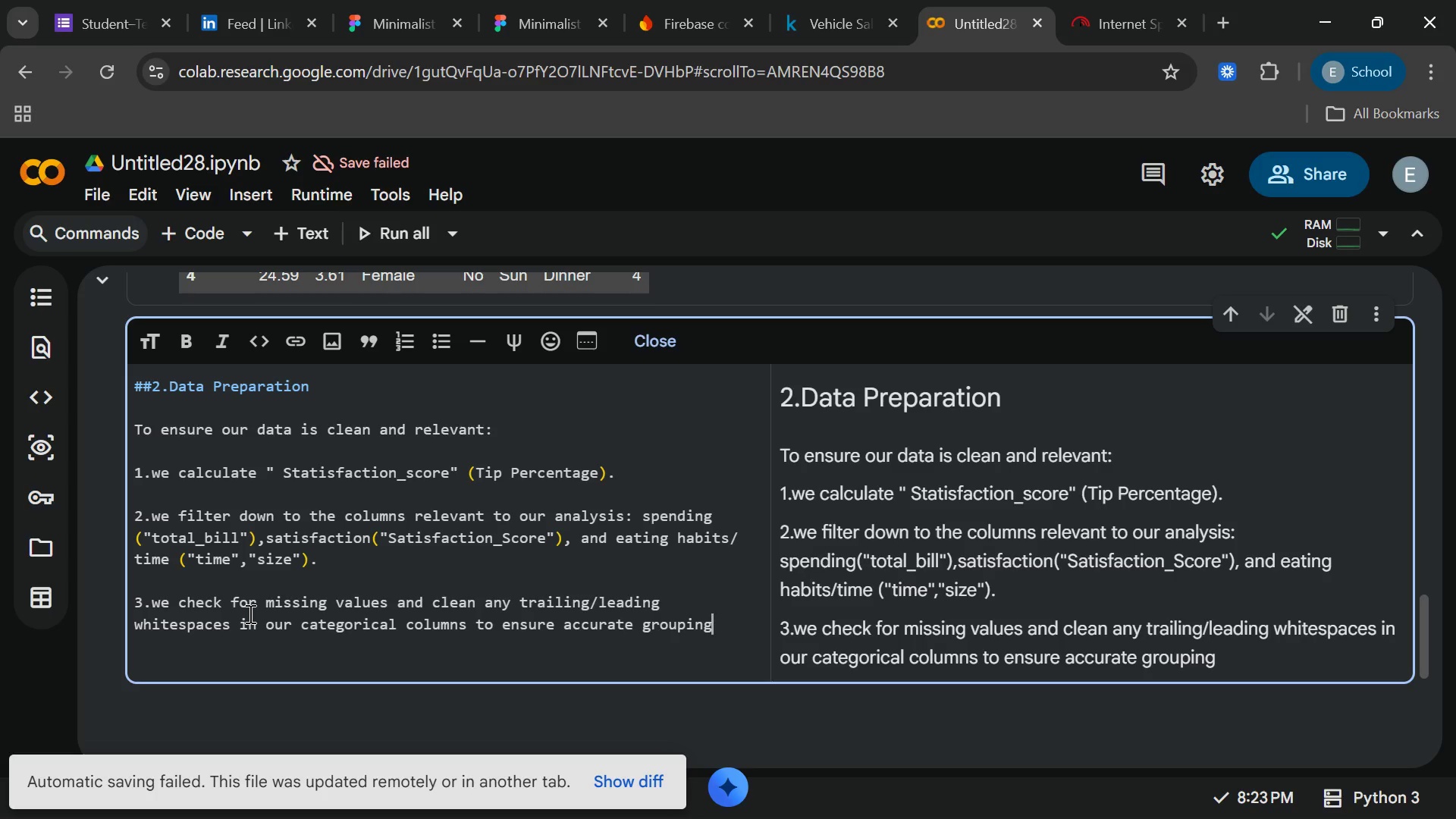 
wait(7.02)
 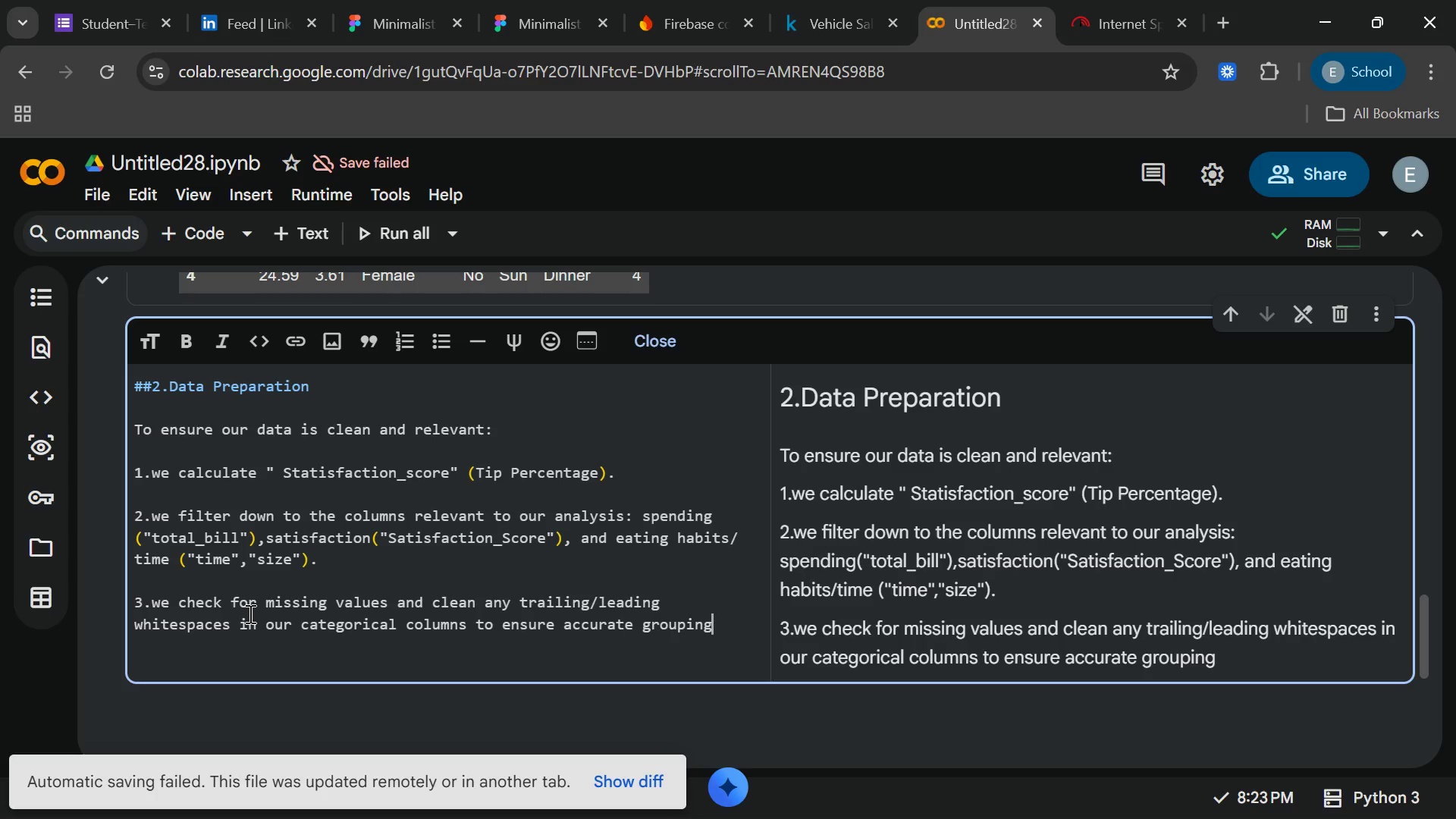 
key(Period)
 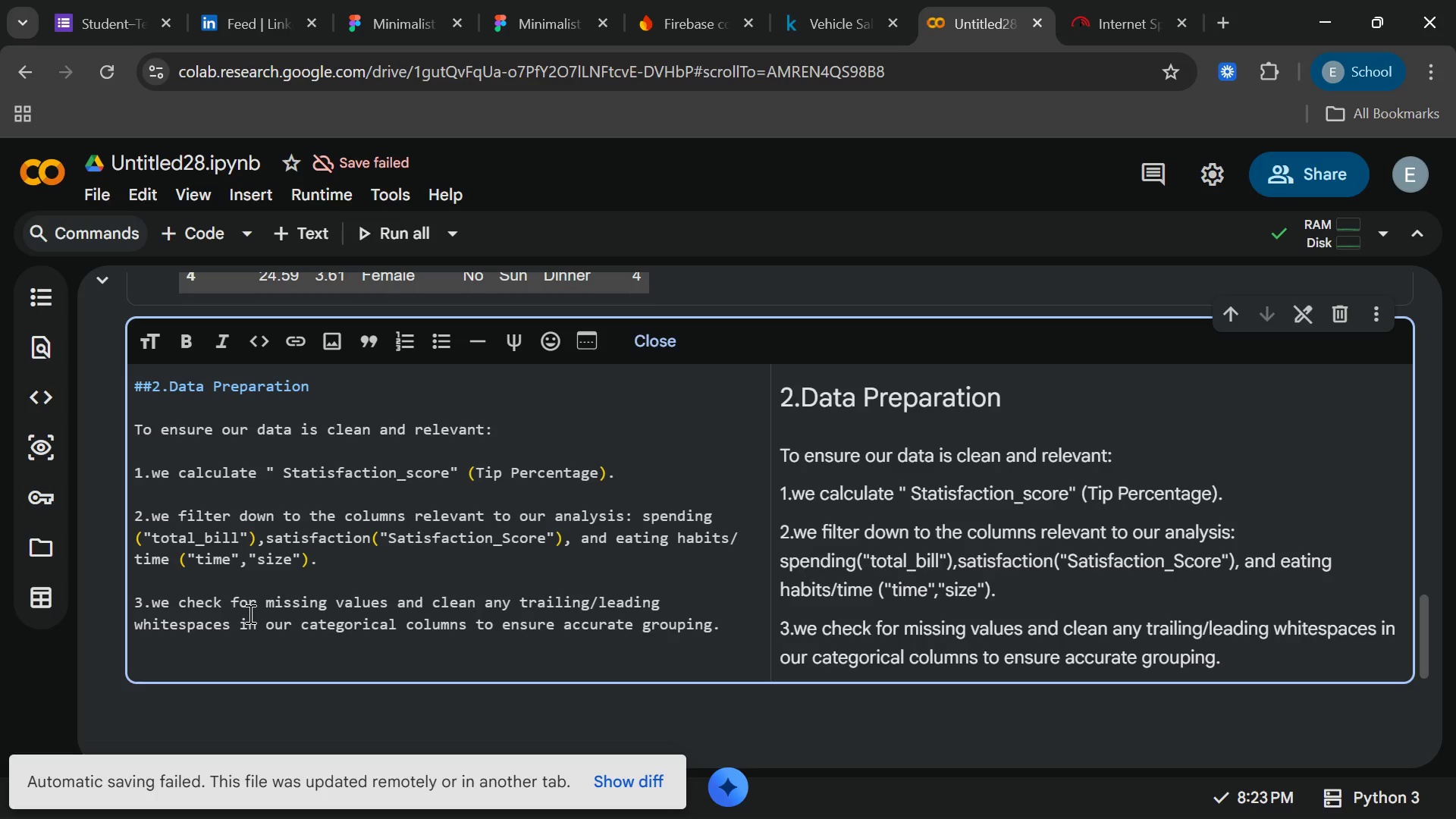 
left_click([249, 613])
 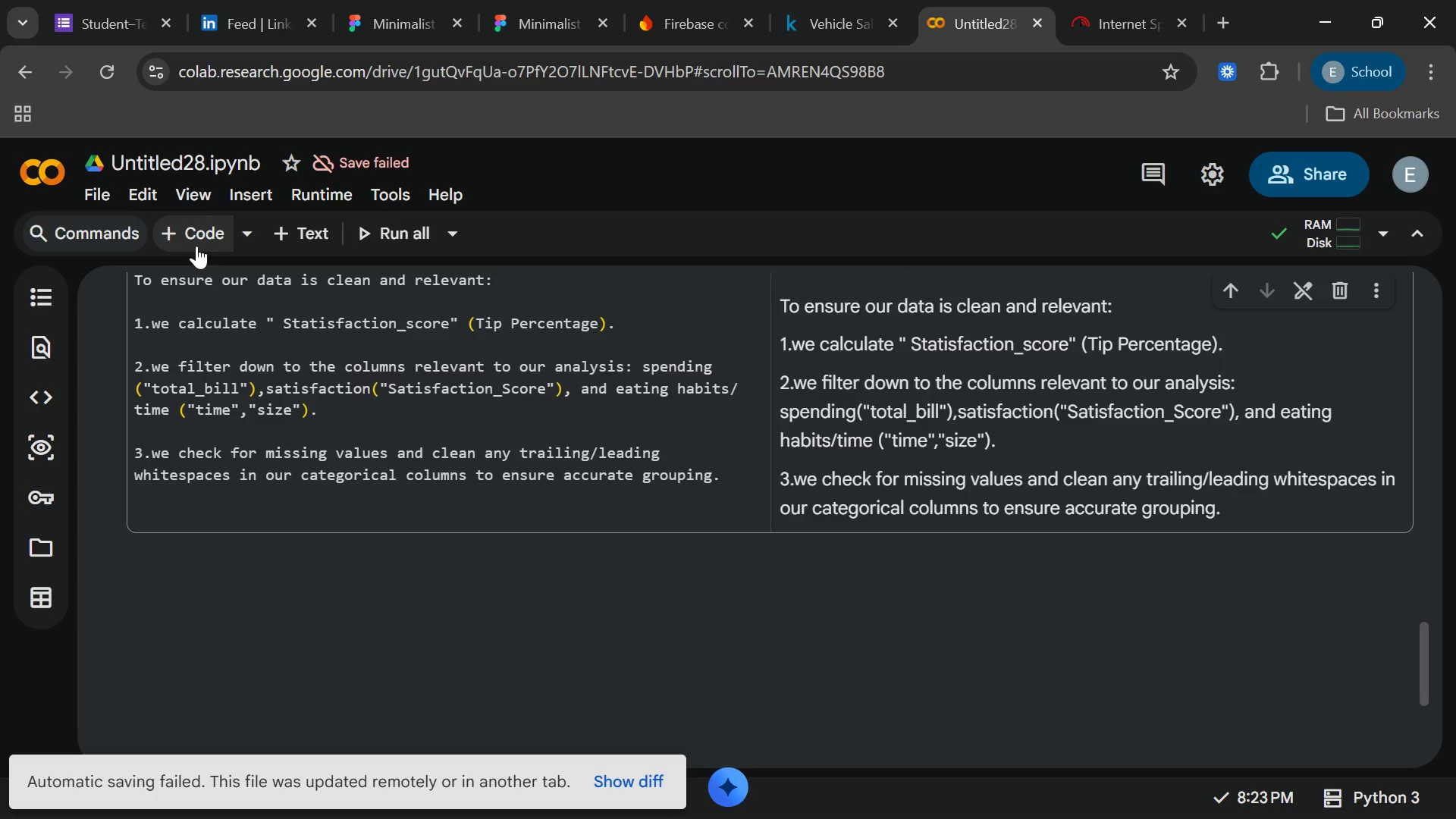 
left_click([223, 378])
 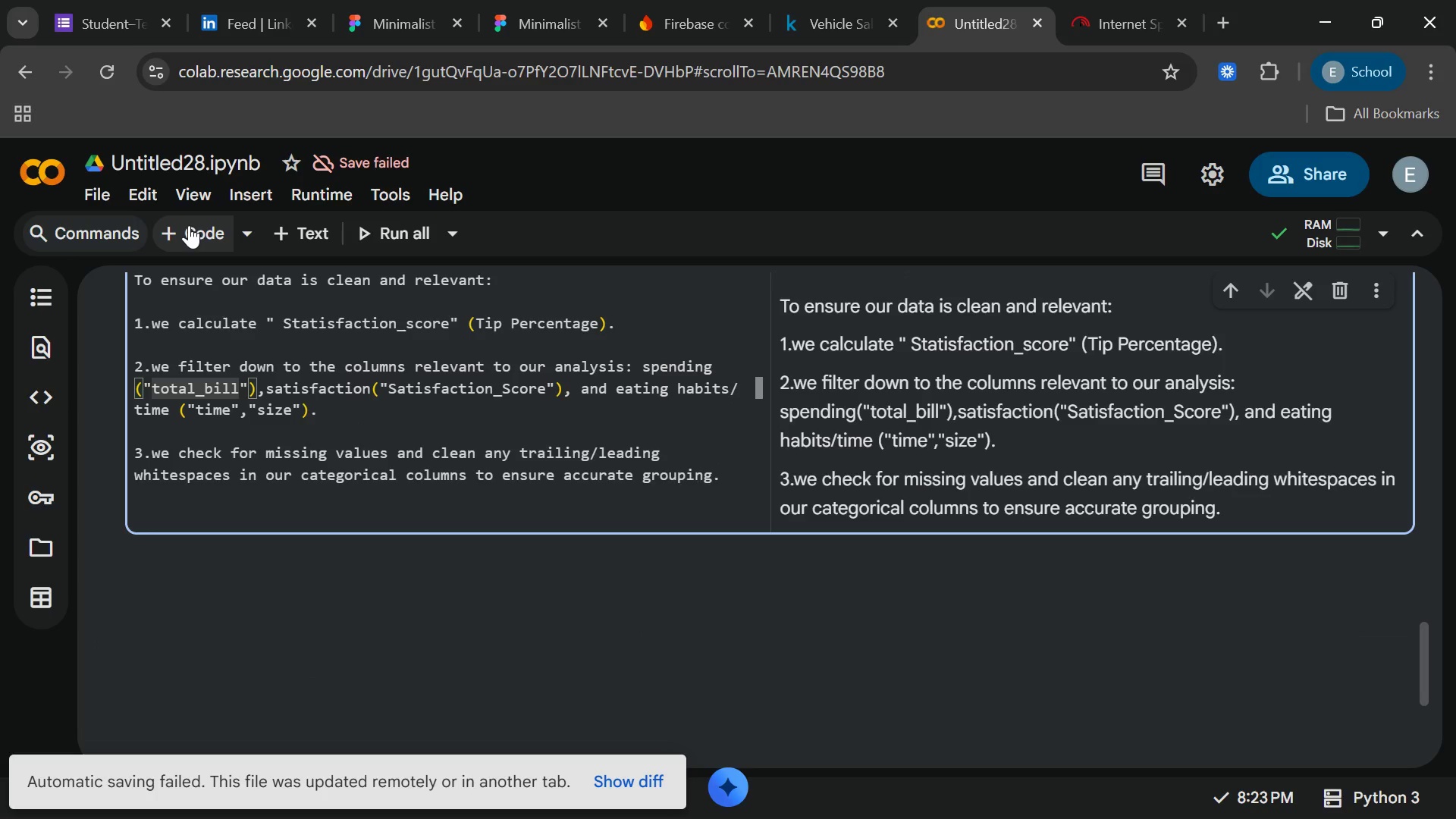 
left_click([187, 226])
 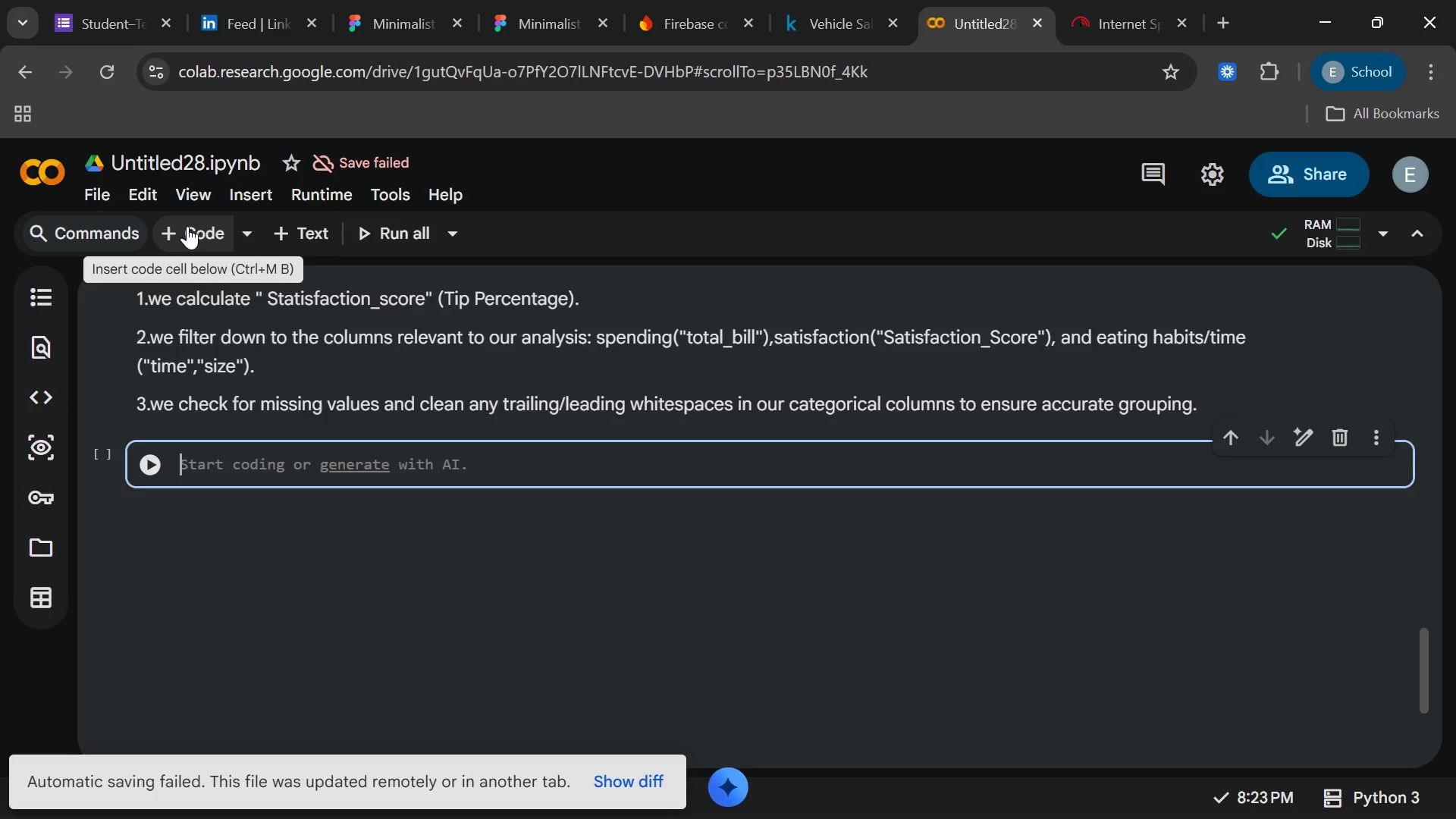 
wait(8.66)
 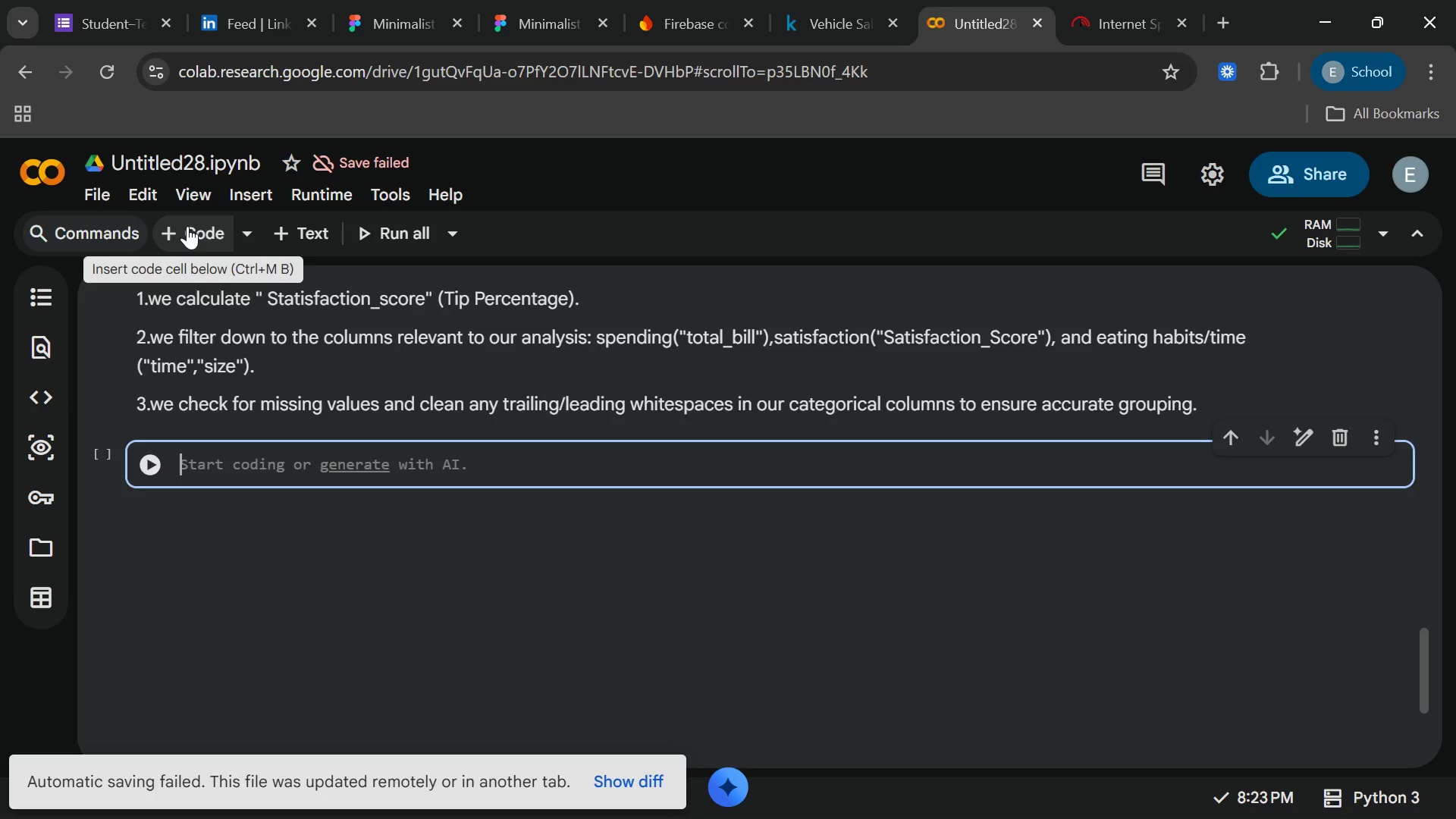 
type(df["Satisfaction)
 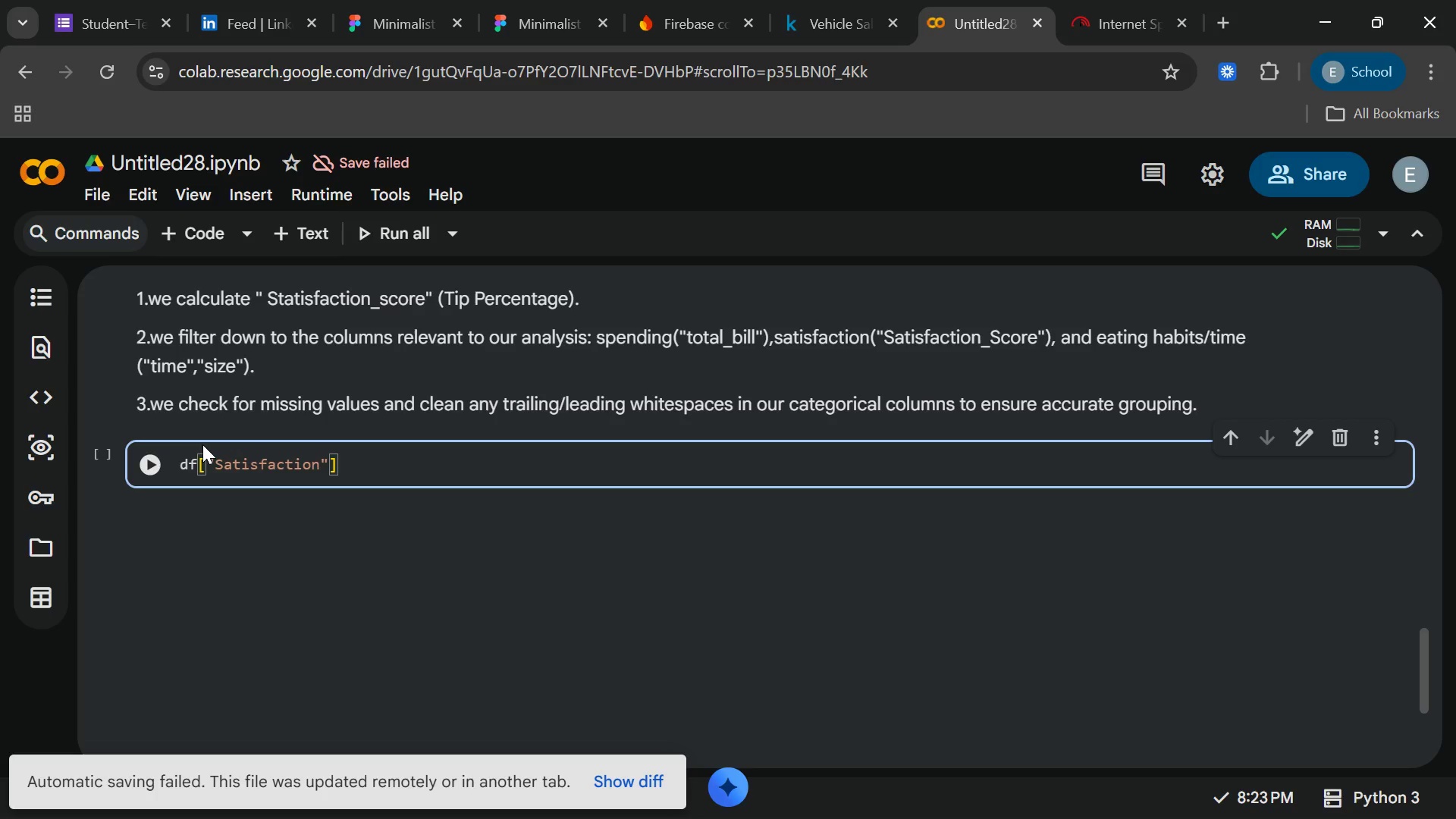 
wait(9.17)
 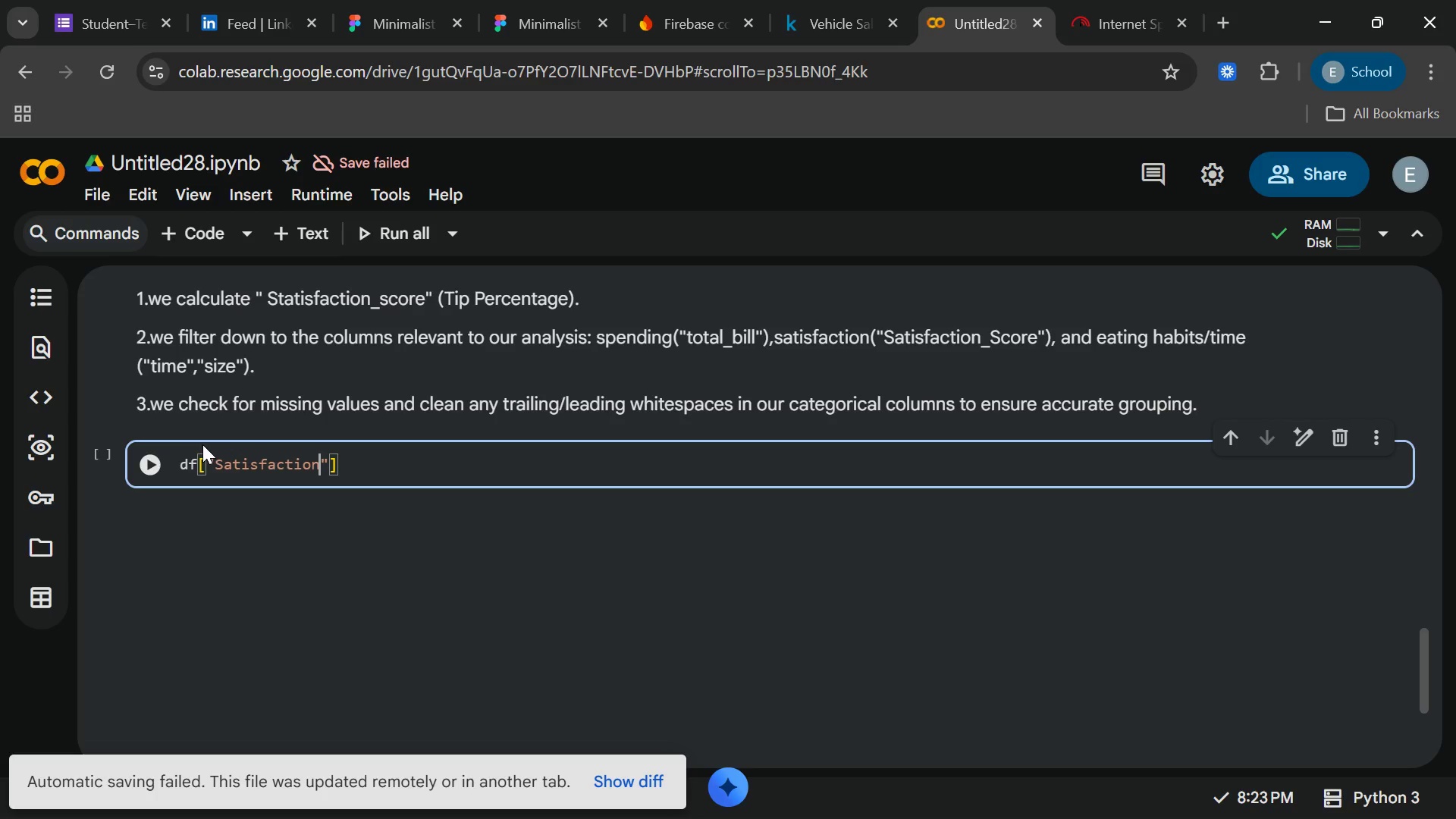 
type(_Score)
 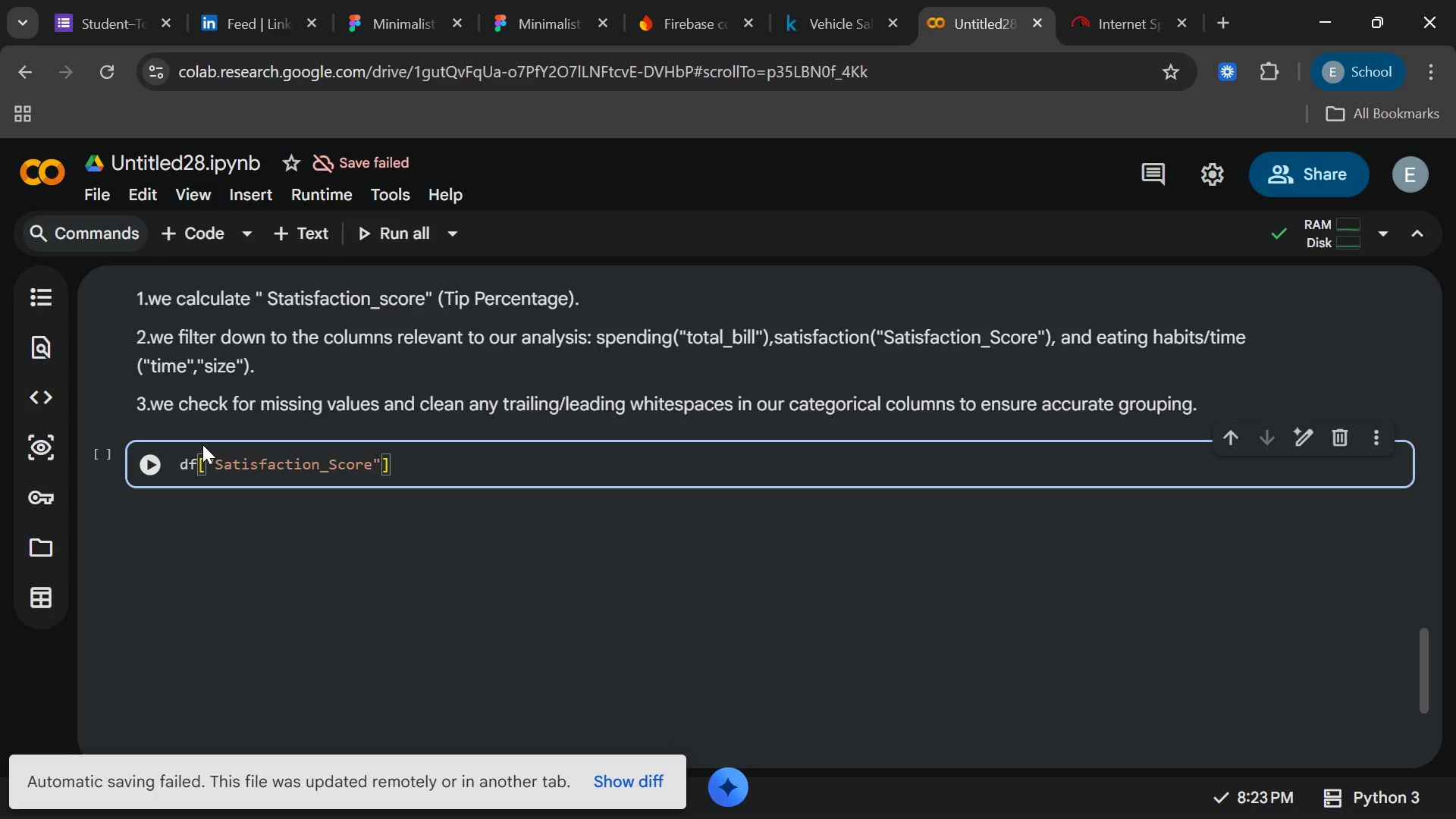 
key(ArrowRight)
 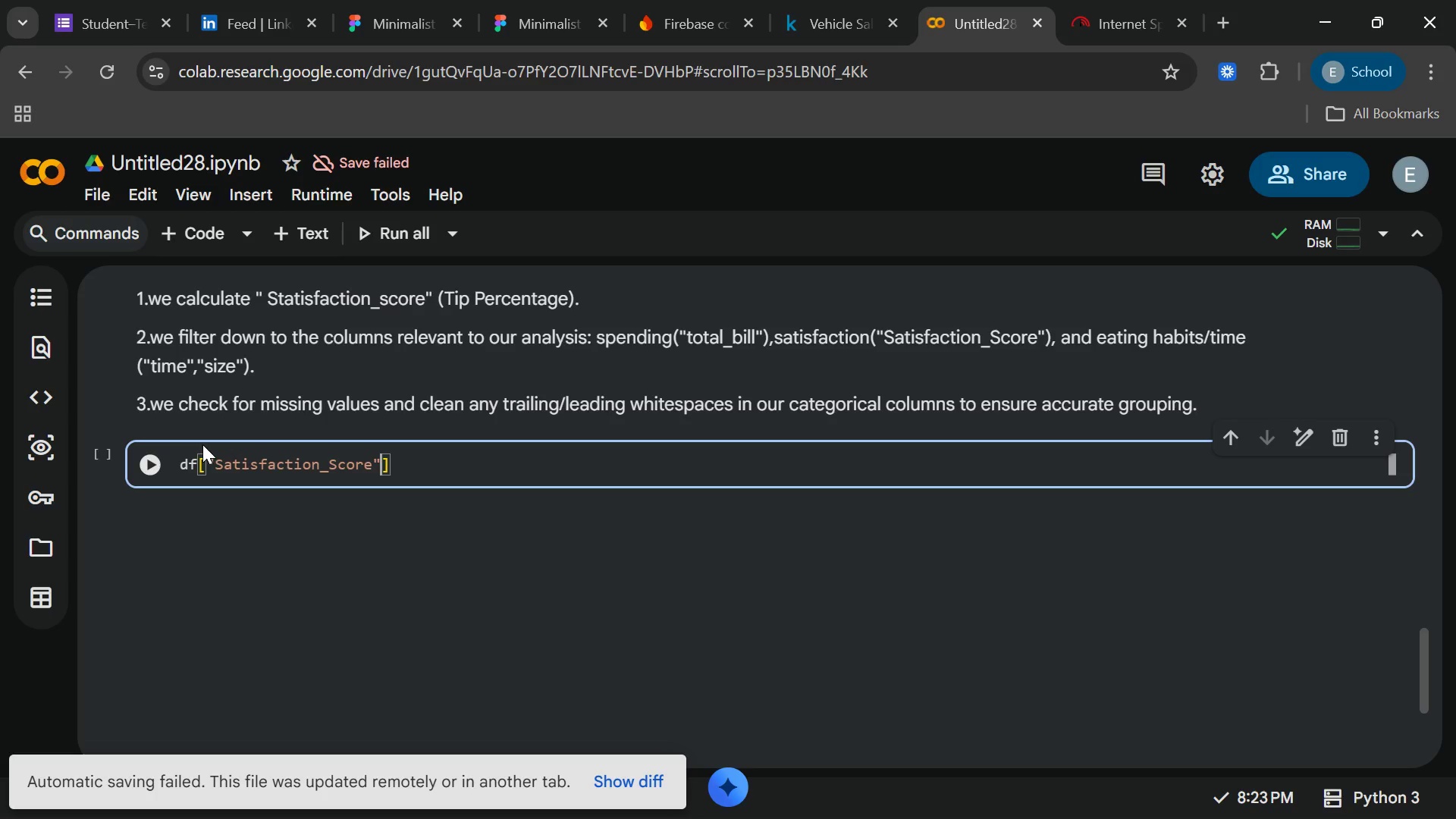 
key(ArrowRight)
 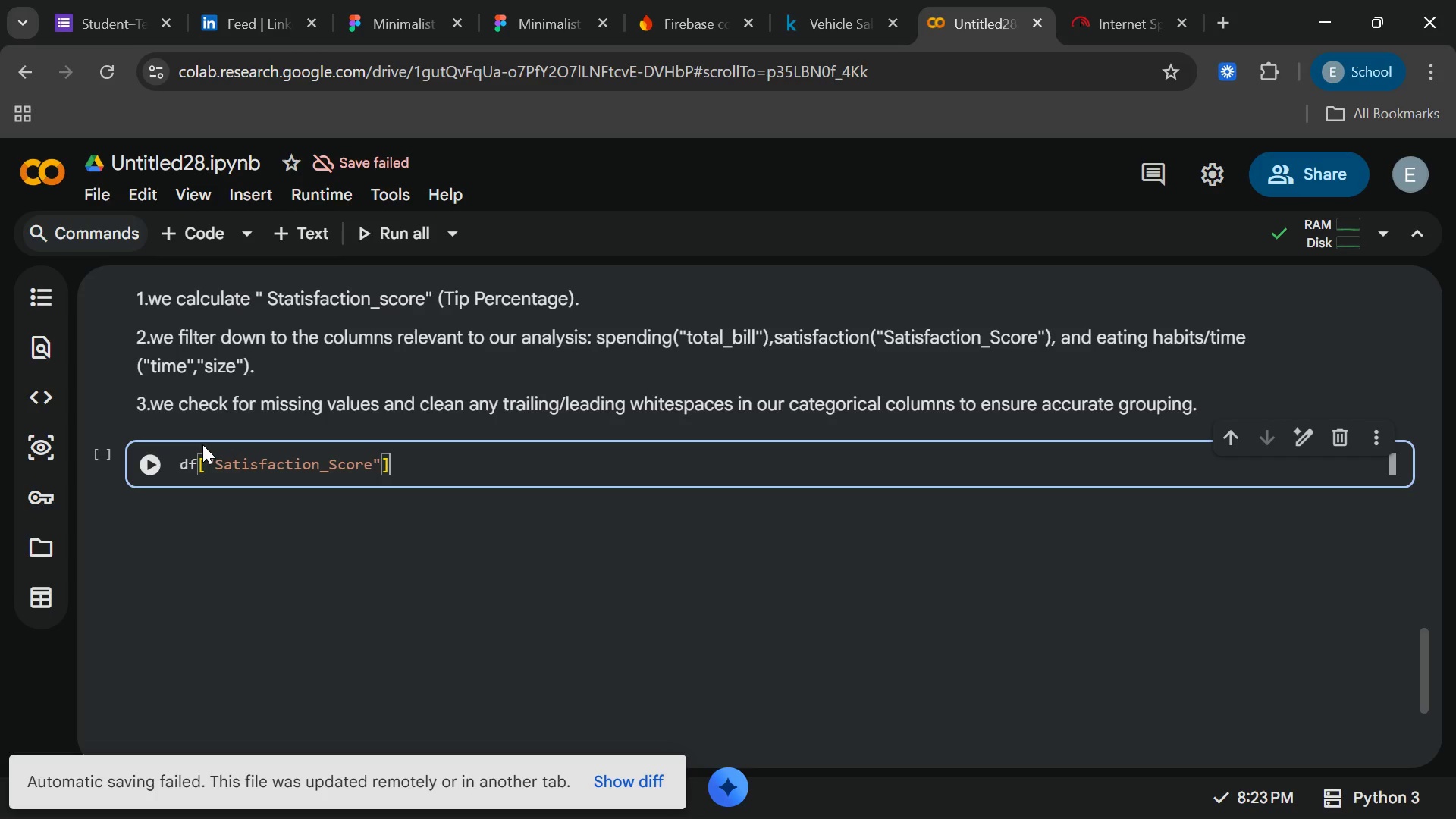 
key(Space)
 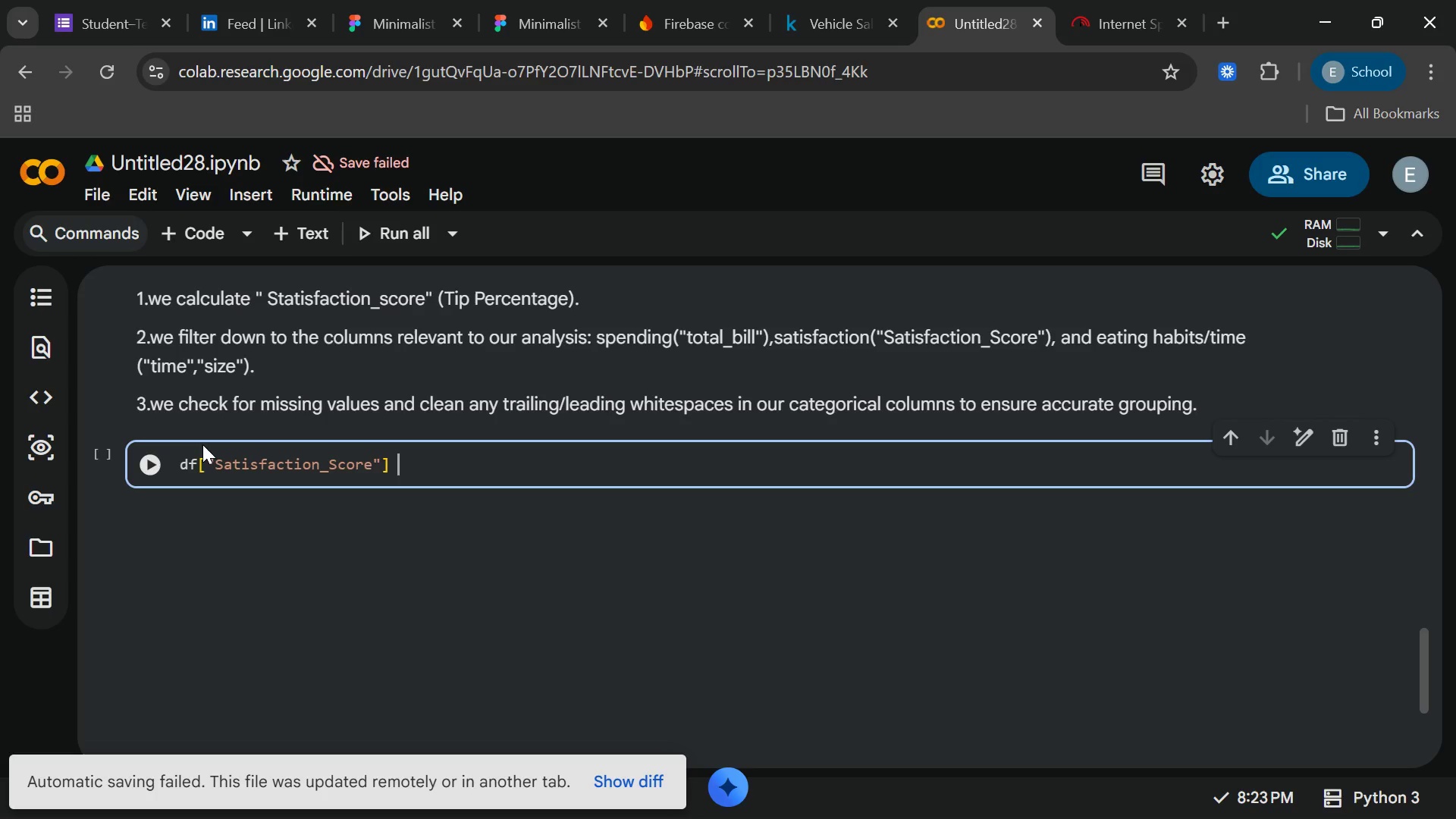 
key(Equal)
 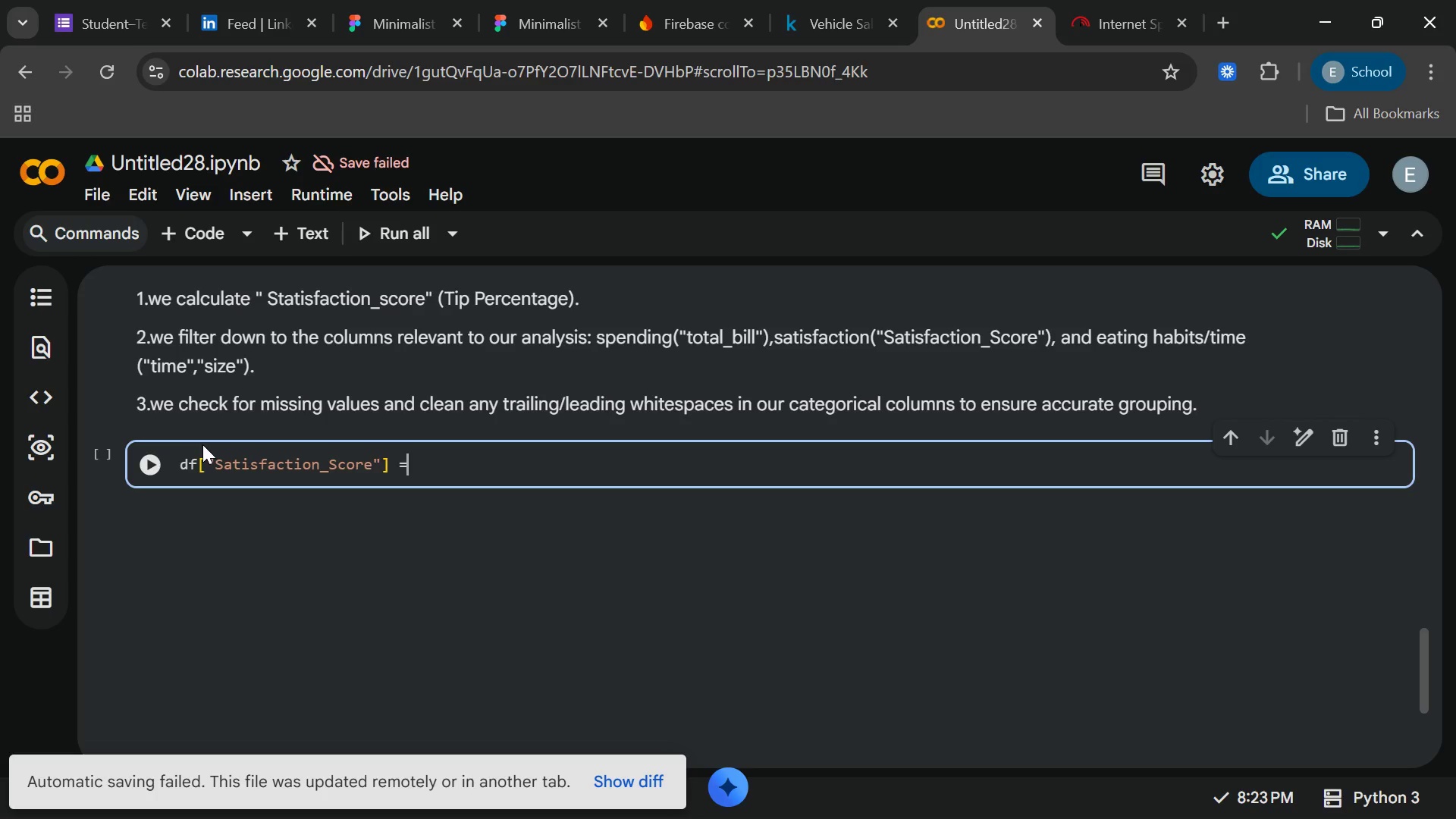 
key(Space)
 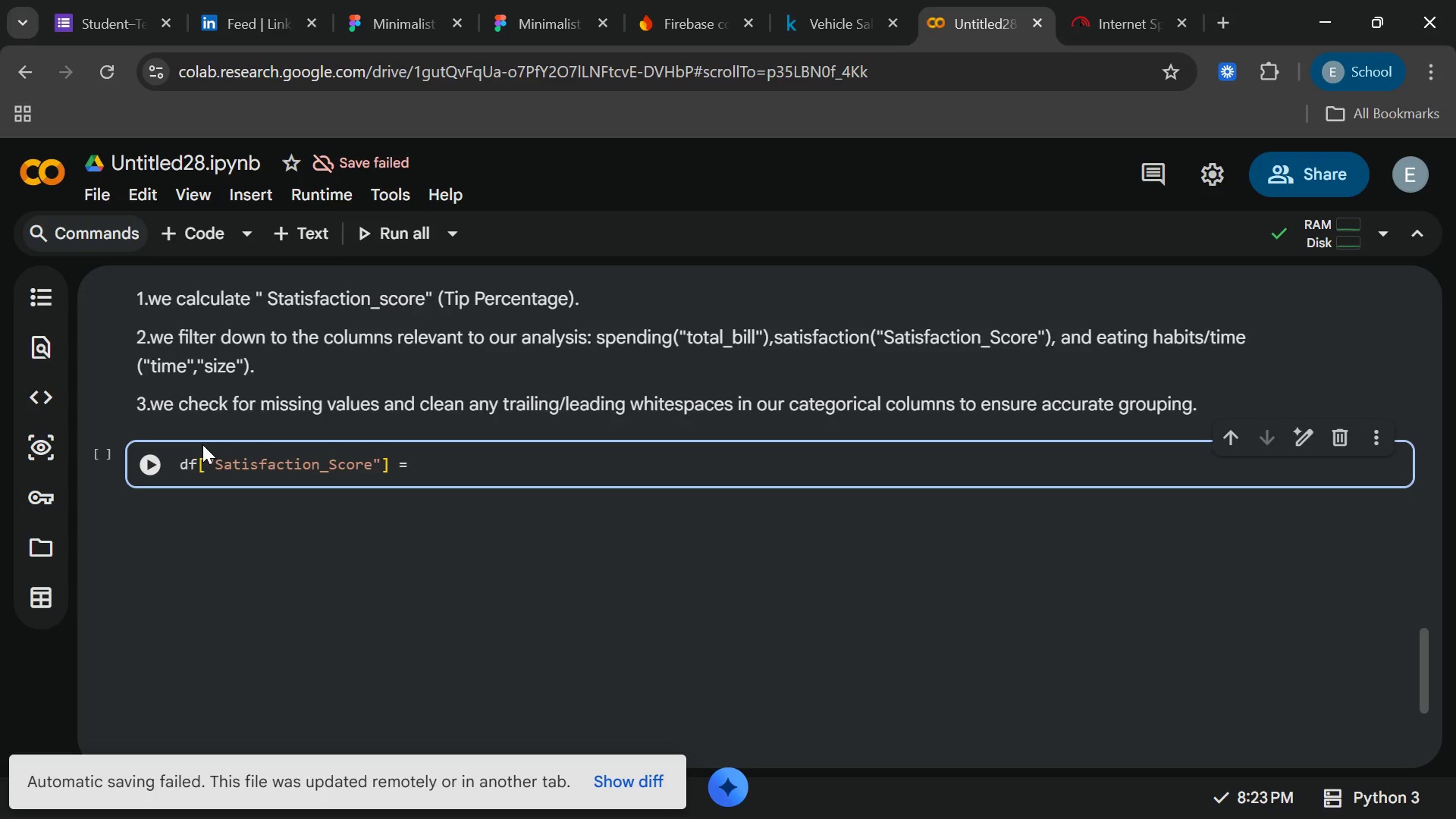 
type((df[)
 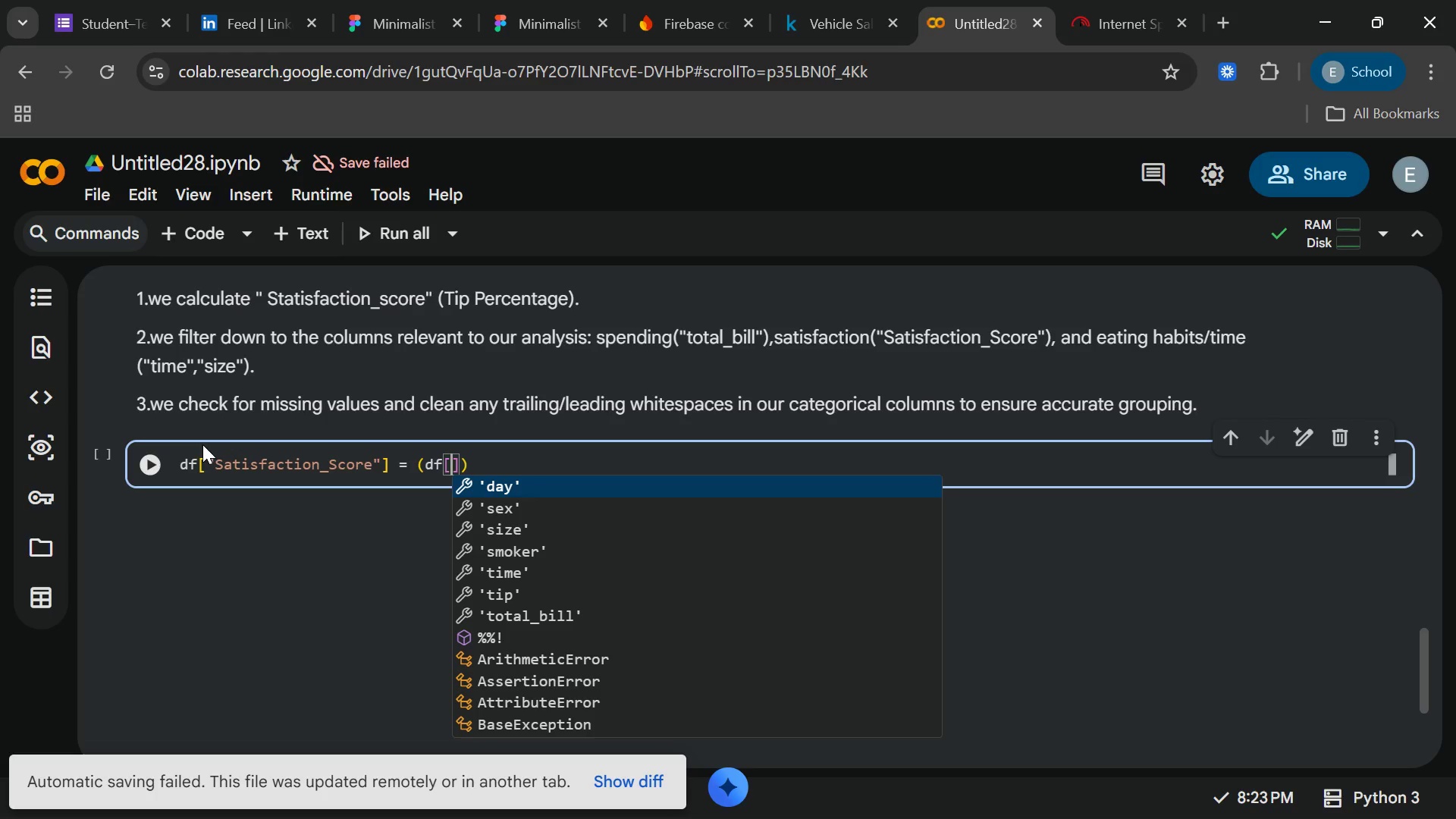 
type("tip)
 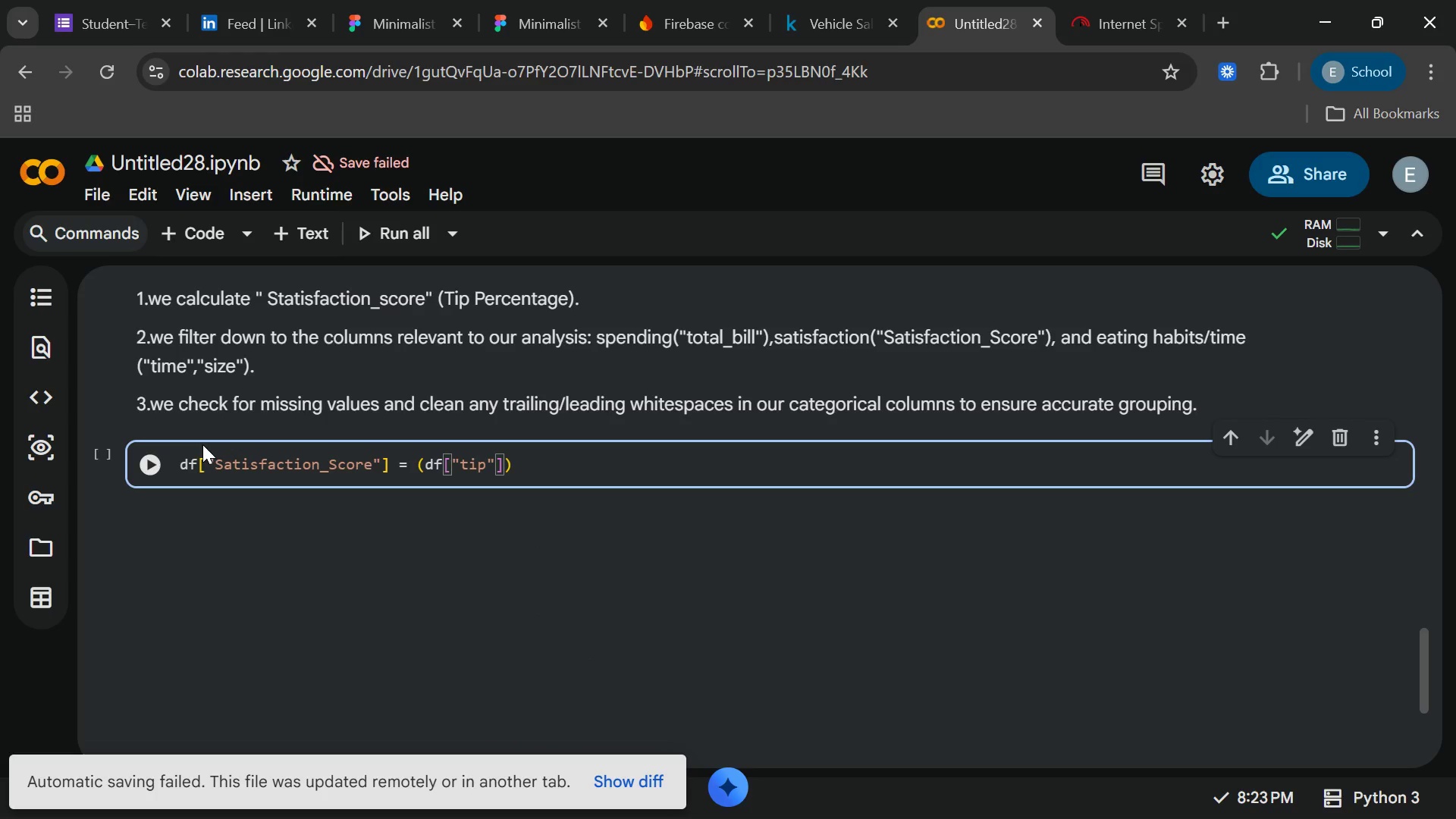 
key(ArrowRight)
 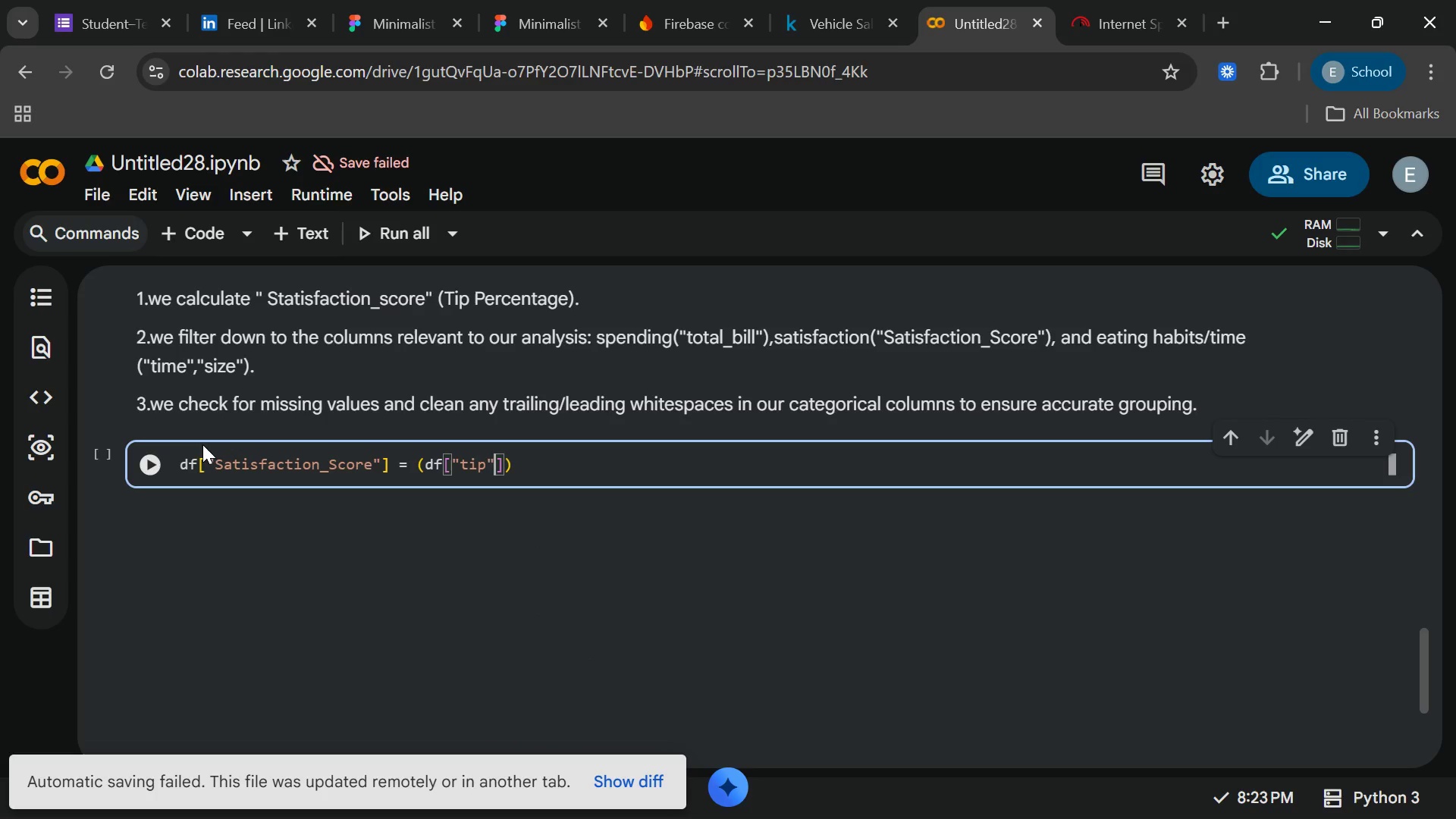 
key(ArrowRight)
 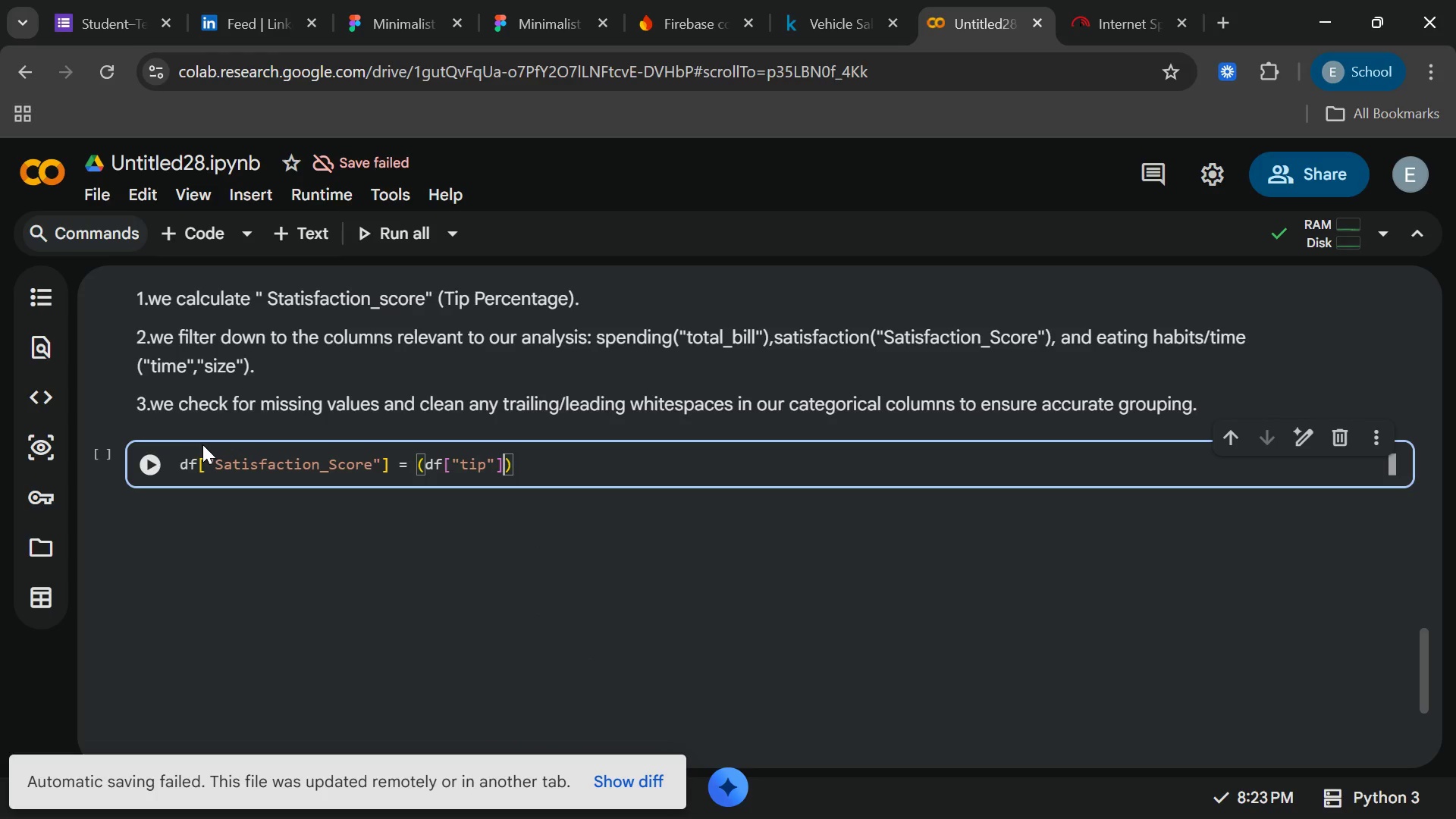 
type(/df["total)
 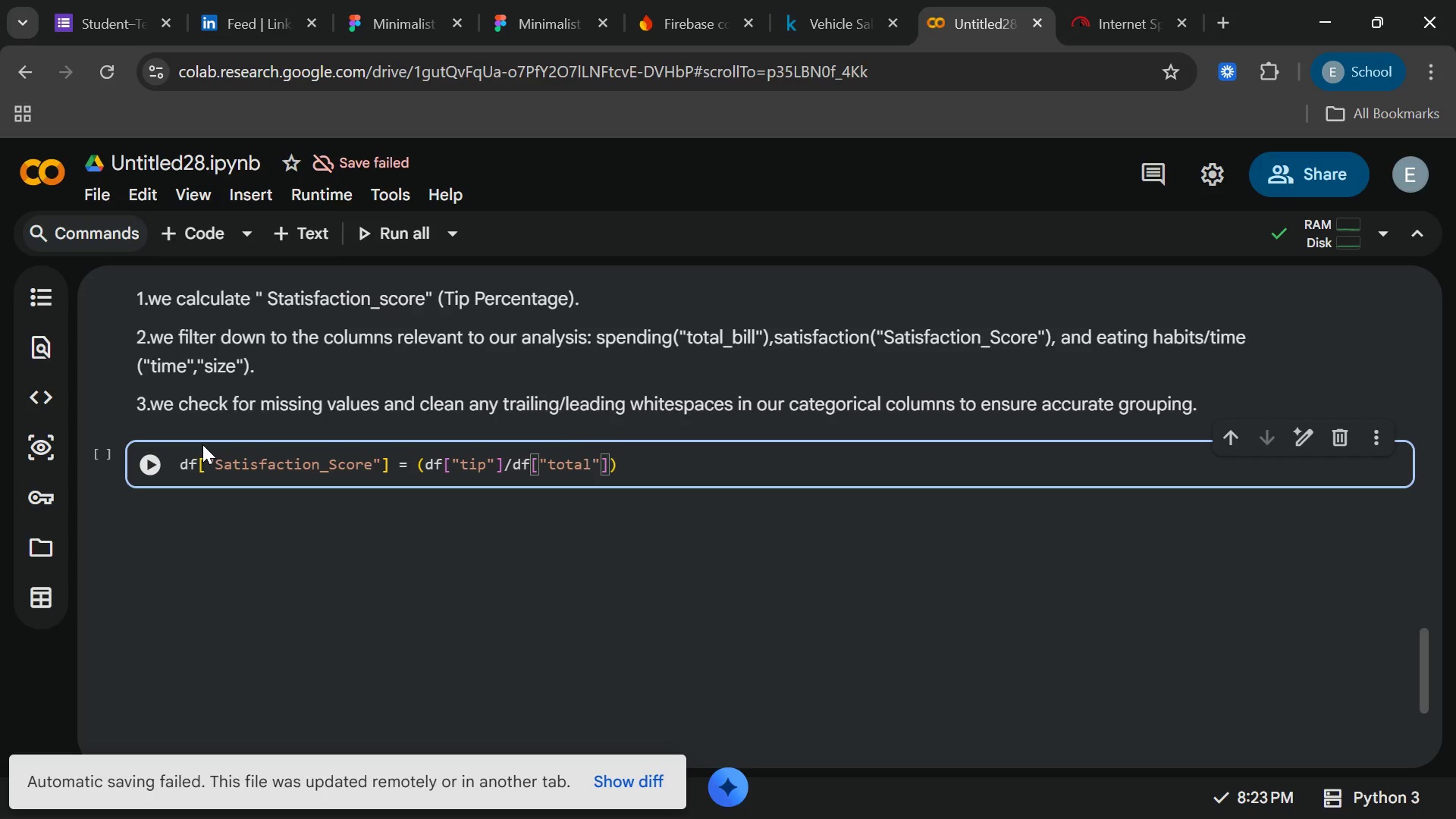 
wait(6.12)
 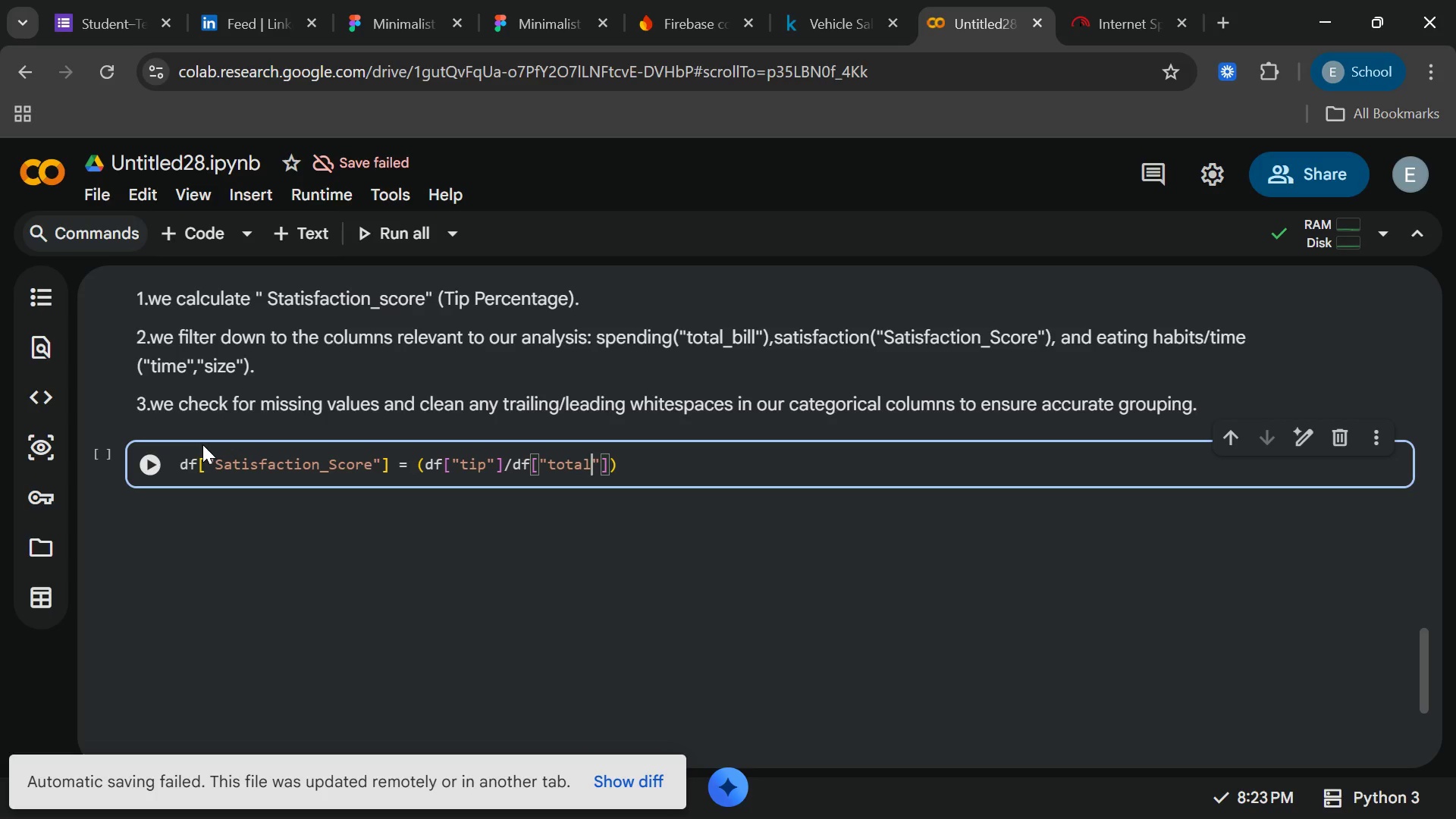 
type(_bill)
 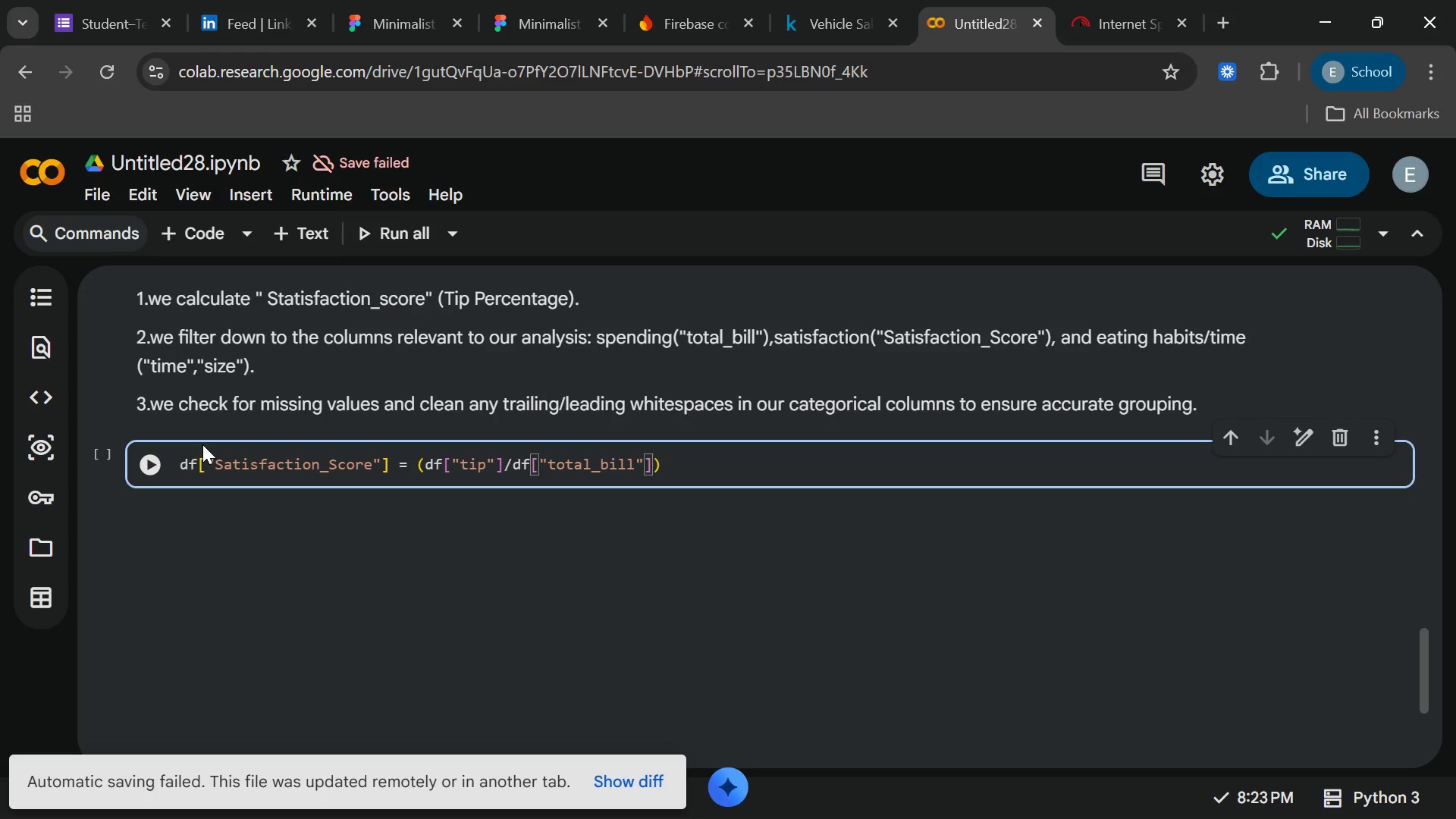 
key(ArrowRight)
 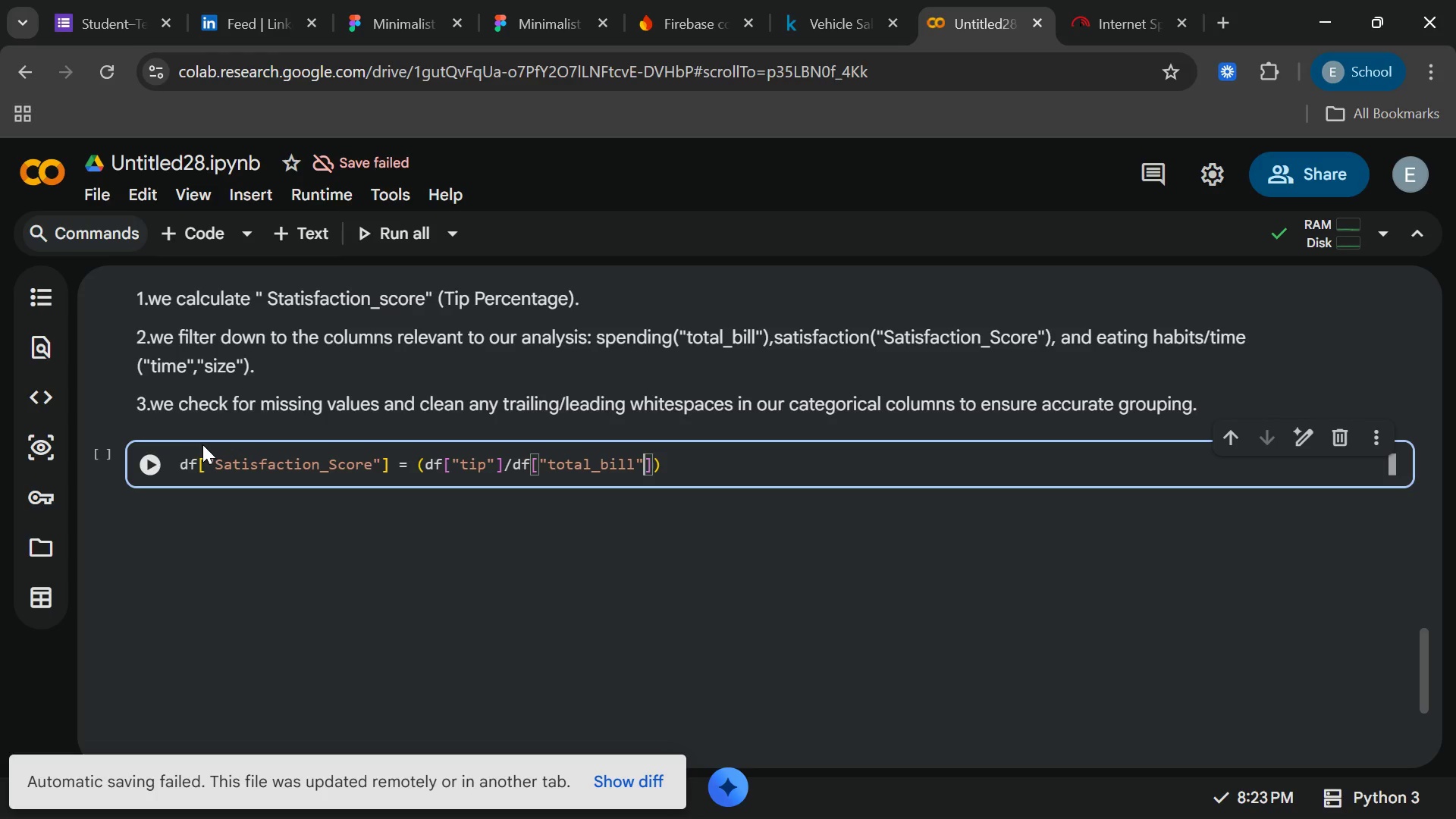 
key(ArrowRight)
 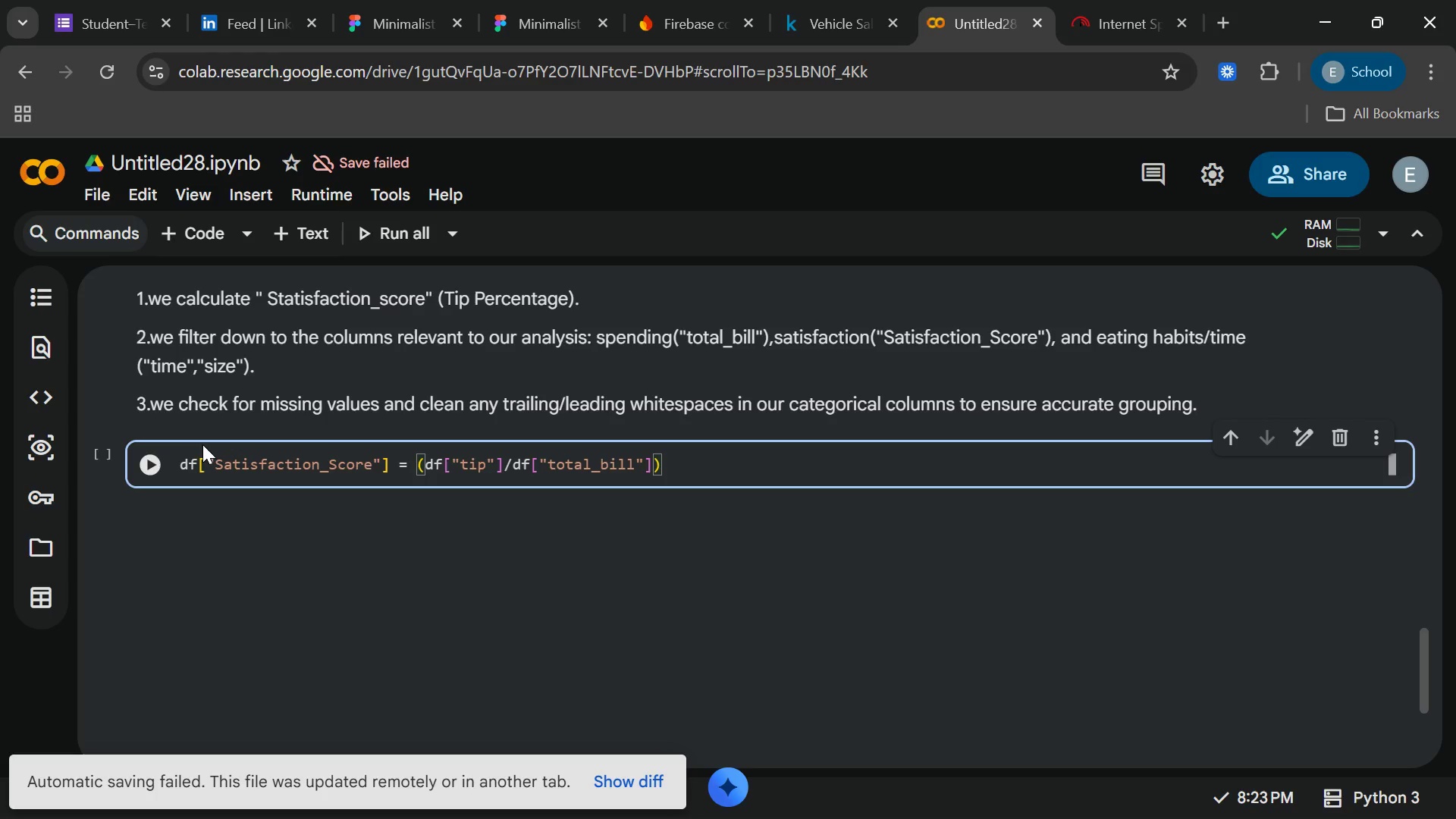 
key(ArrowRight)
 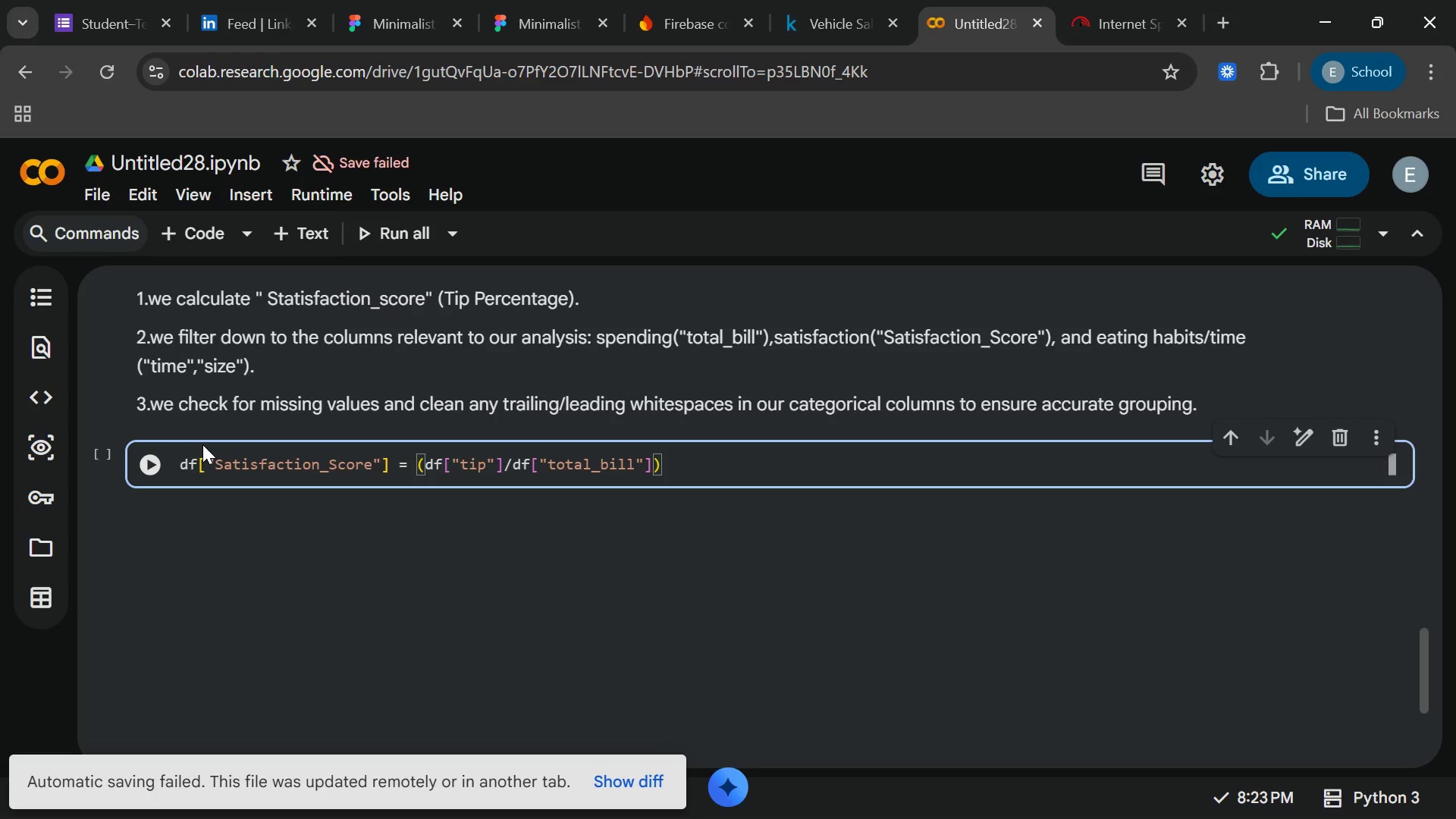 
type(*100)
 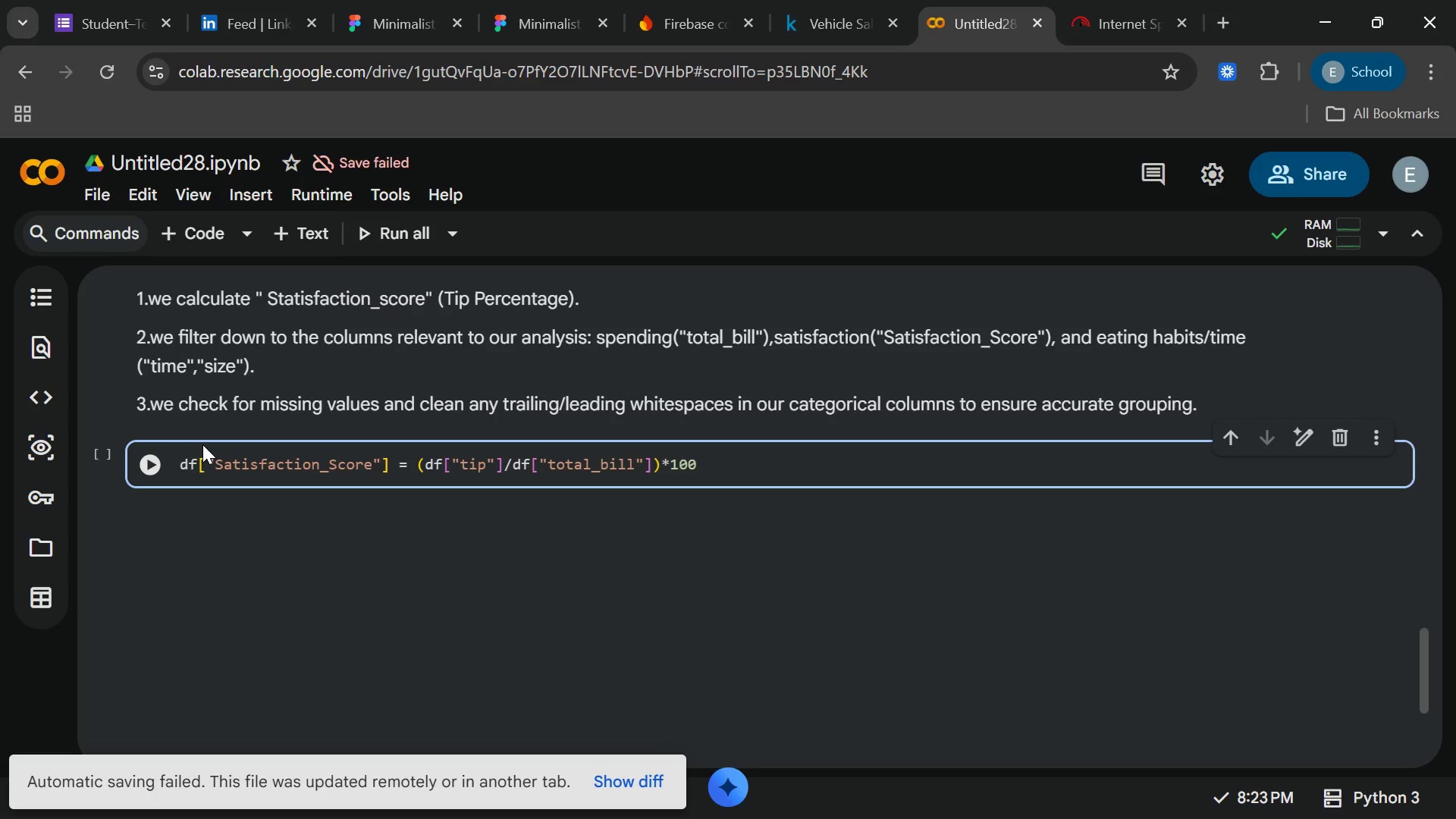 
wait(8.78)
 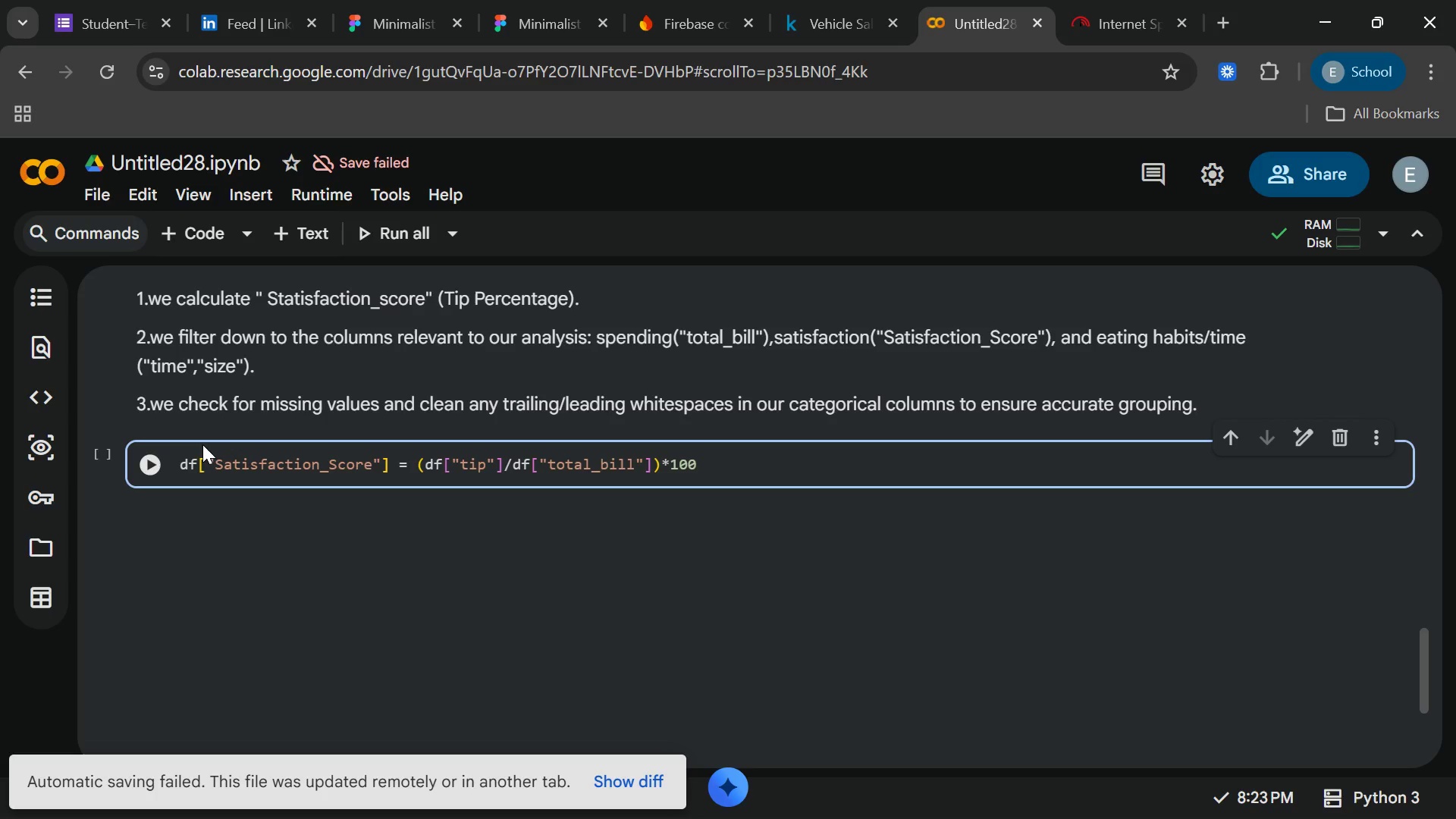 
key(Enter)
 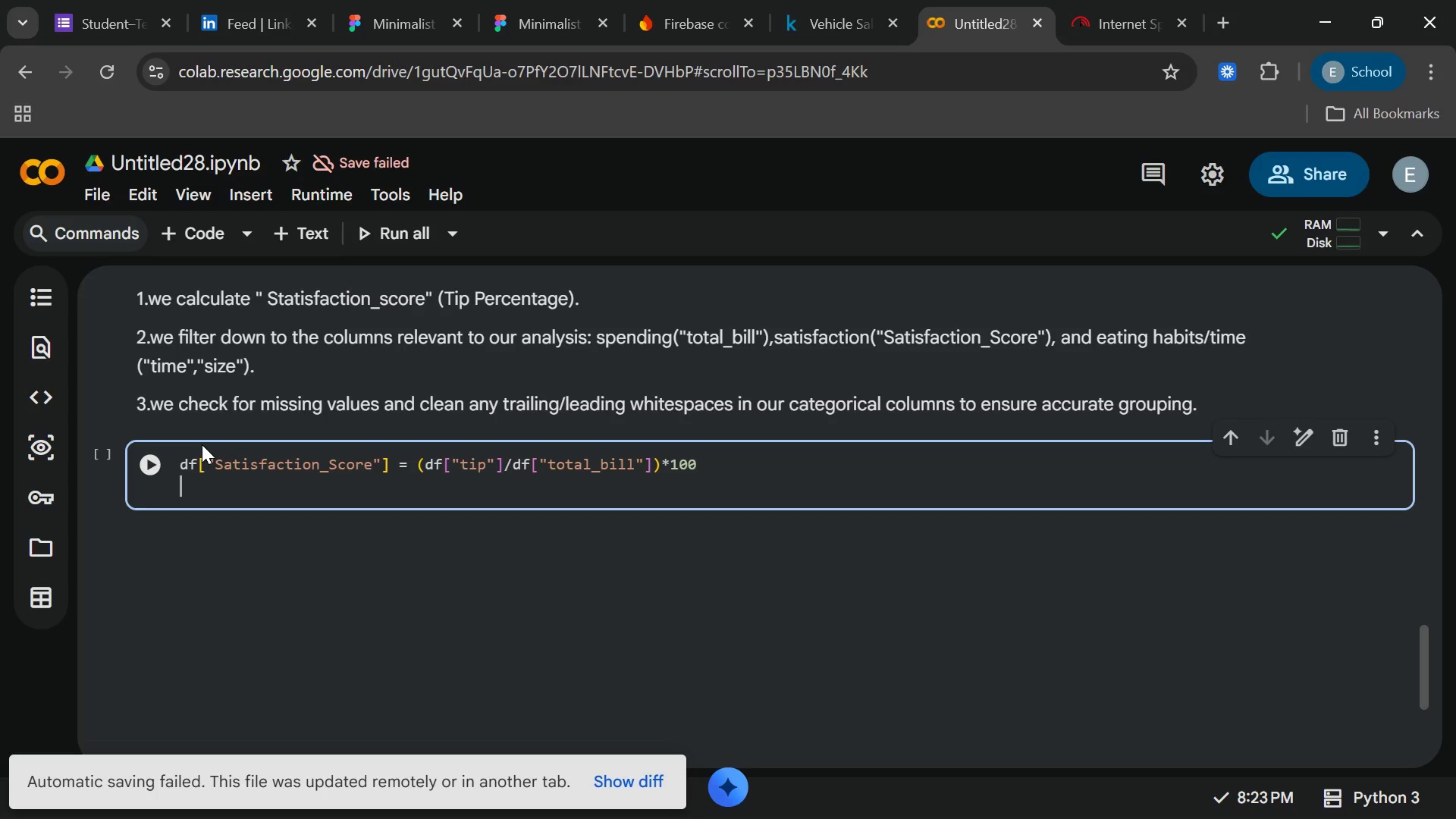 
wait(40.05)
 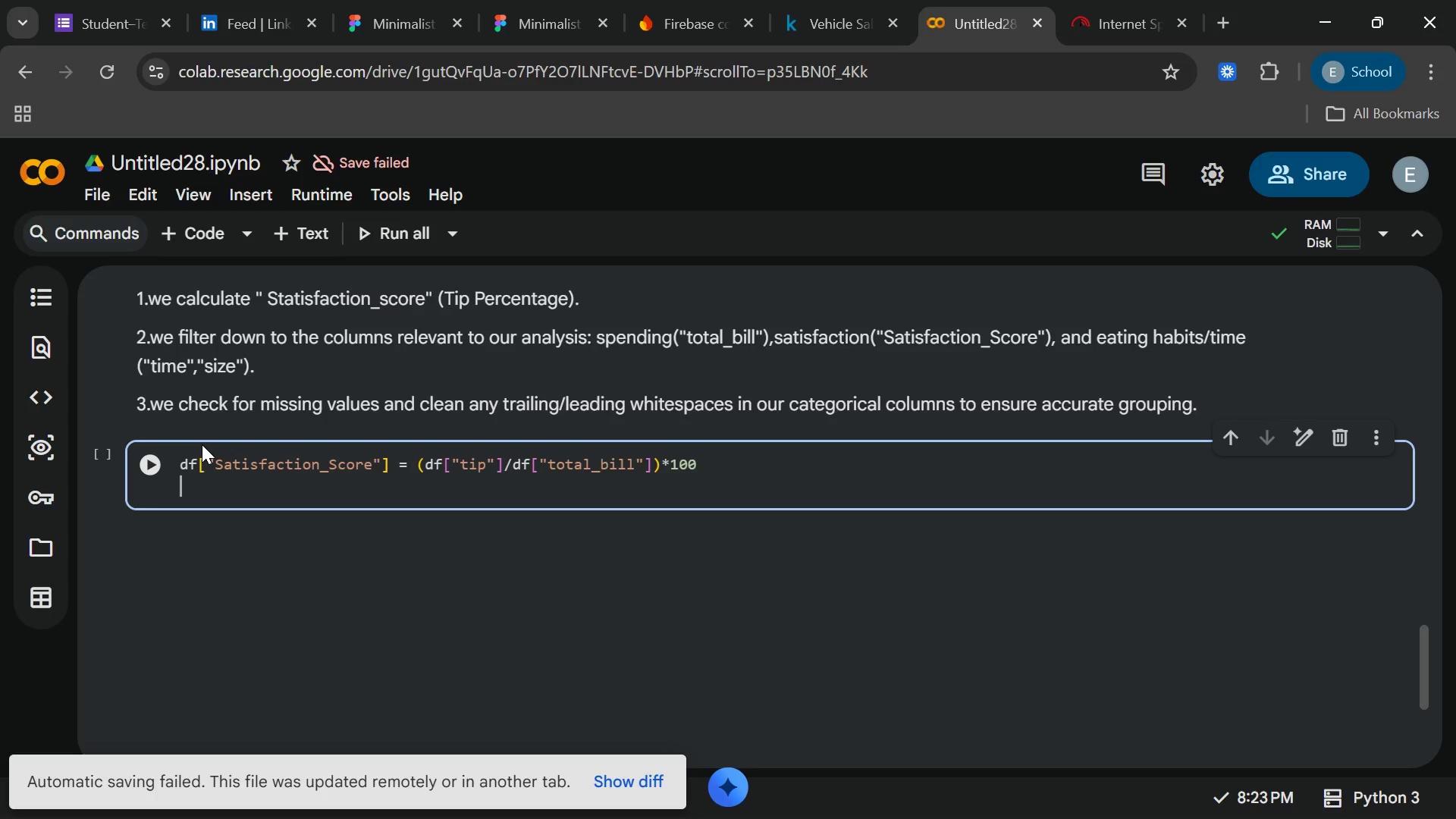 
key(Enter)
 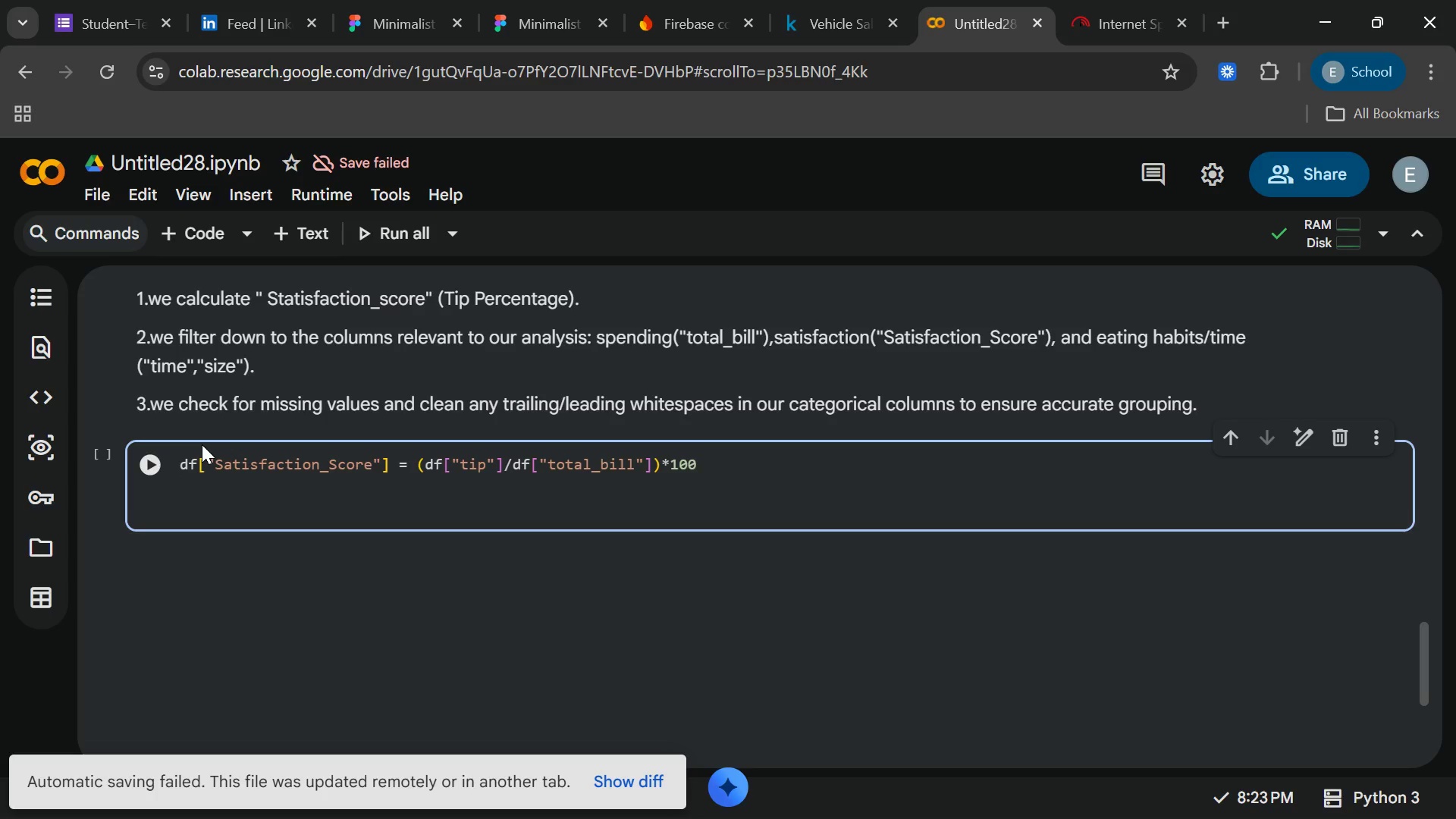 
type(df["time)
 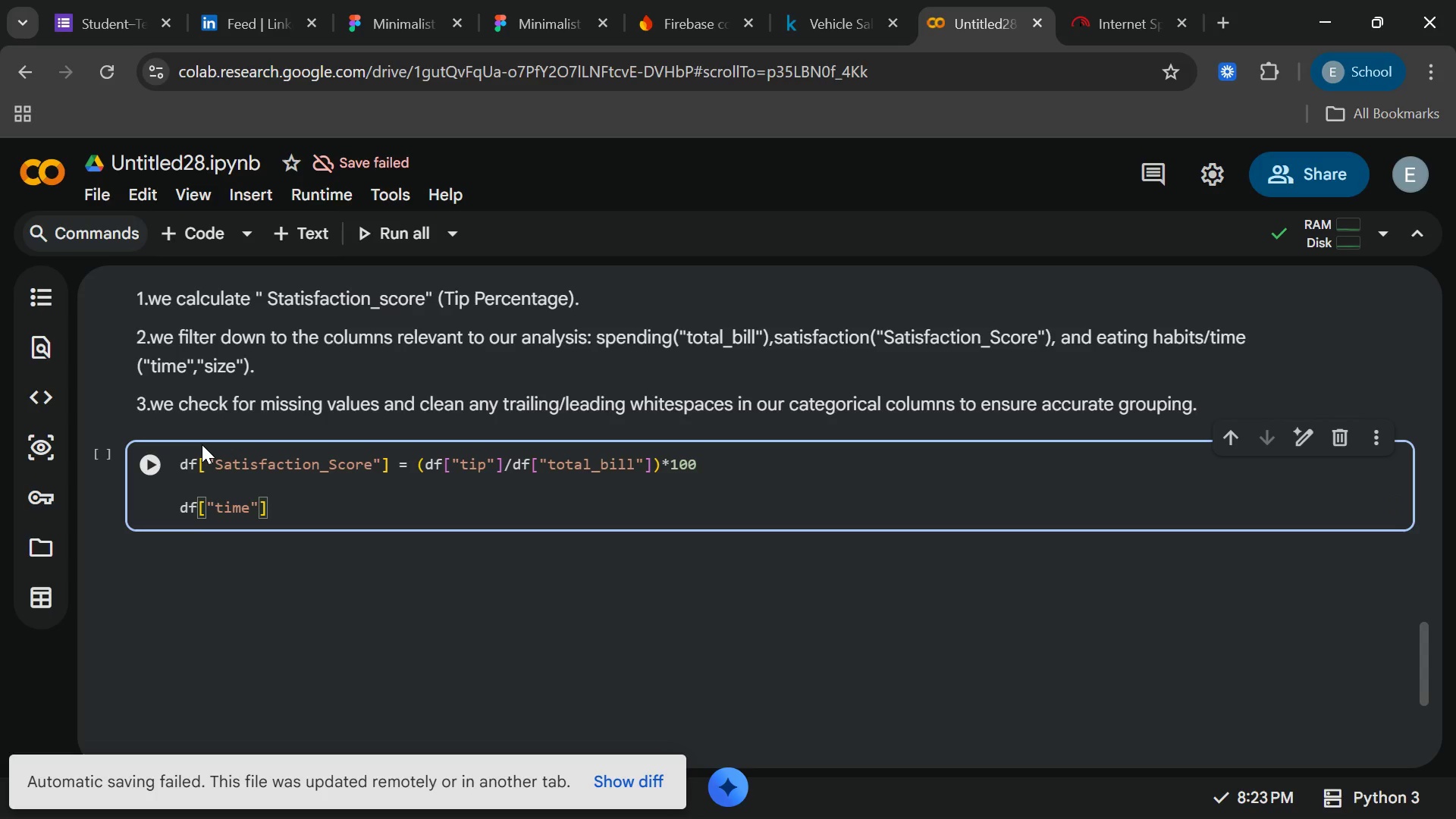 
key(ArrowRight)
 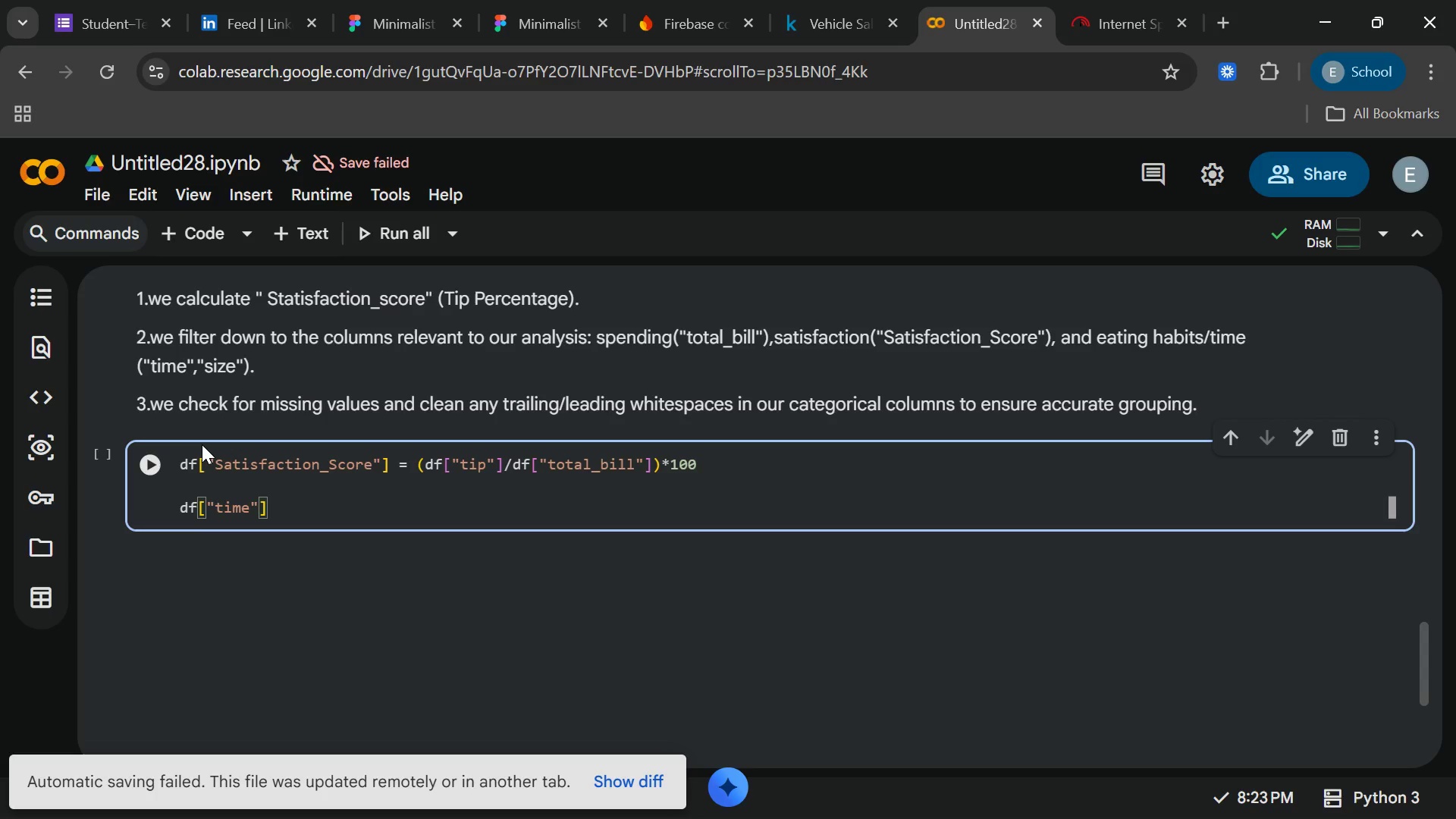 
key(ArrowRight)
 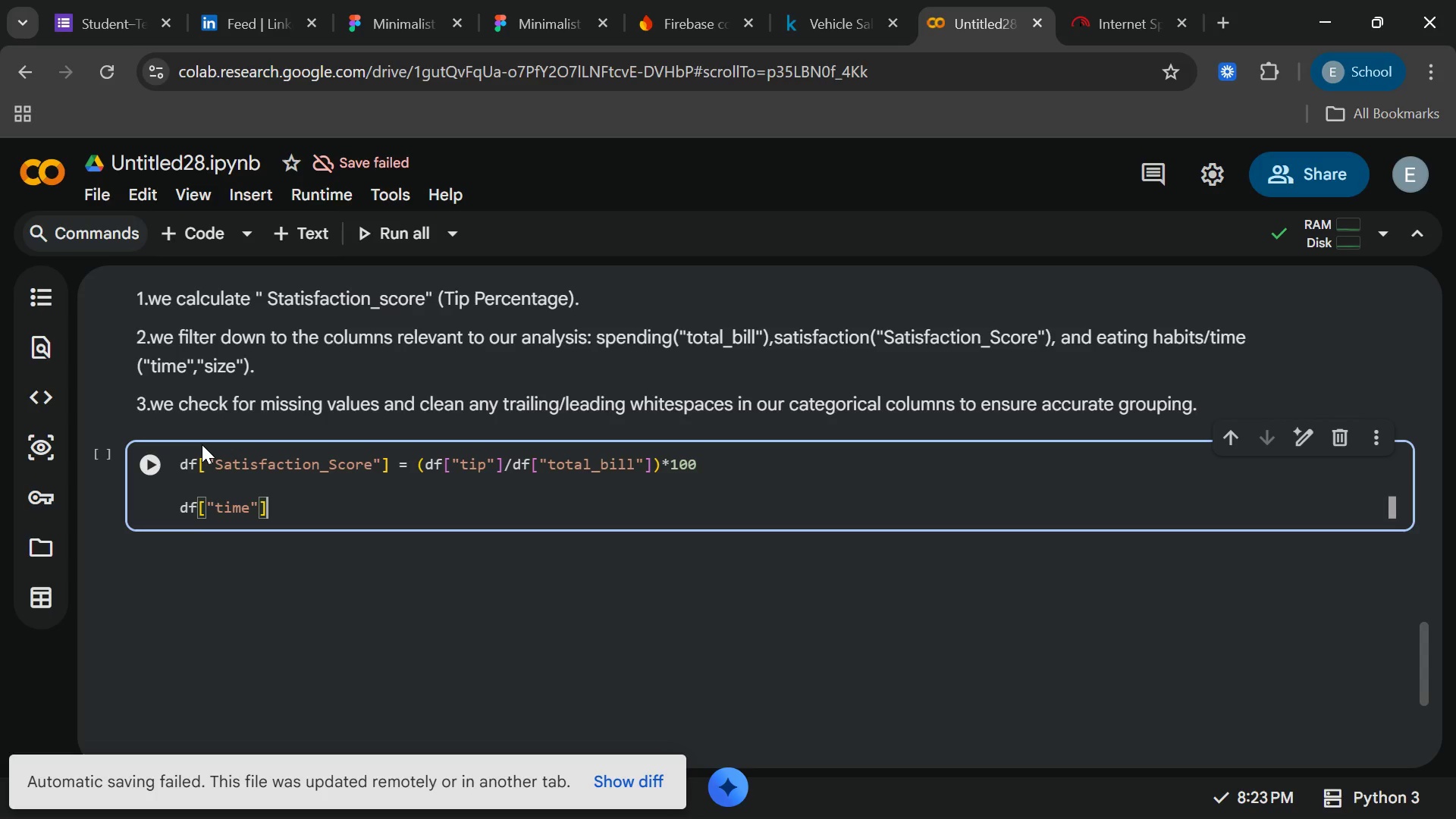 
type( = df["time)
 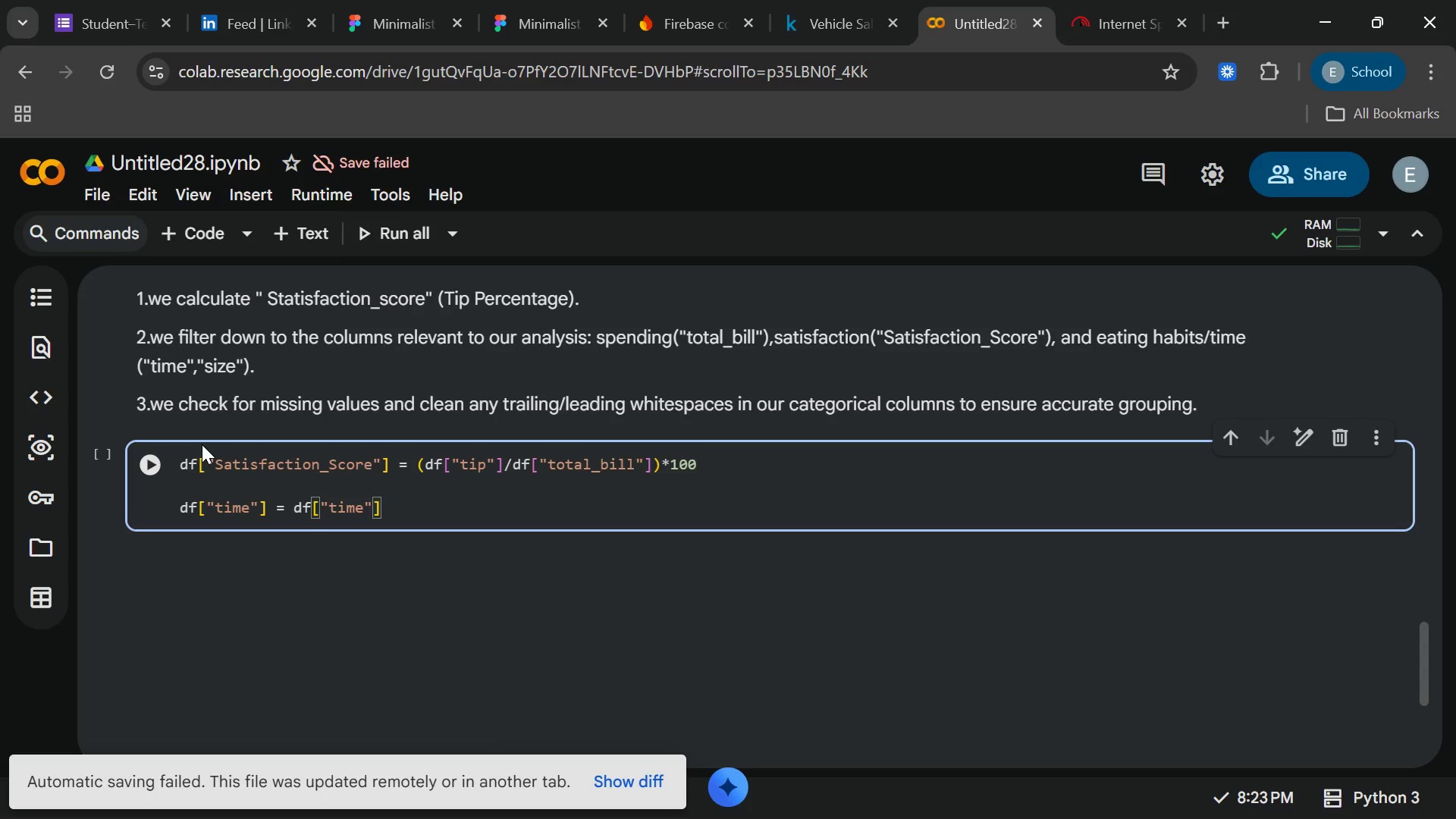 
key(ArrowRight)
 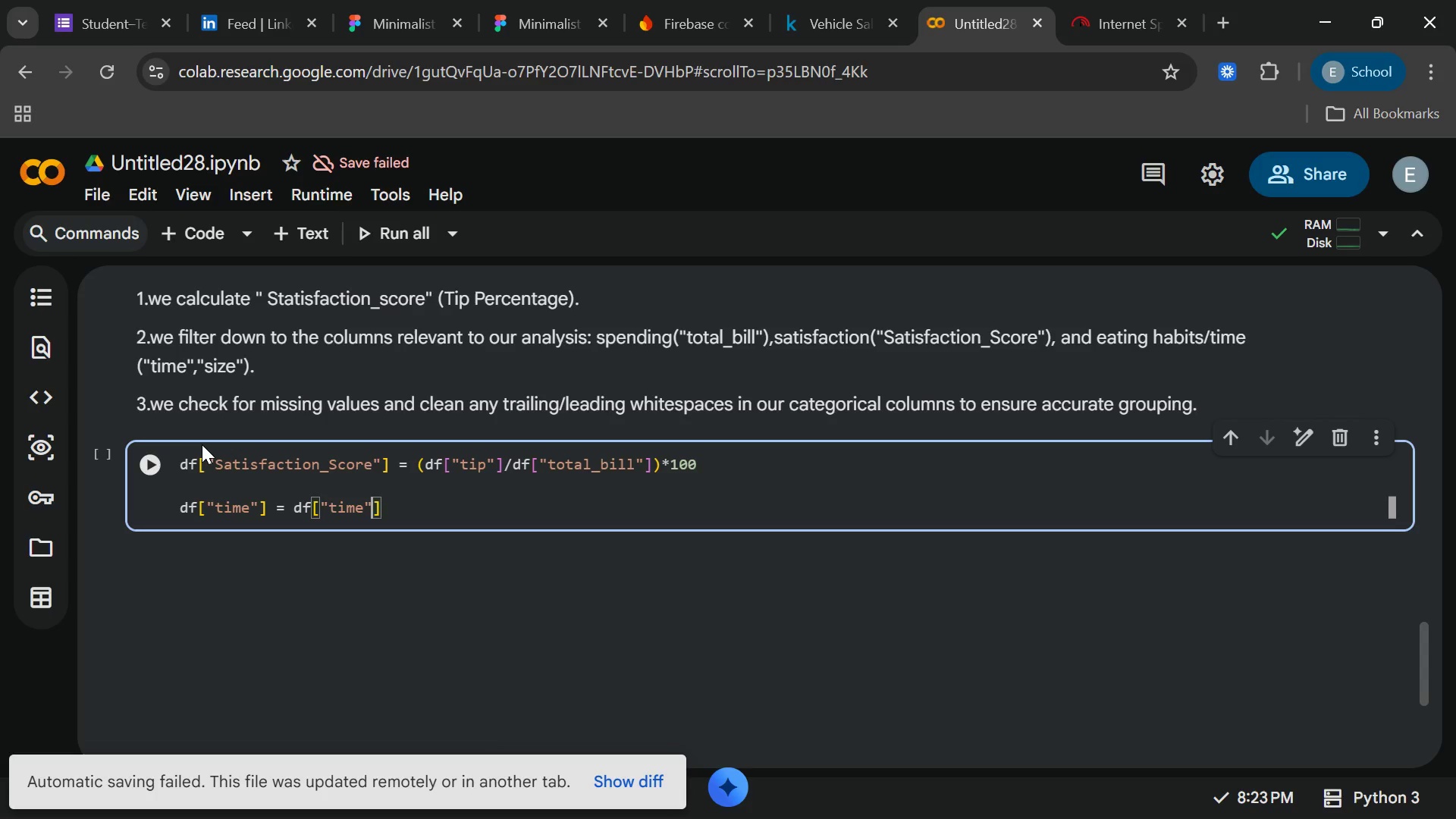 
key(ArrowRight)
 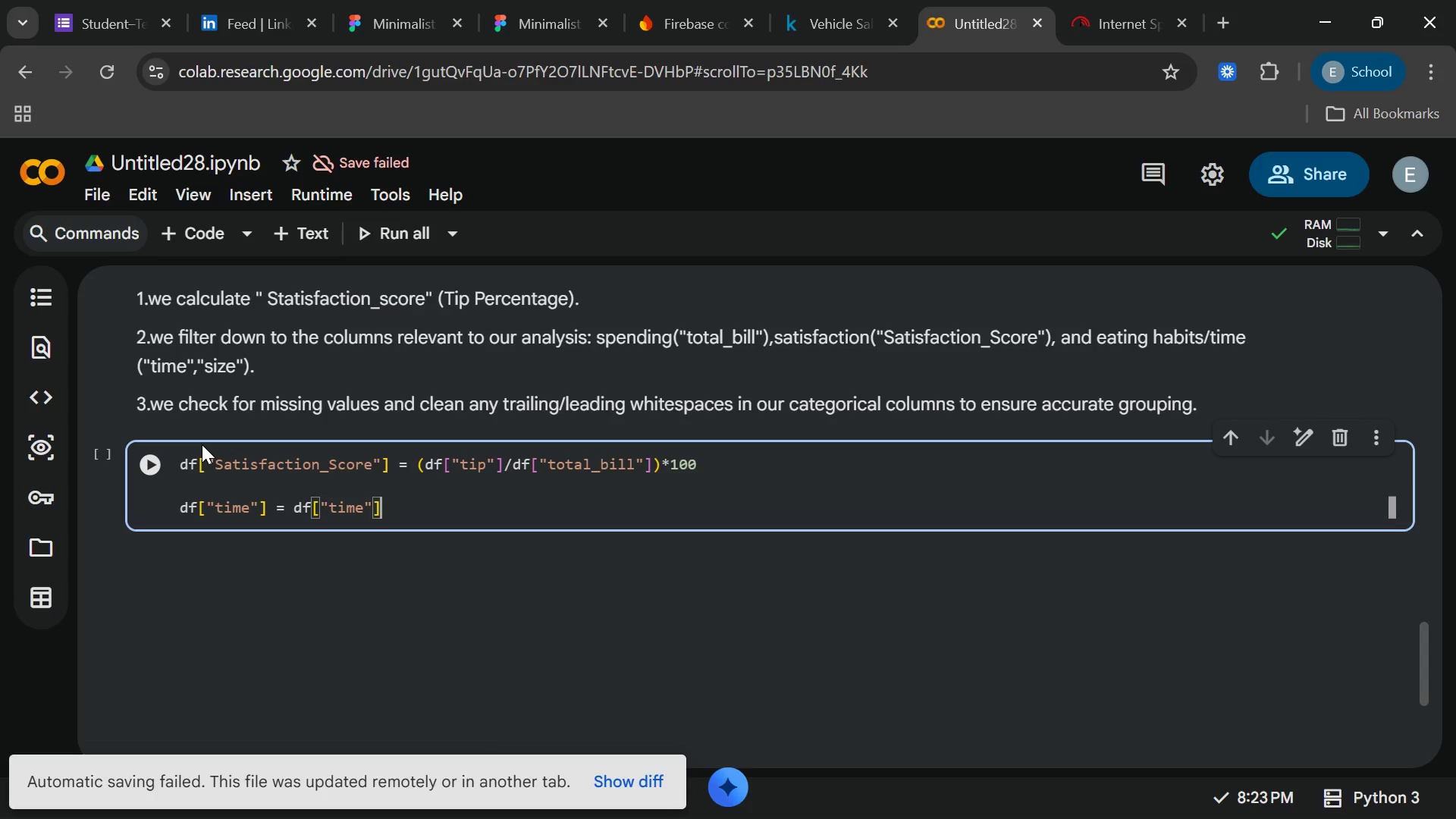 
type(.astype)
 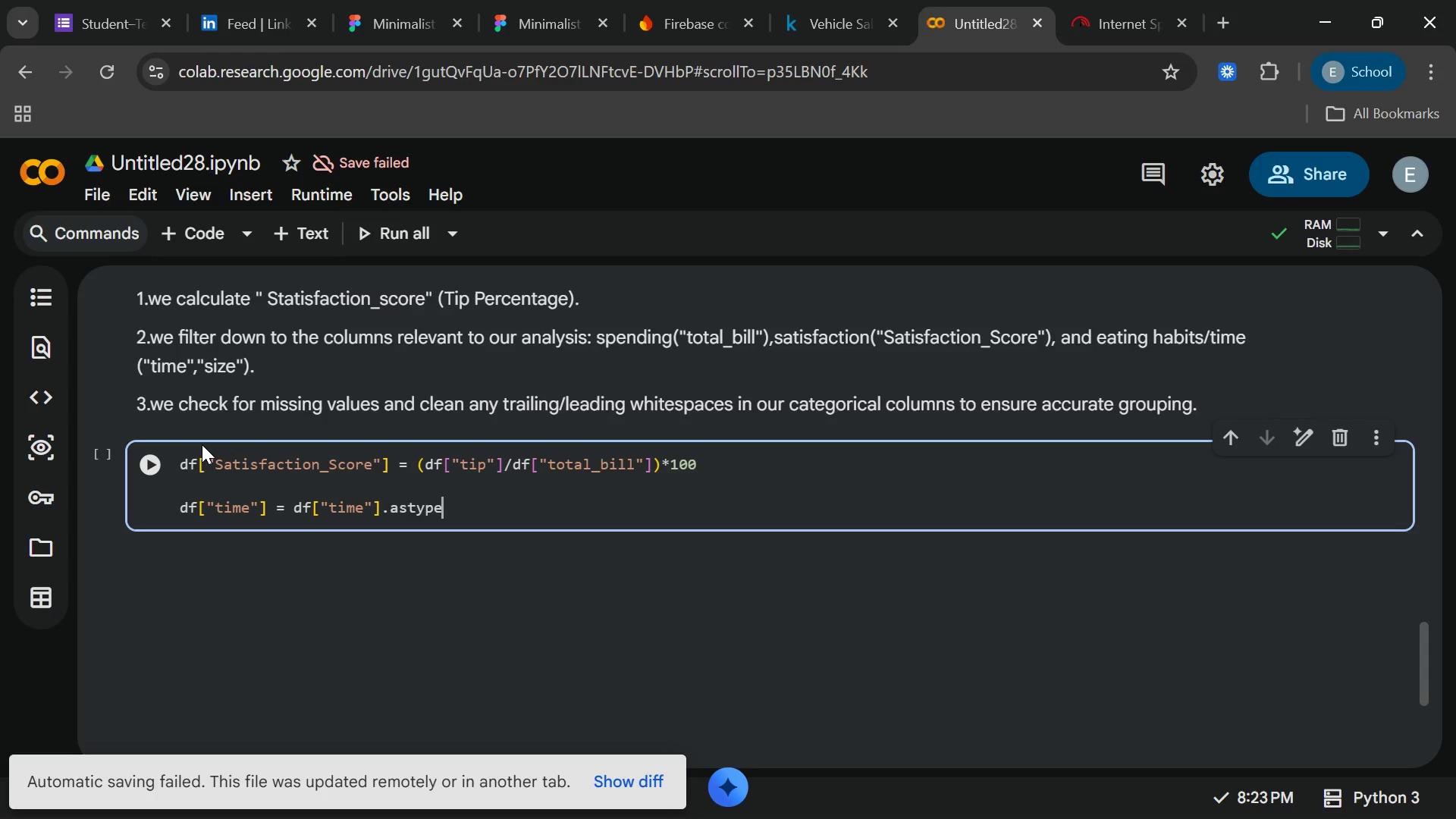 
wait(27.31)
 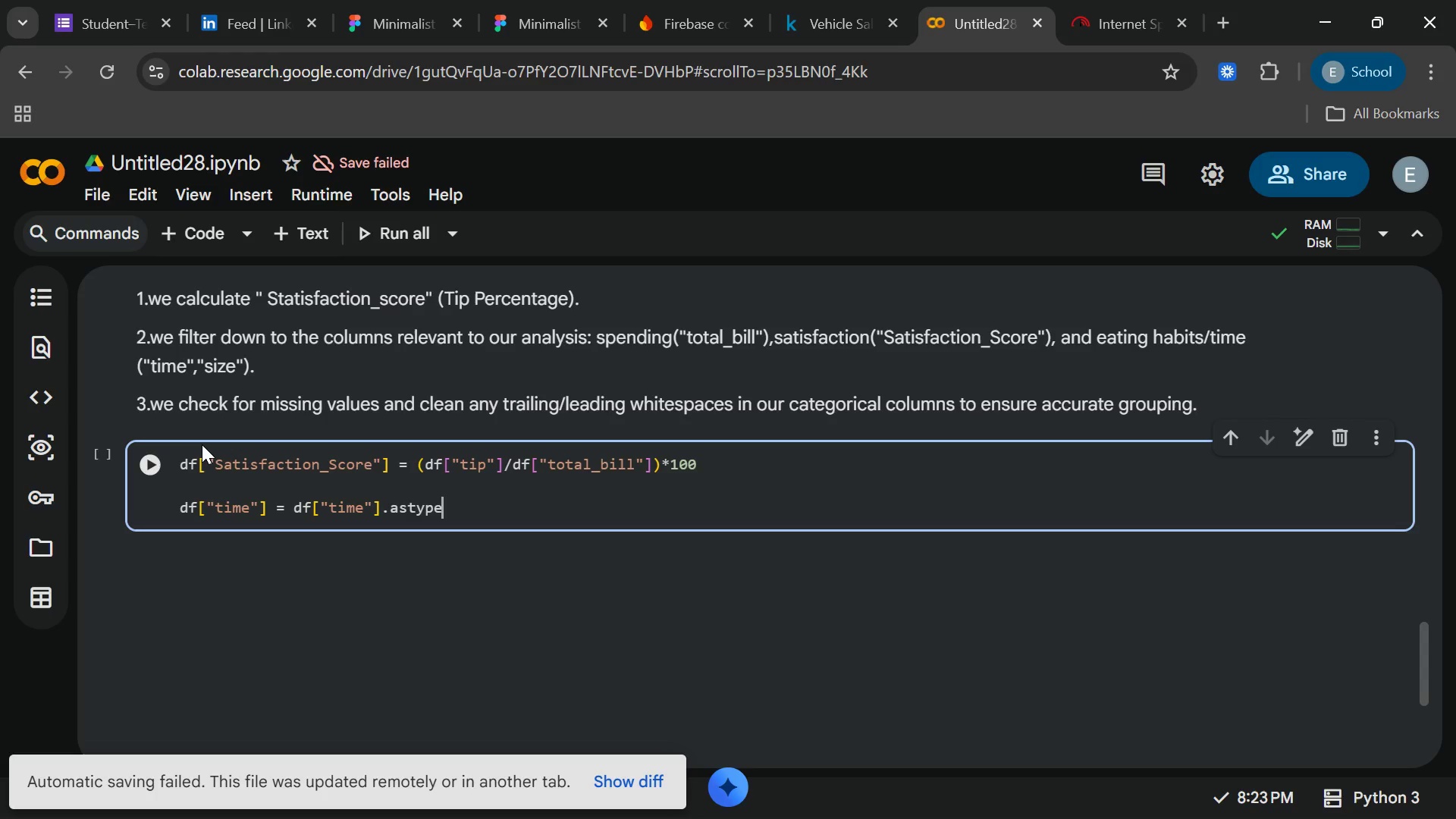 
type(())
 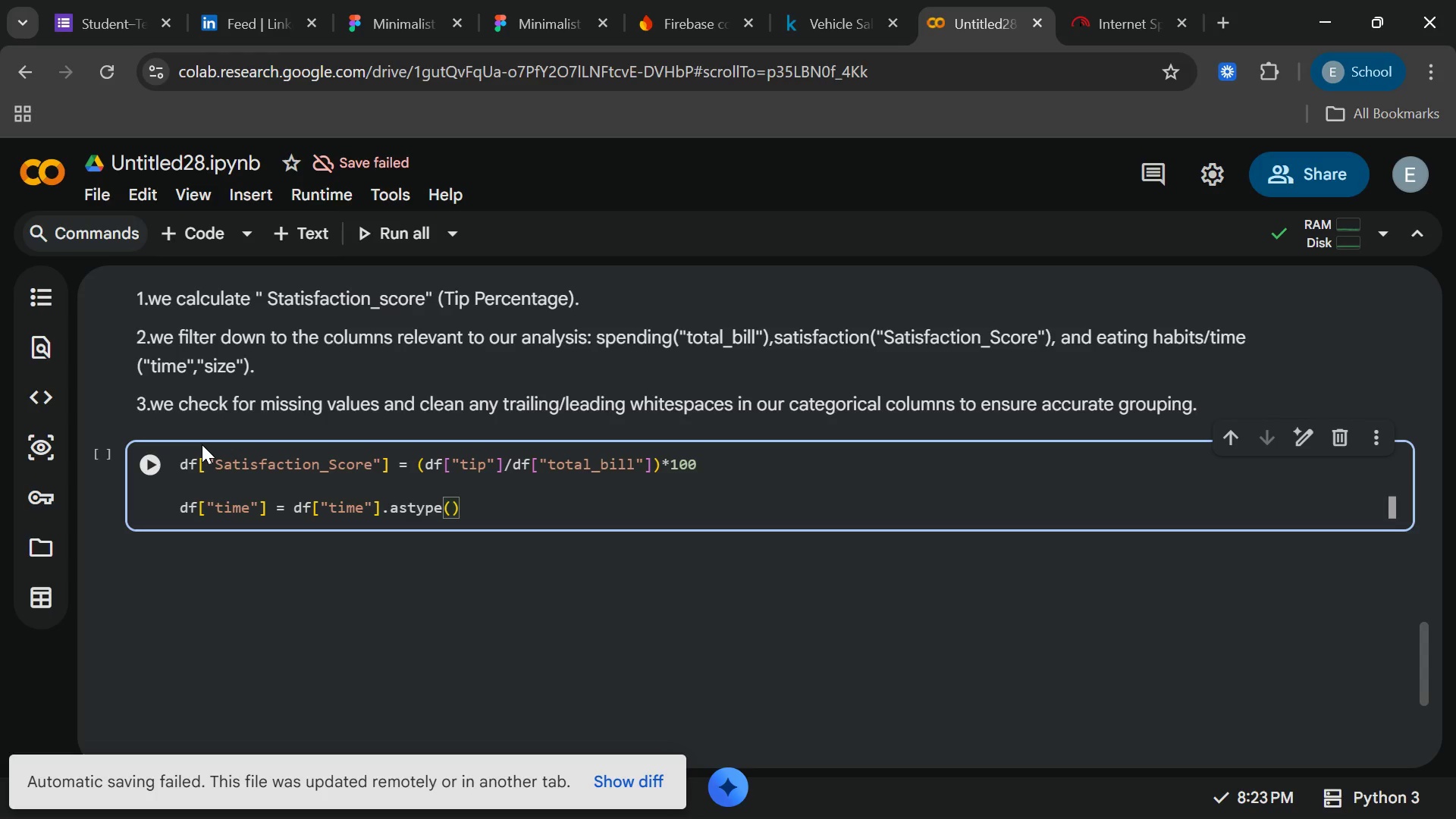 
key(ArrowLeft)
 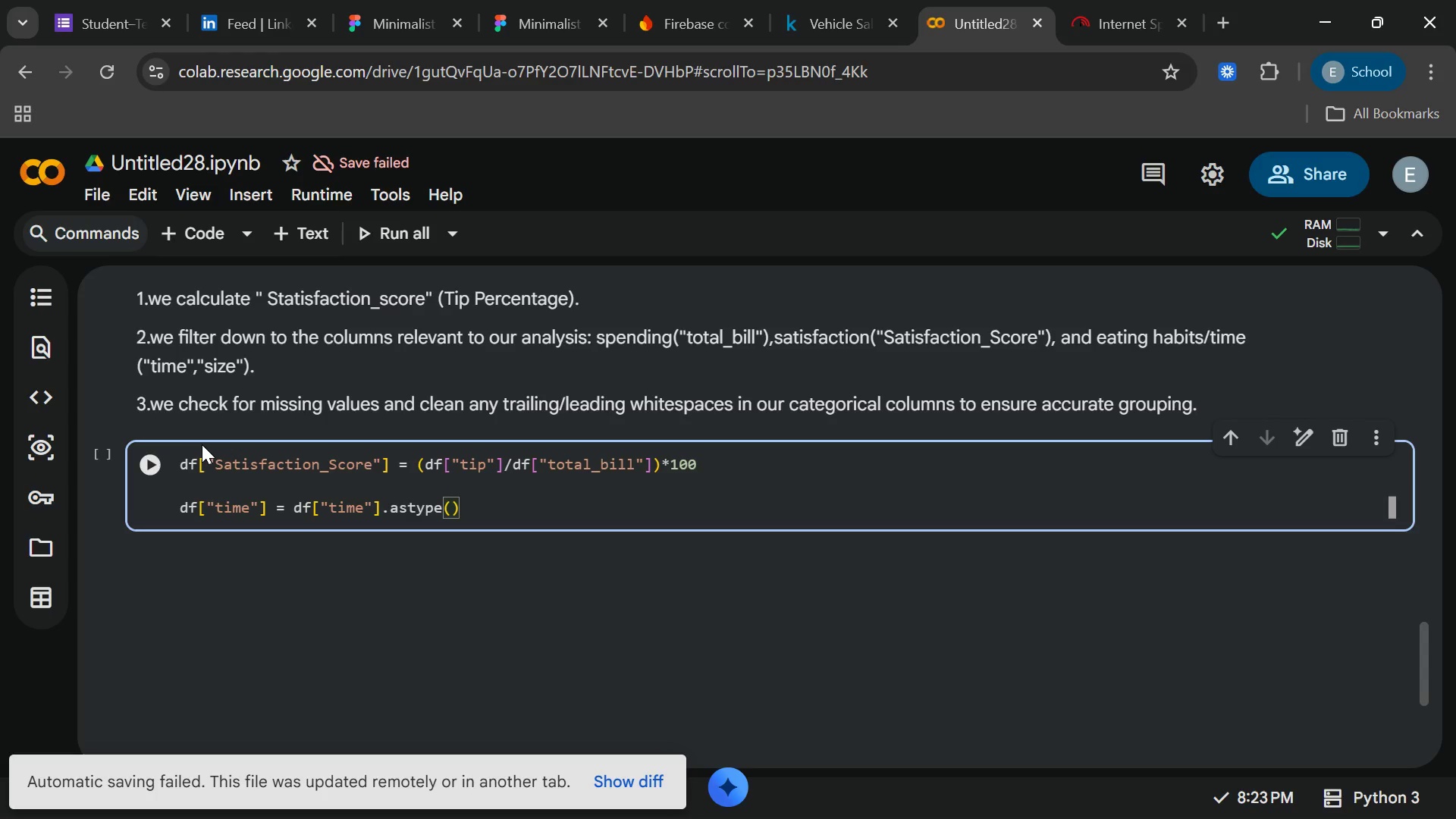 
type(str)
 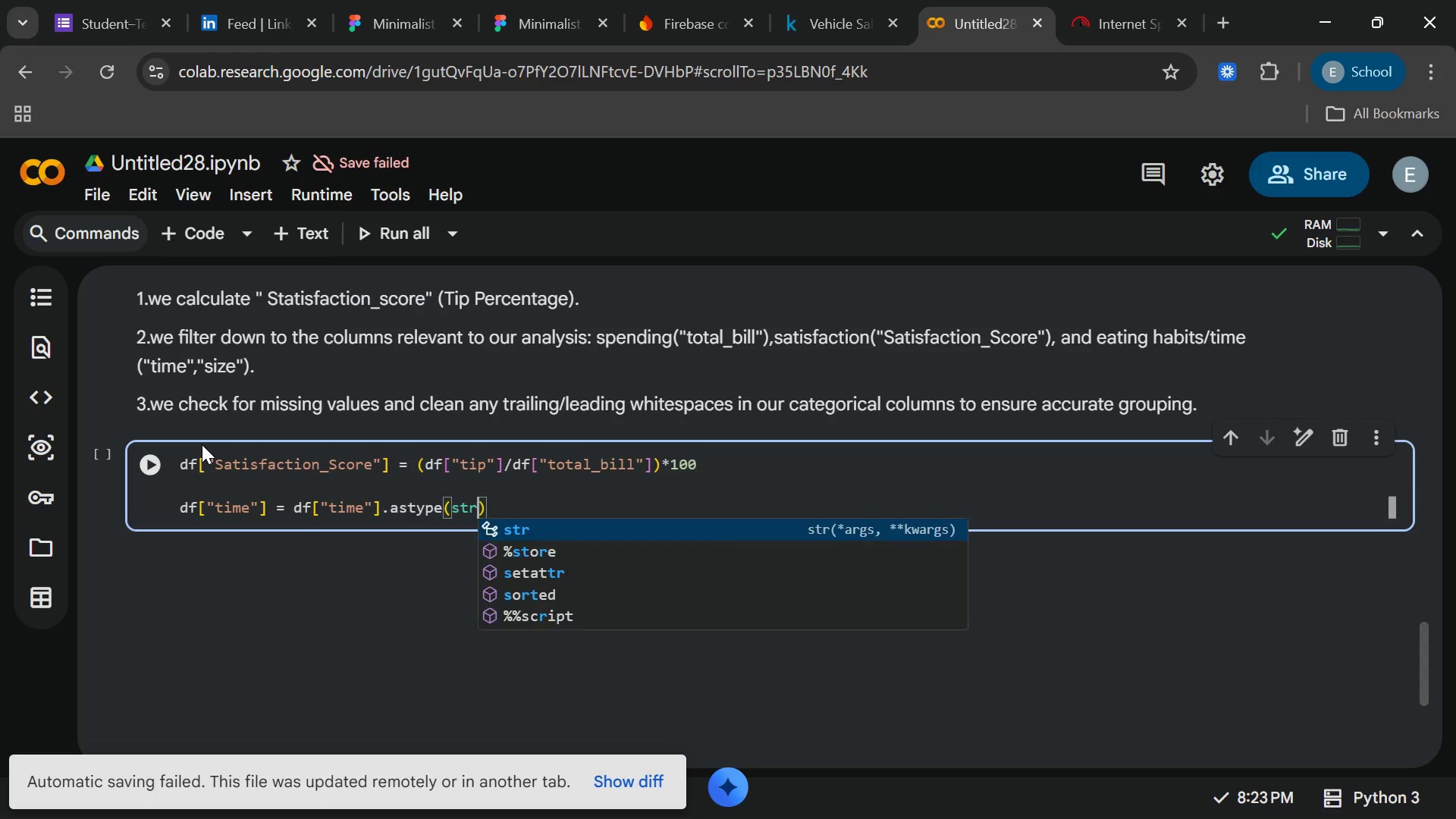 
key(ArrowRight)
 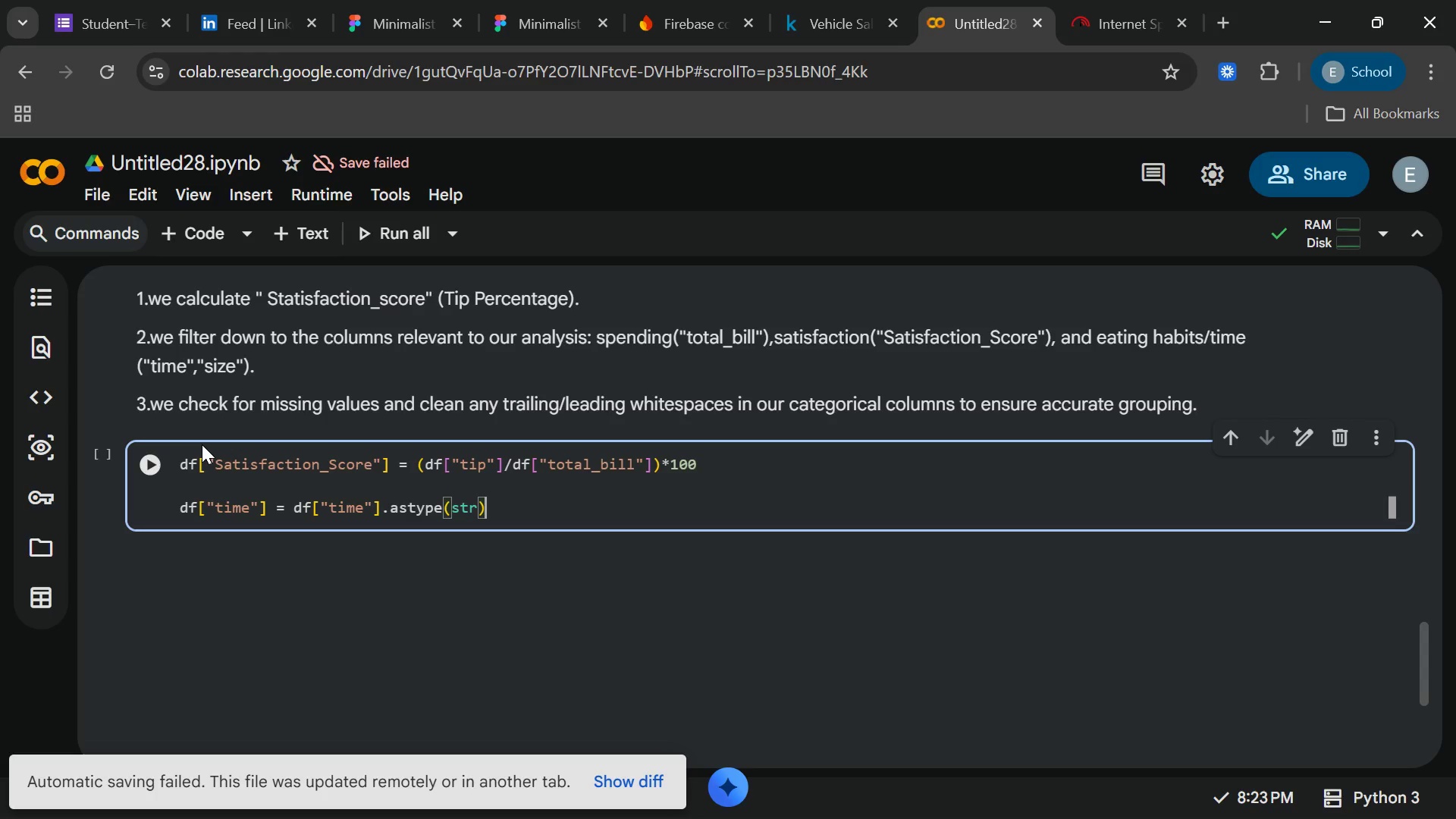 
type(.str.strip)
 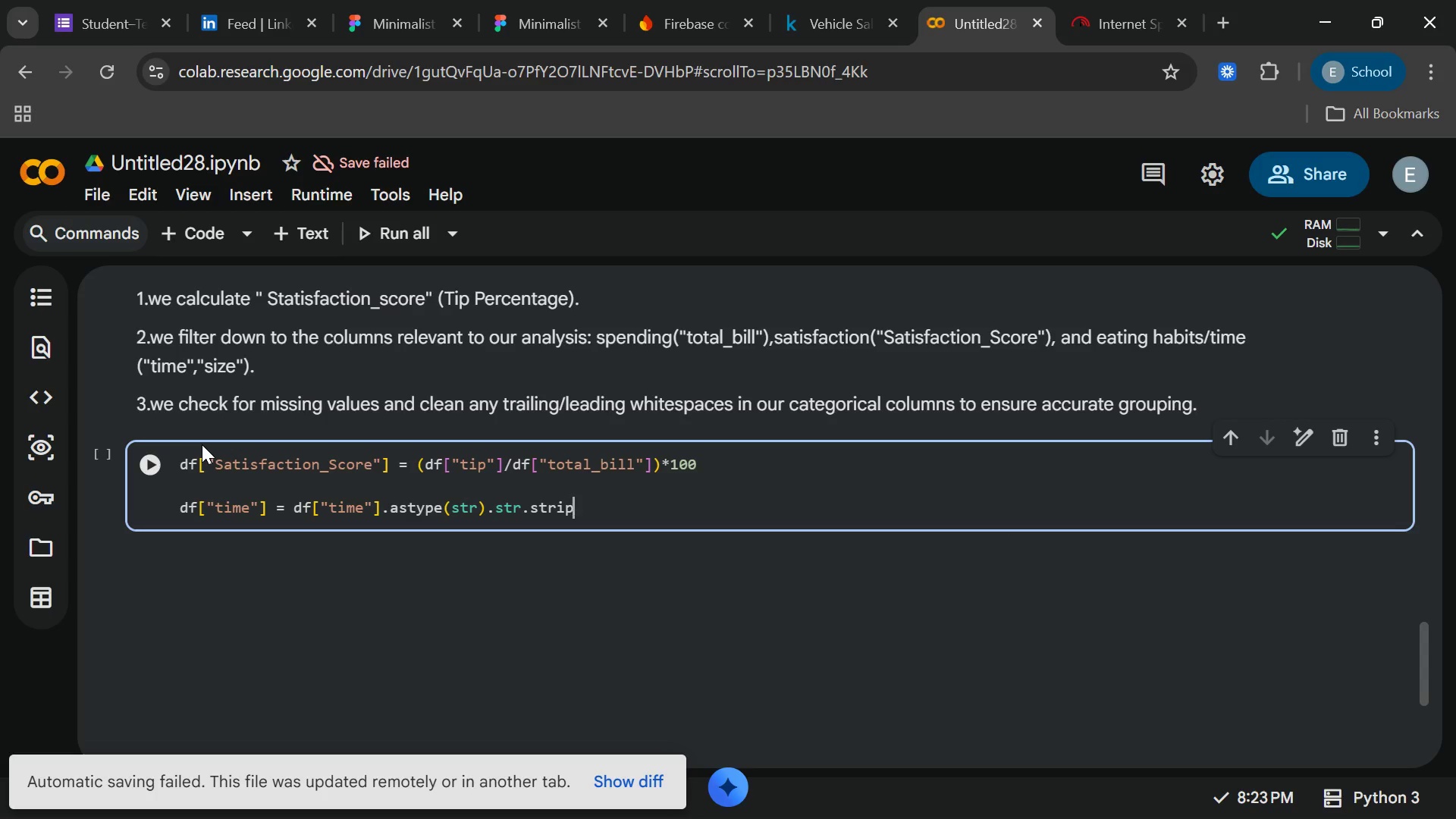 
key(Shift+9)
 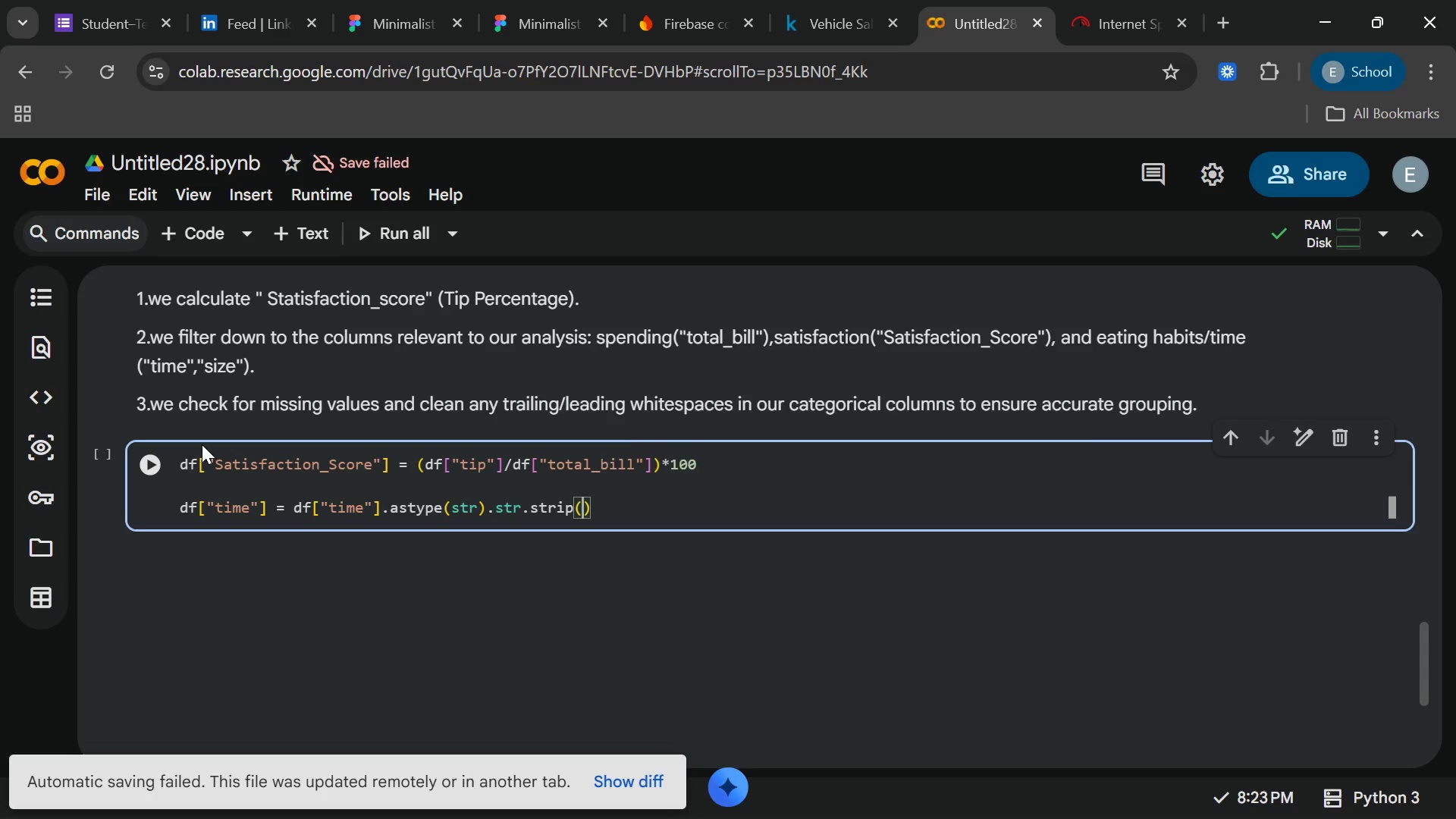 
key(ArrowRight)
 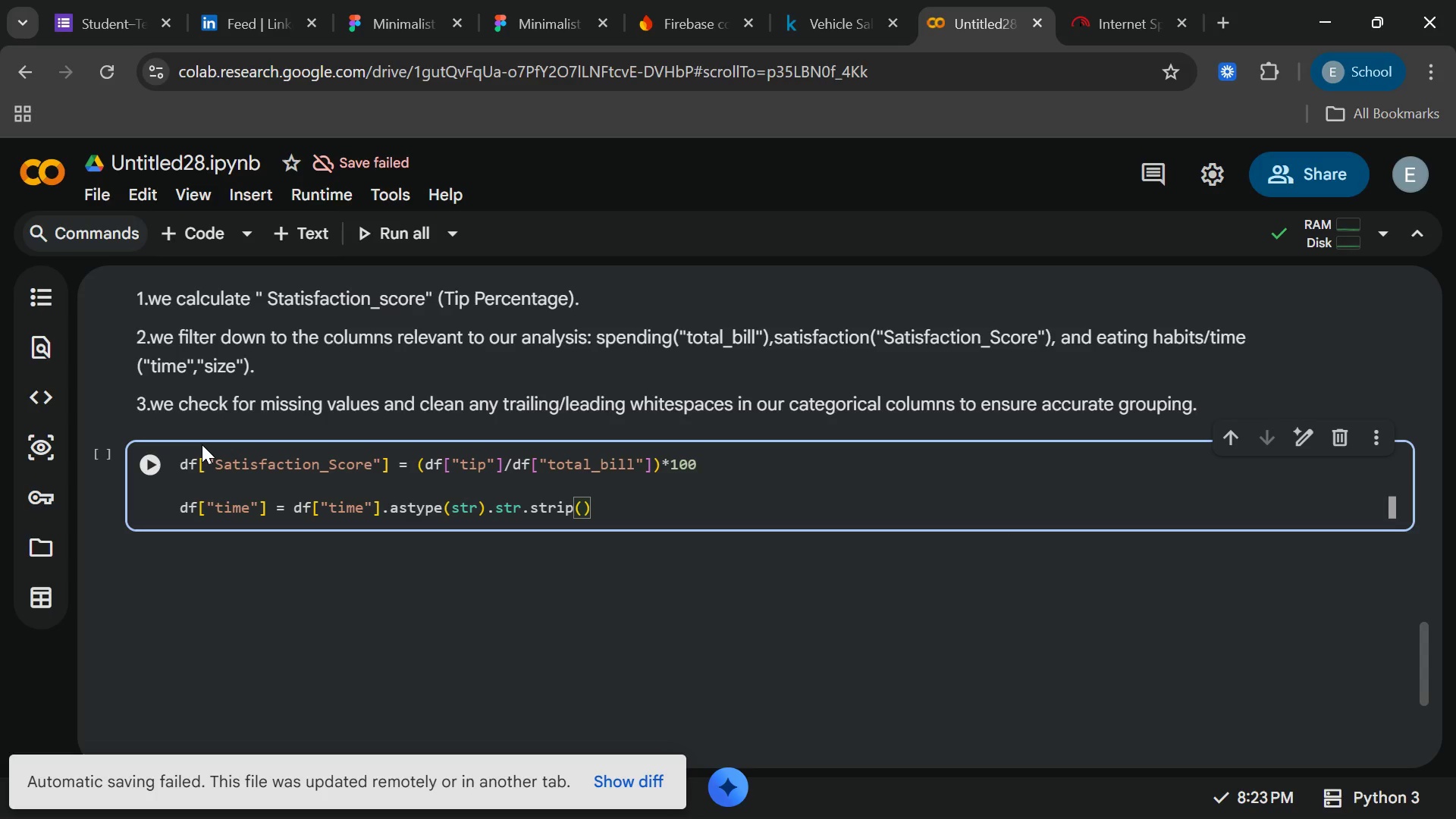 
key(Enter)
 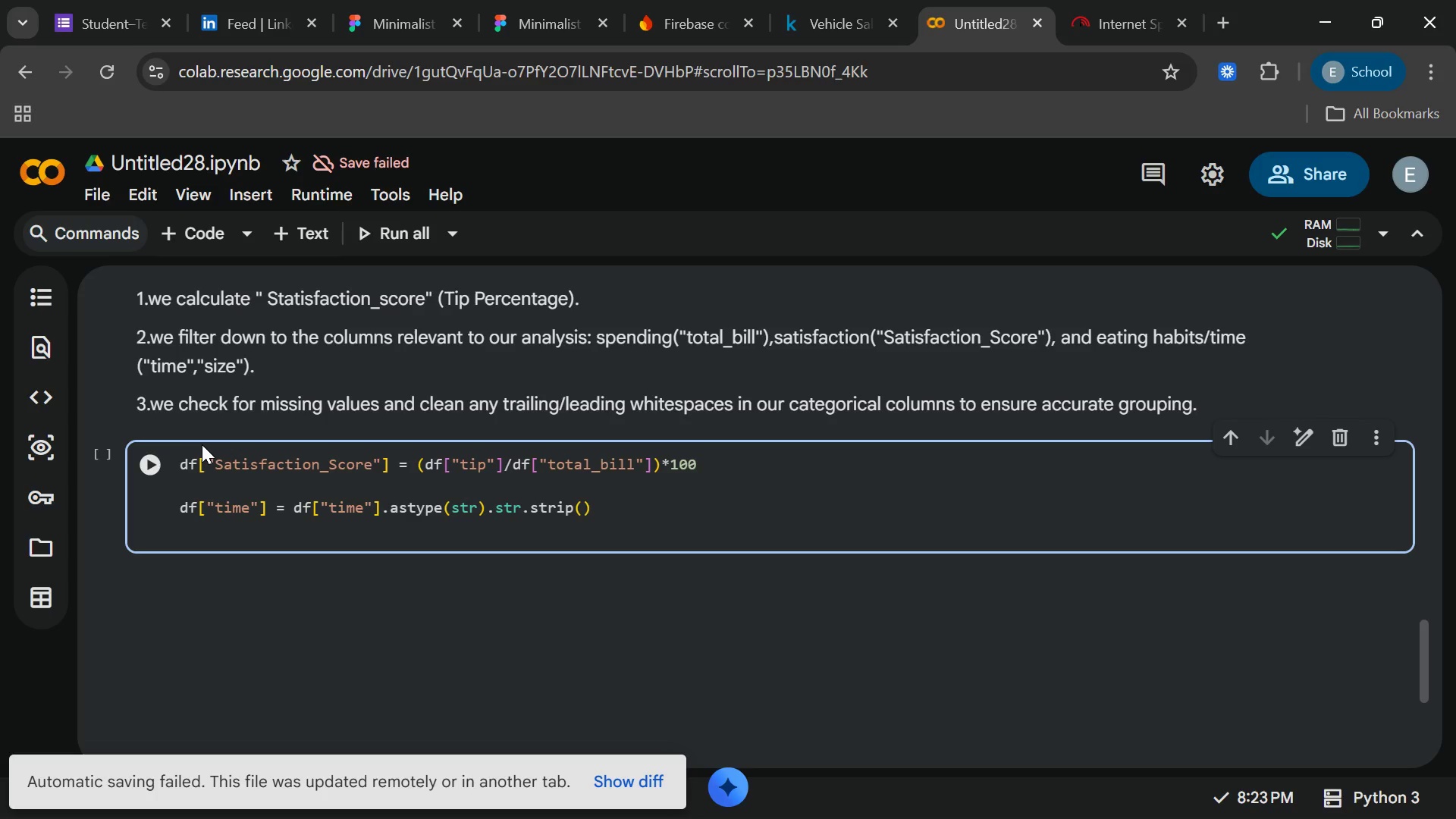 
key(Enter)
 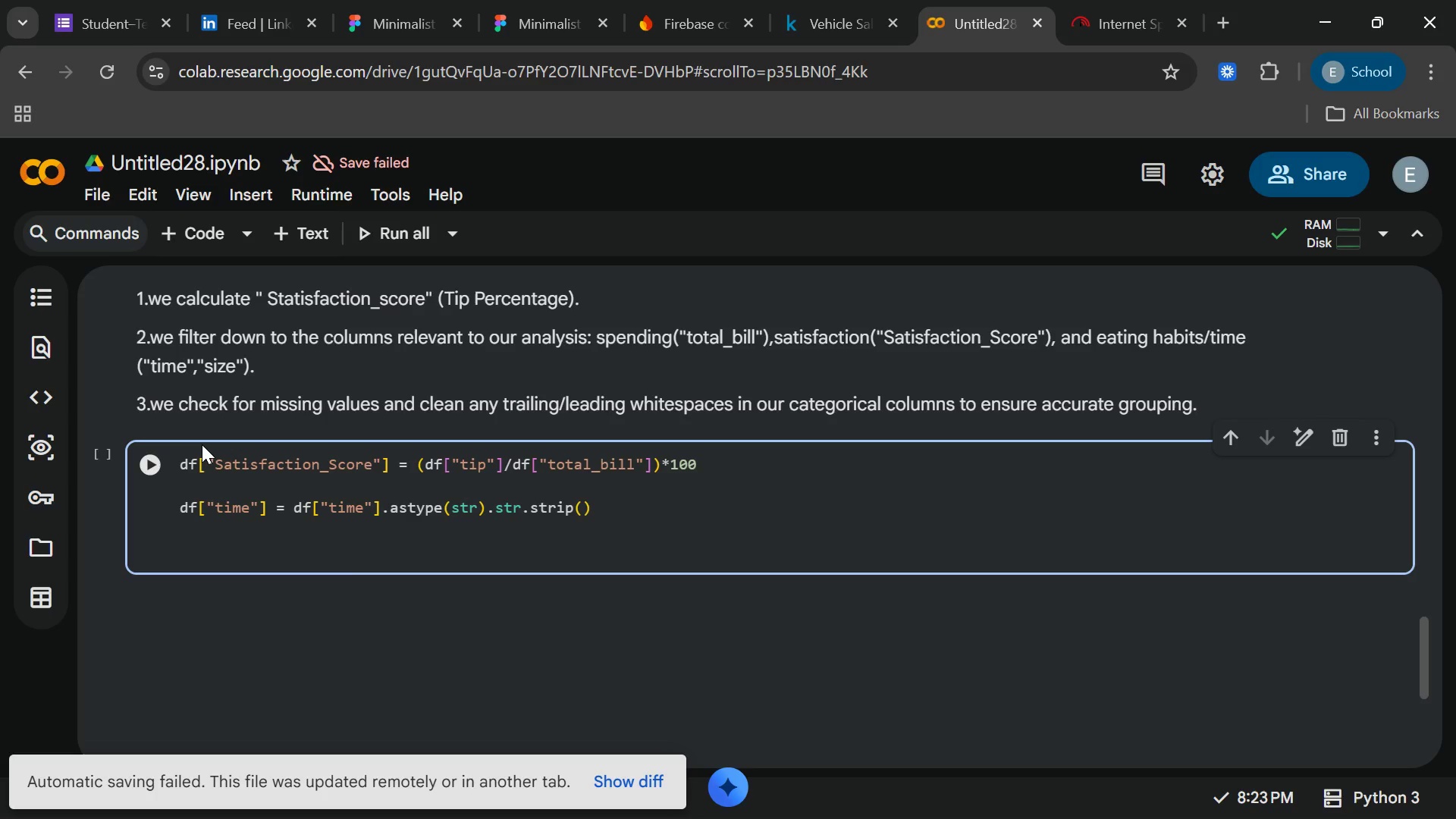 
type(columns)
 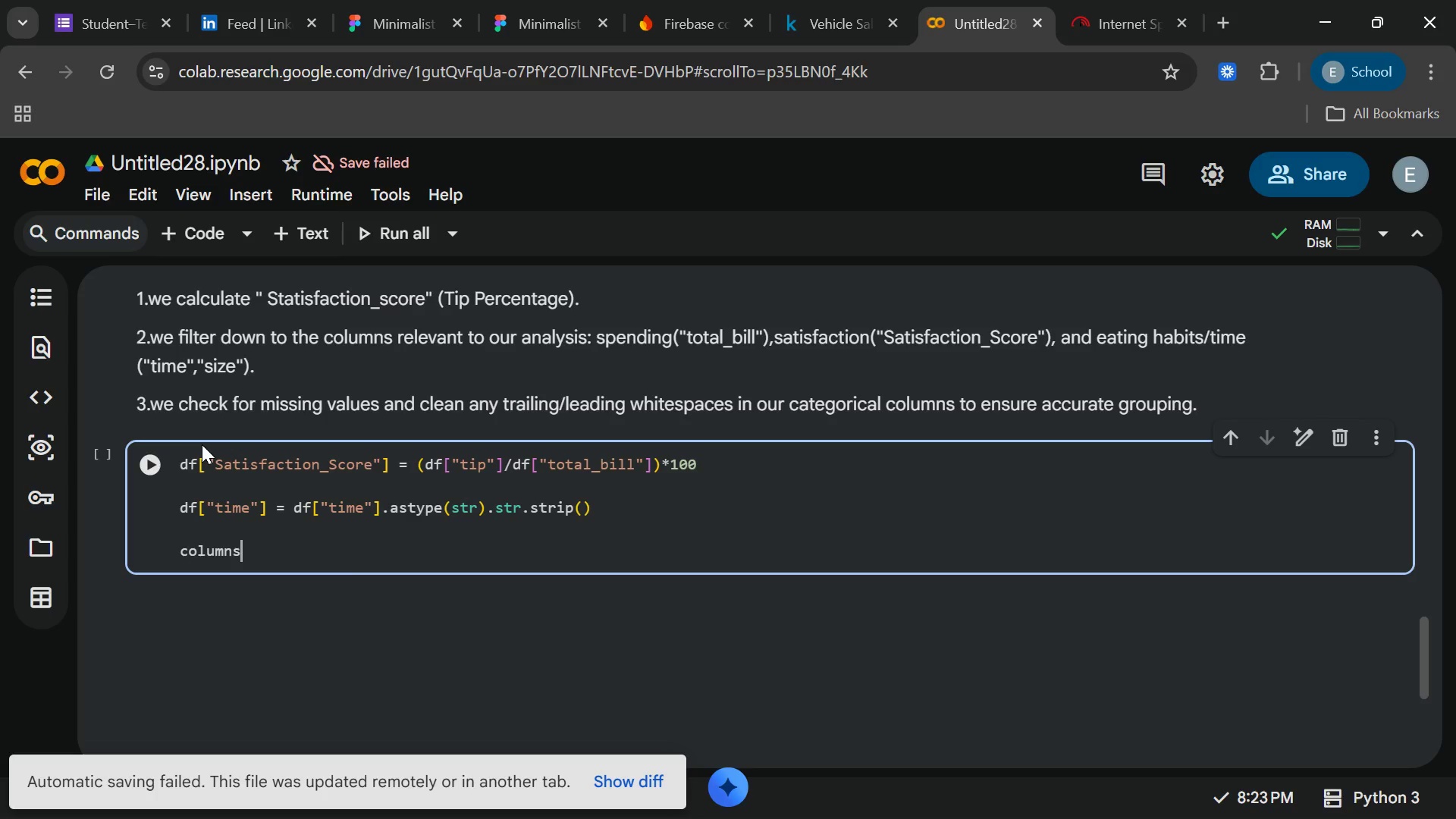 
type(_to_keep = [)
 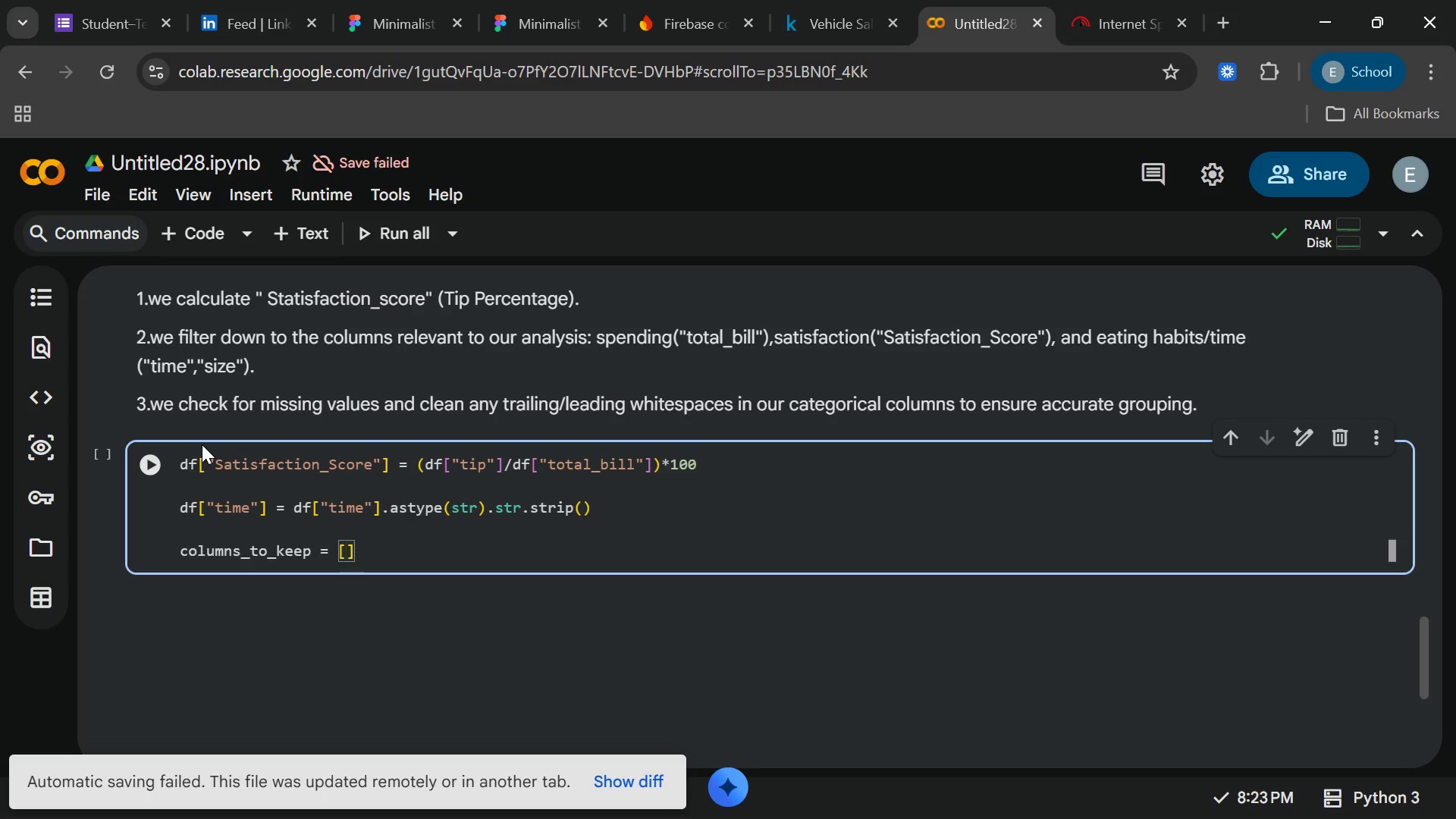 
type("total_bill)
 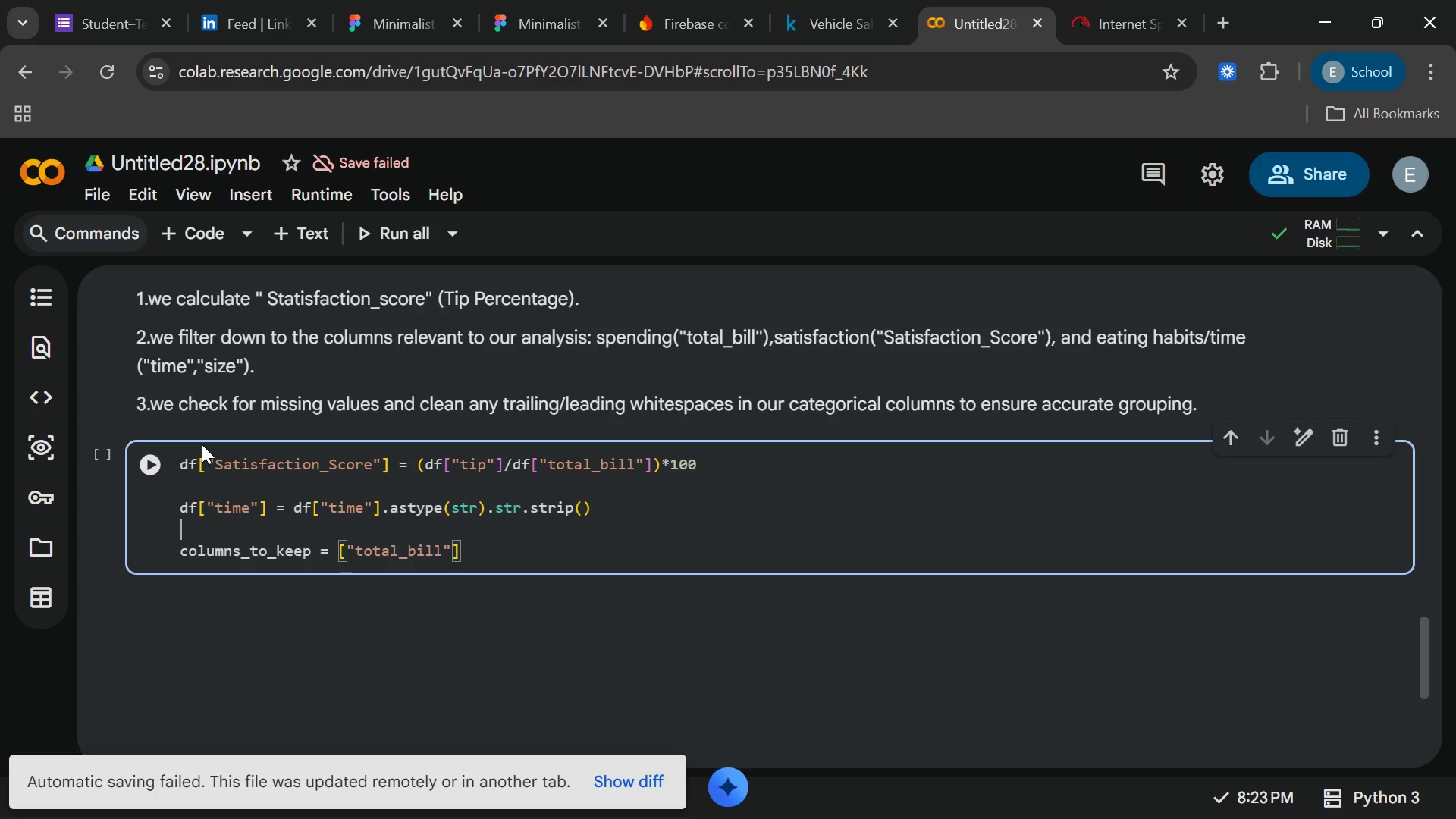 
 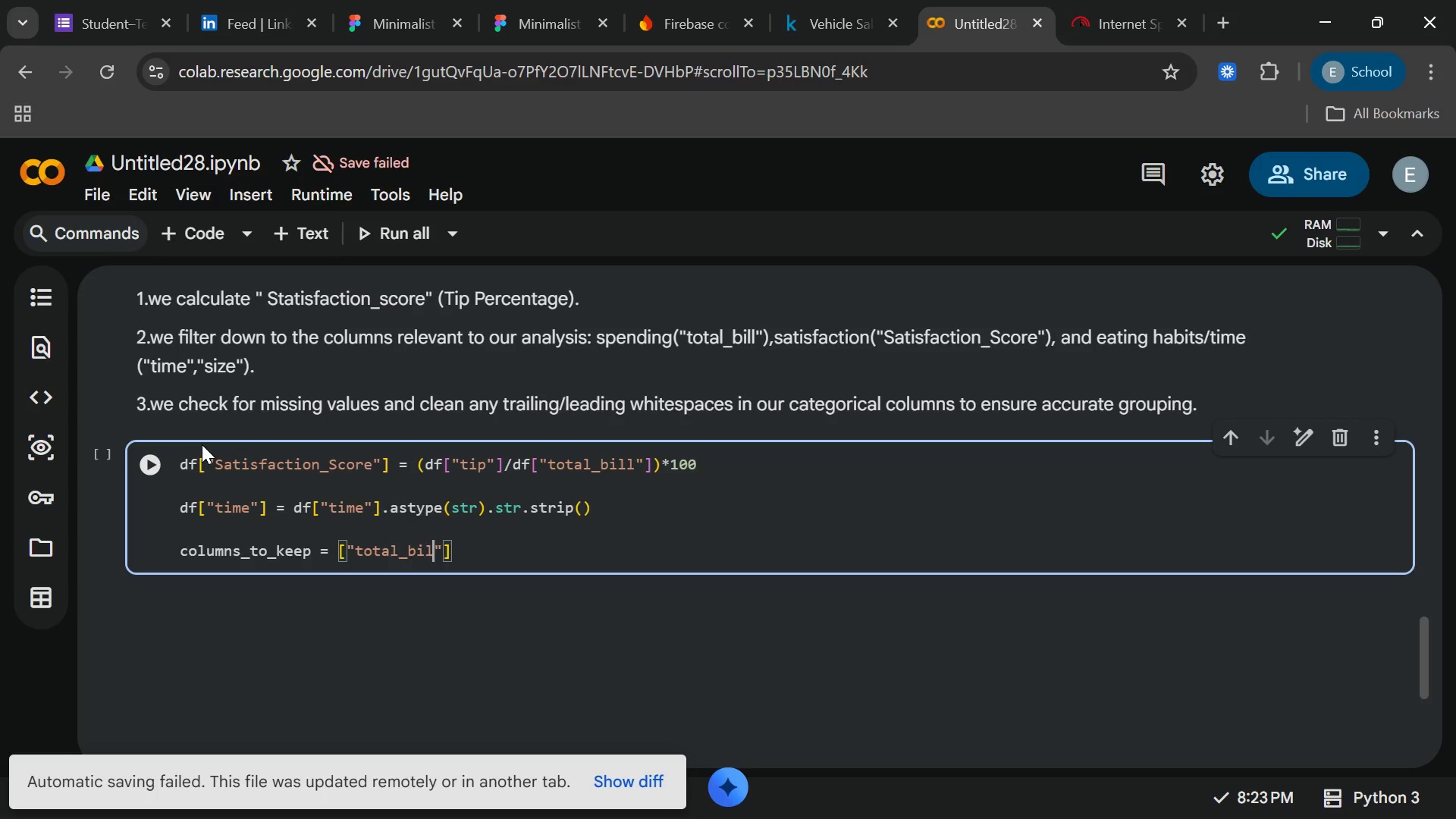 
key(ArrowUp)
 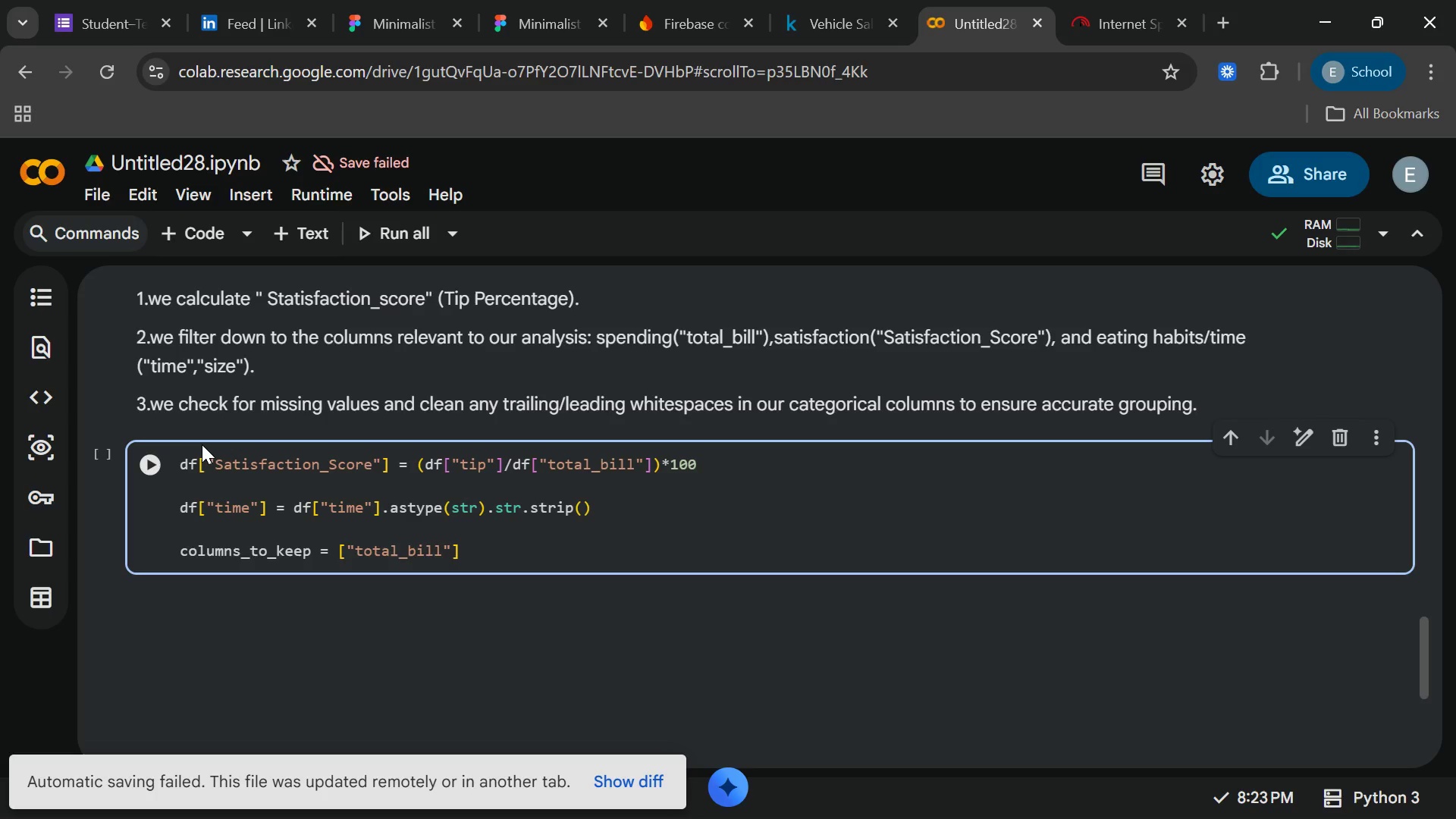 
key(ArrowDown)
 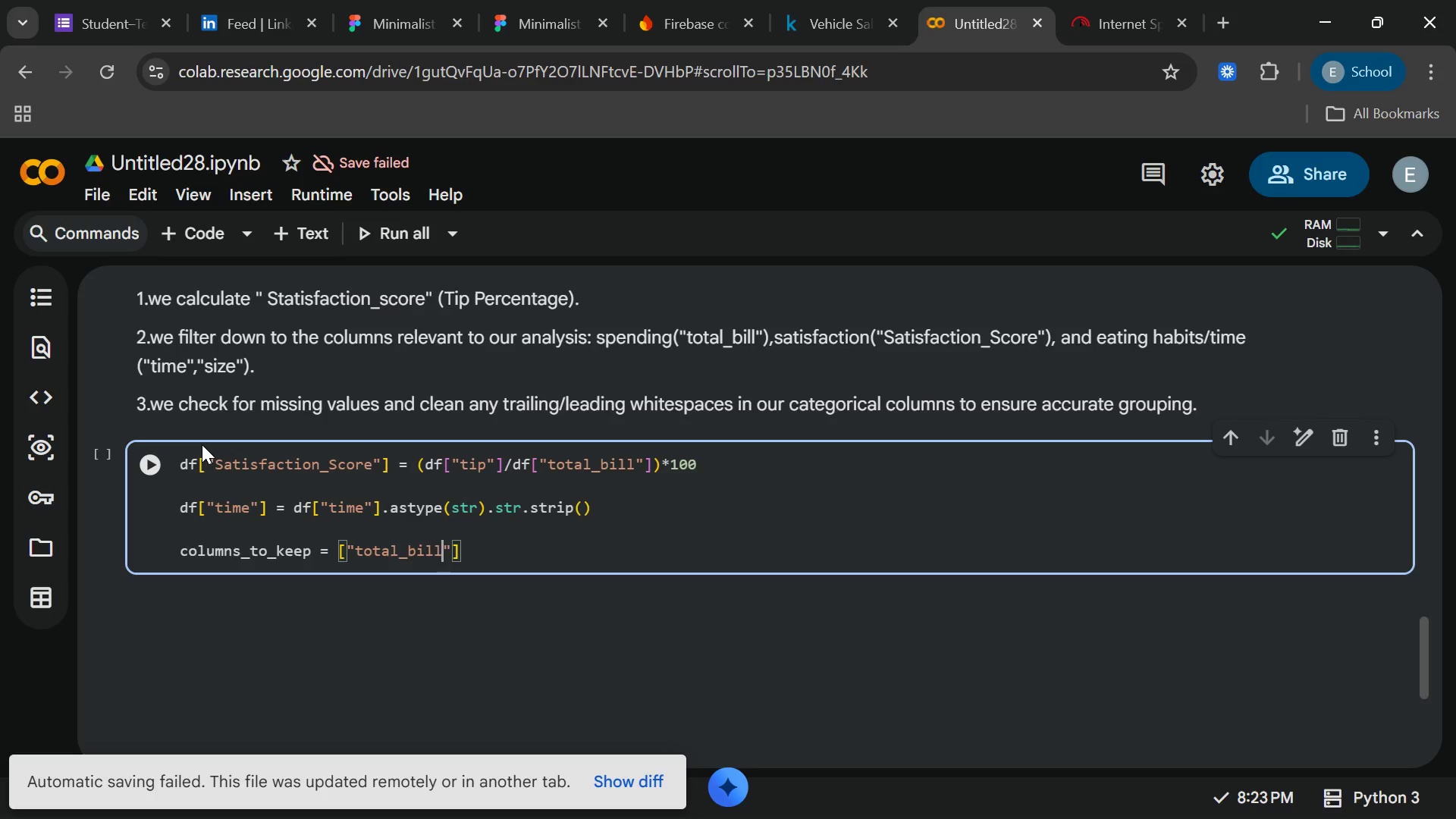 
key(ArrowRight)
 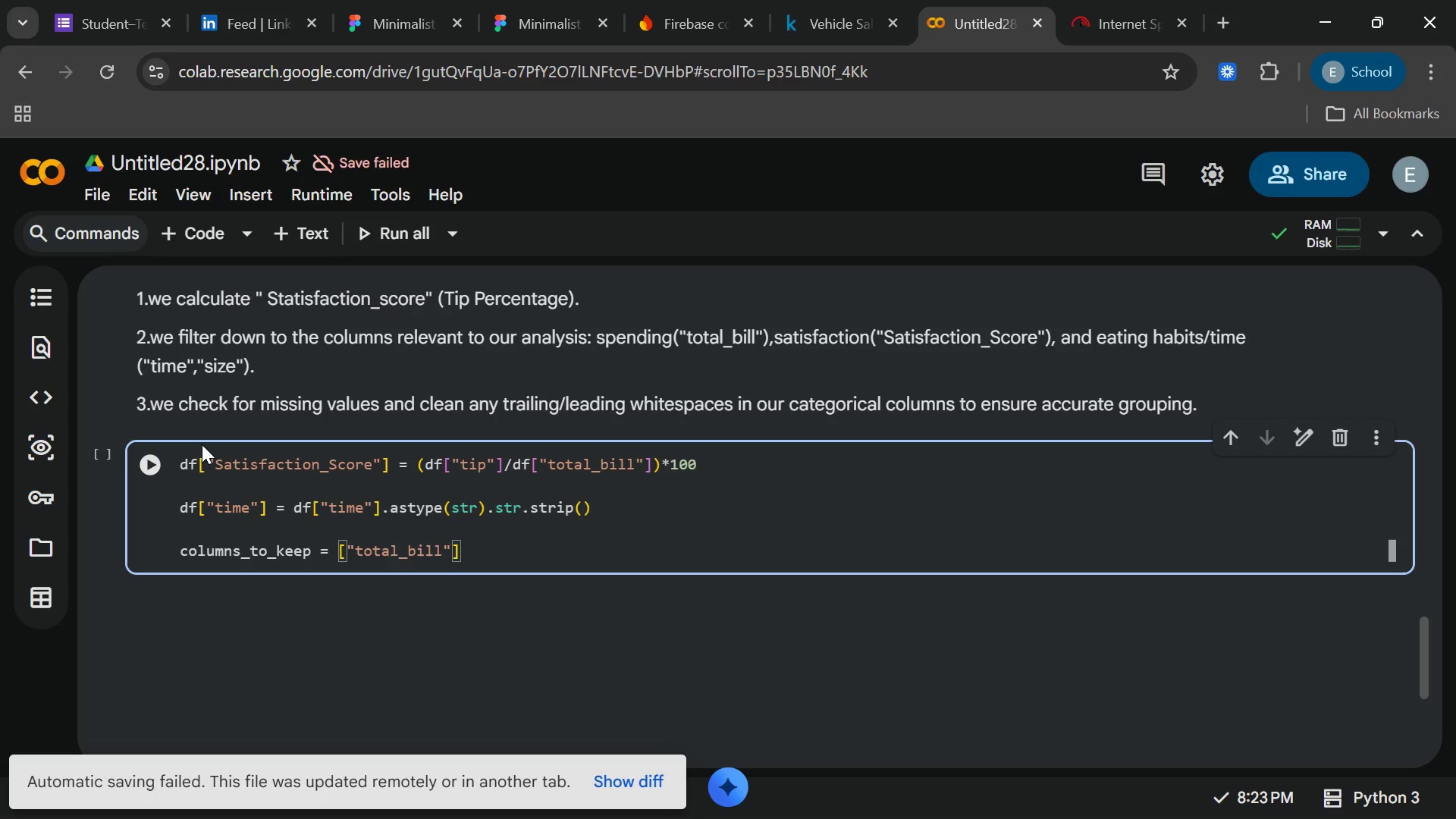 
type(,"tip)
 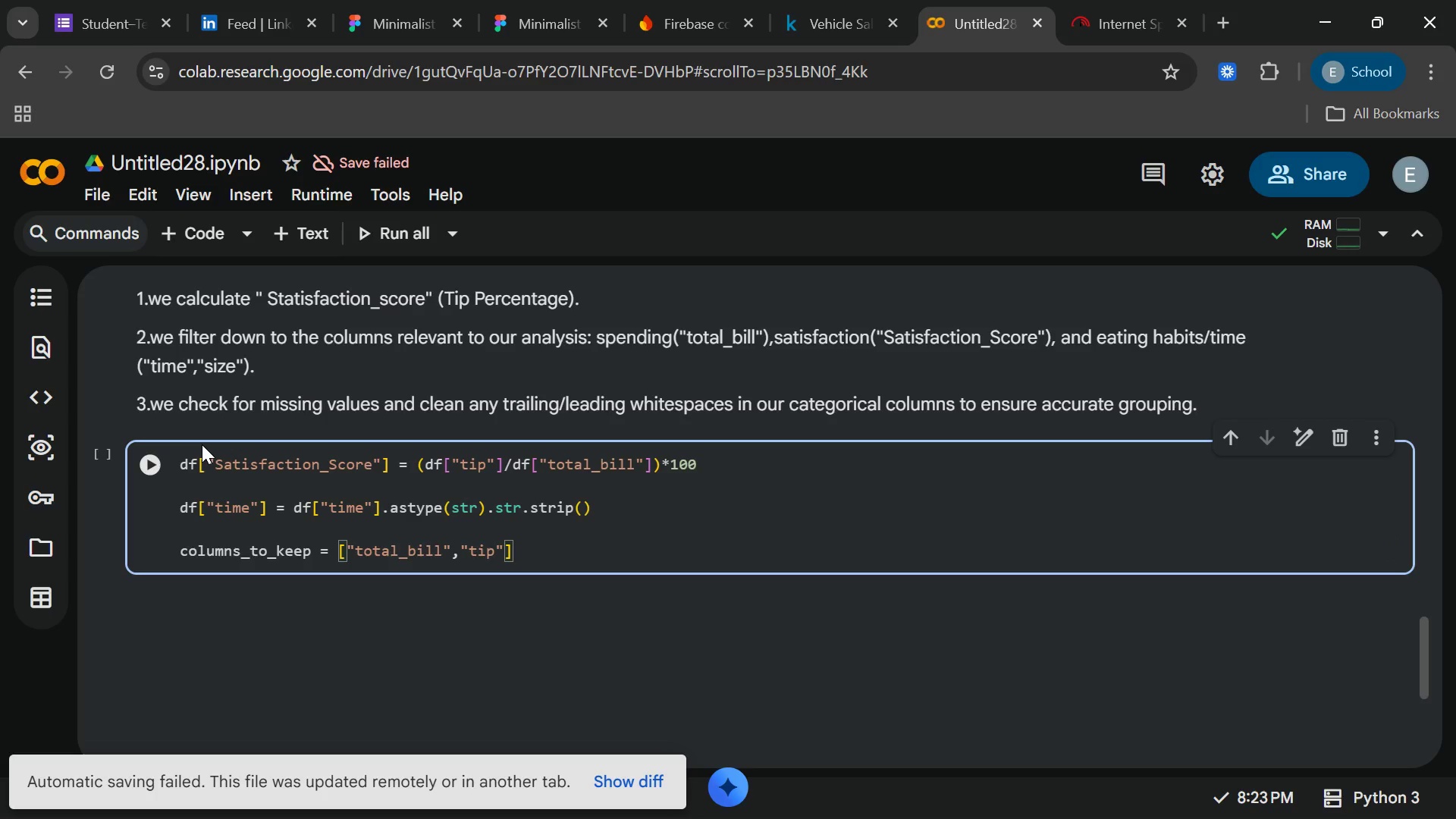 
key(ArrowRight)
 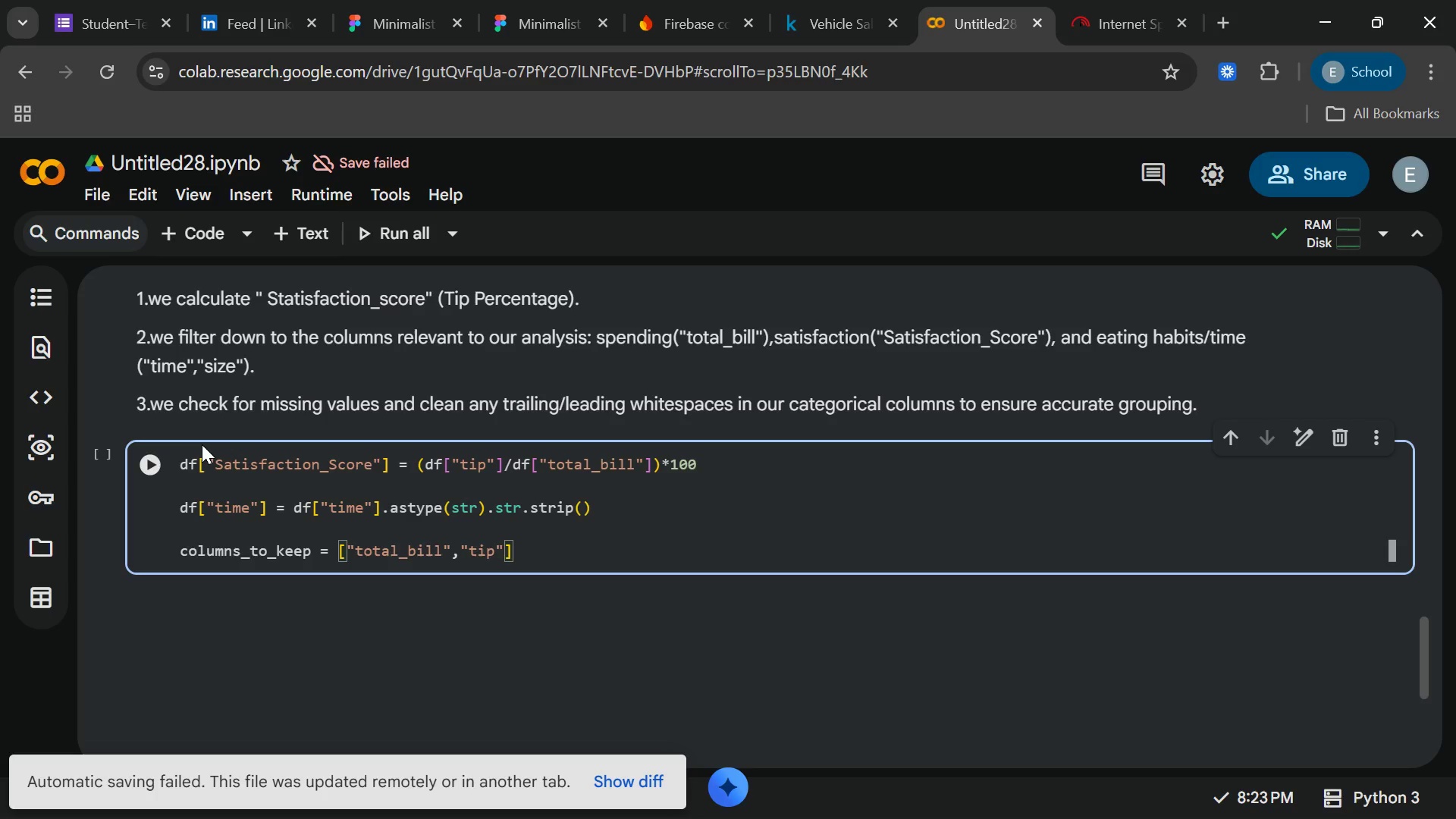 
key(Comma)
 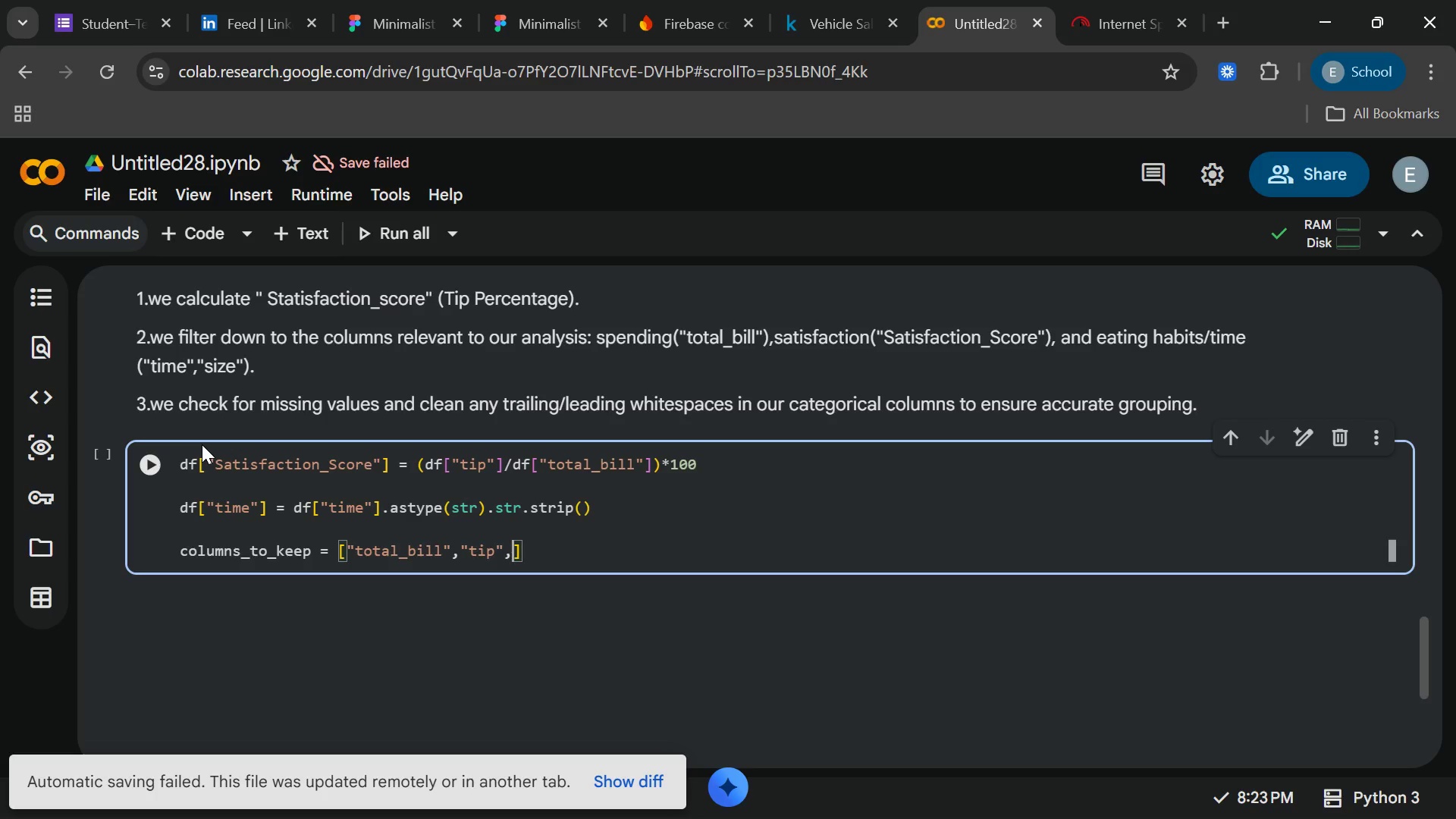 
key(Shift+Quote)
 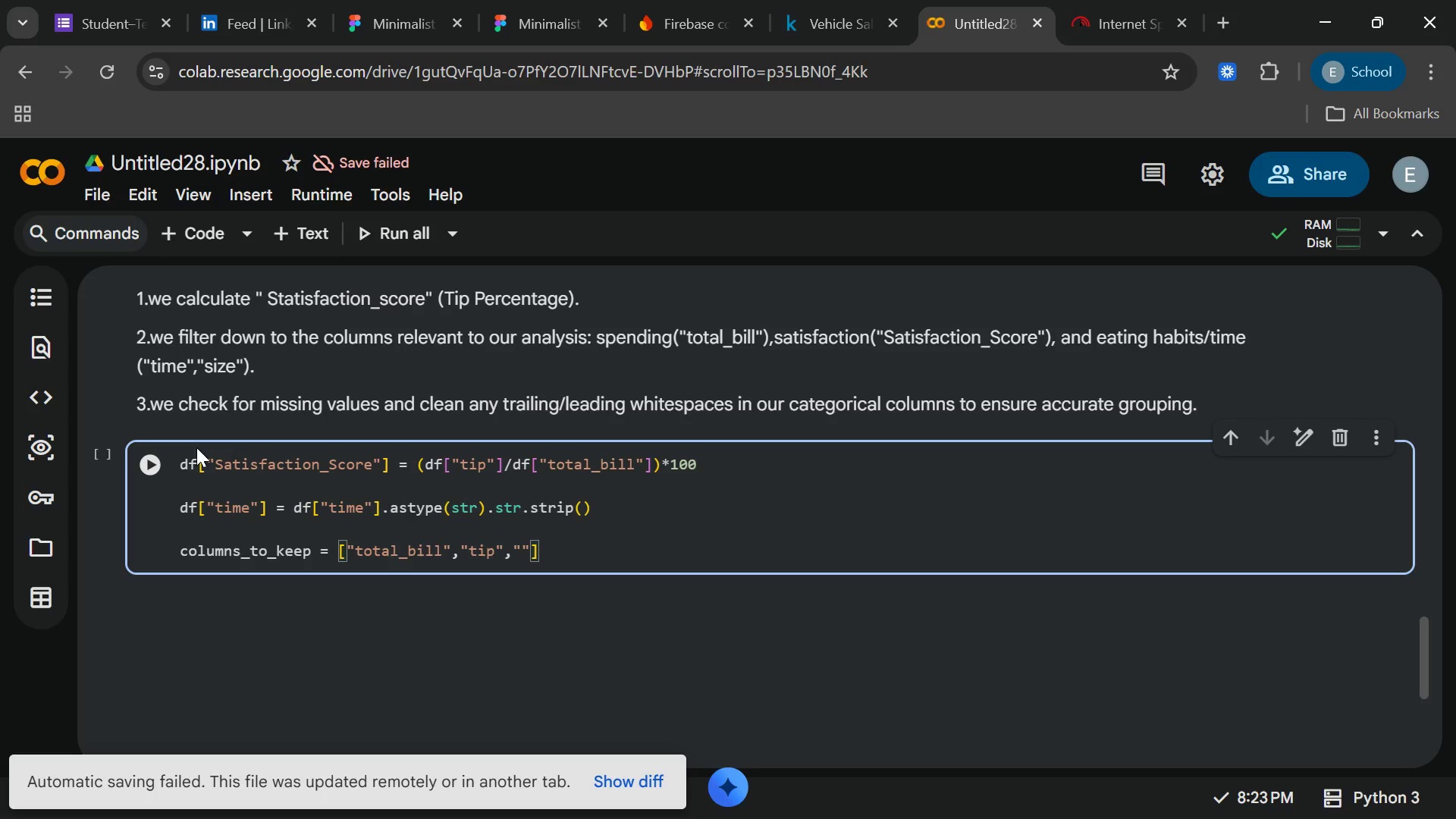 
wait(24.84)
 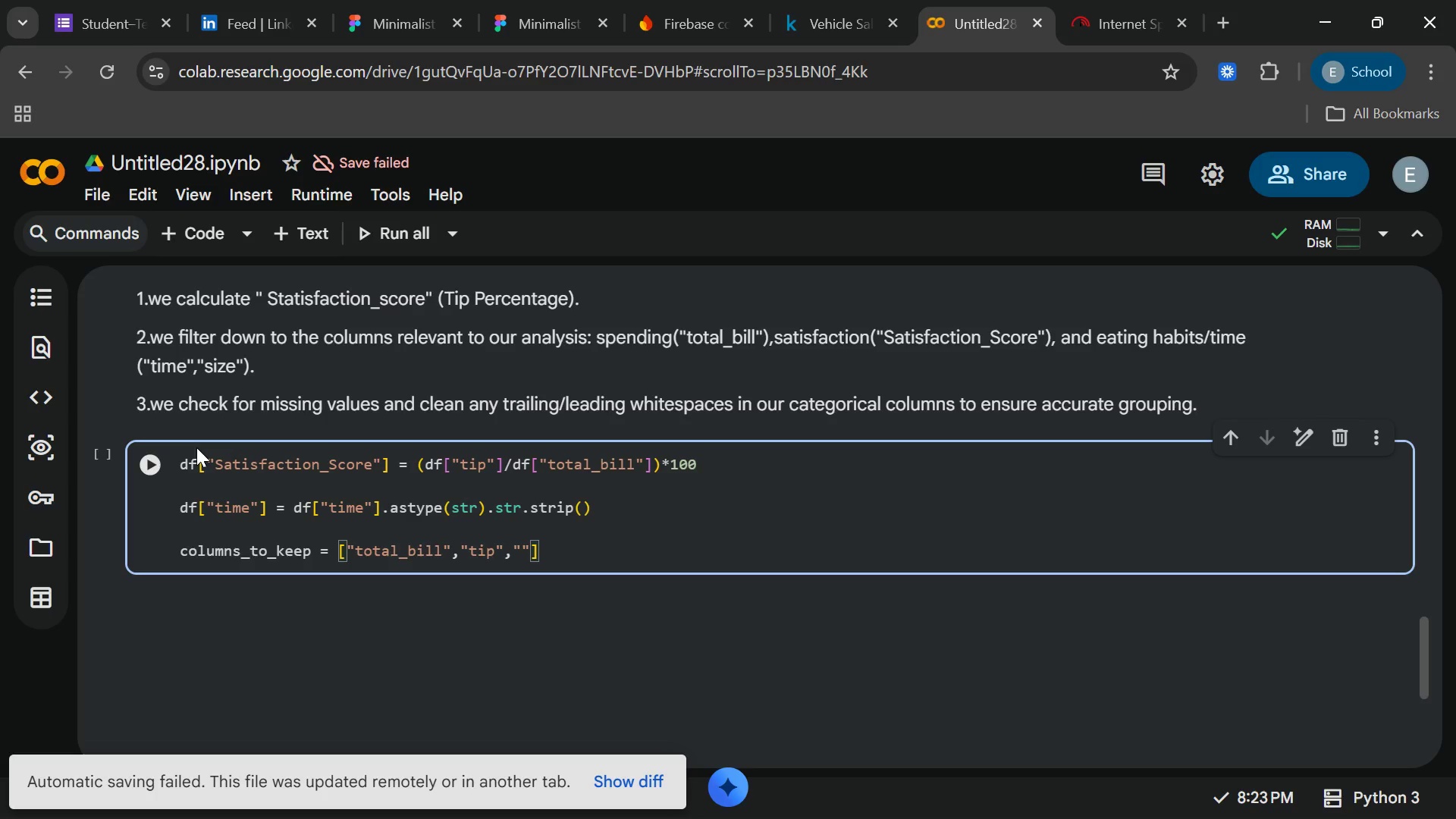 
type(Satisfaction_)
 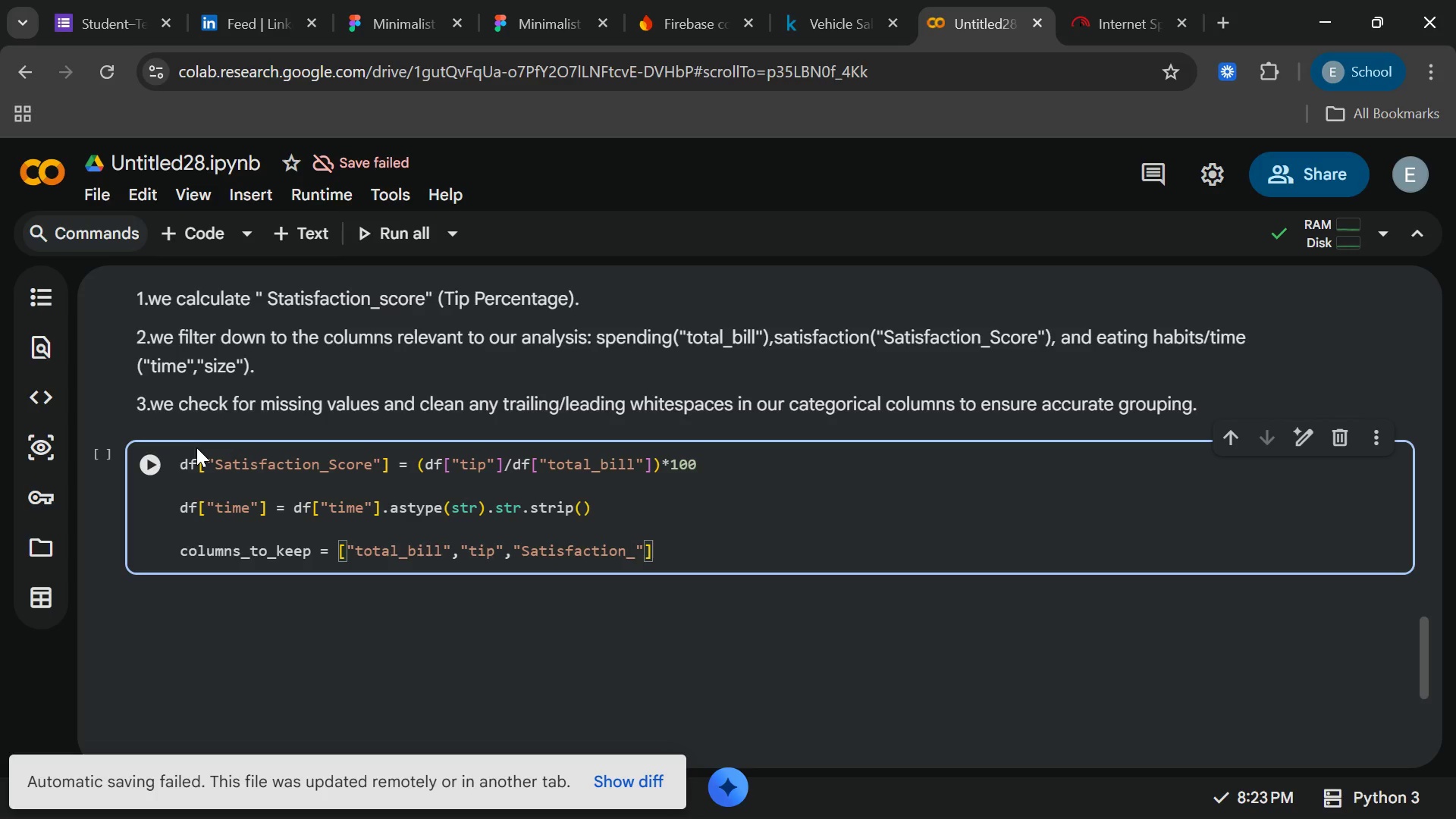 
wait(13.94)
 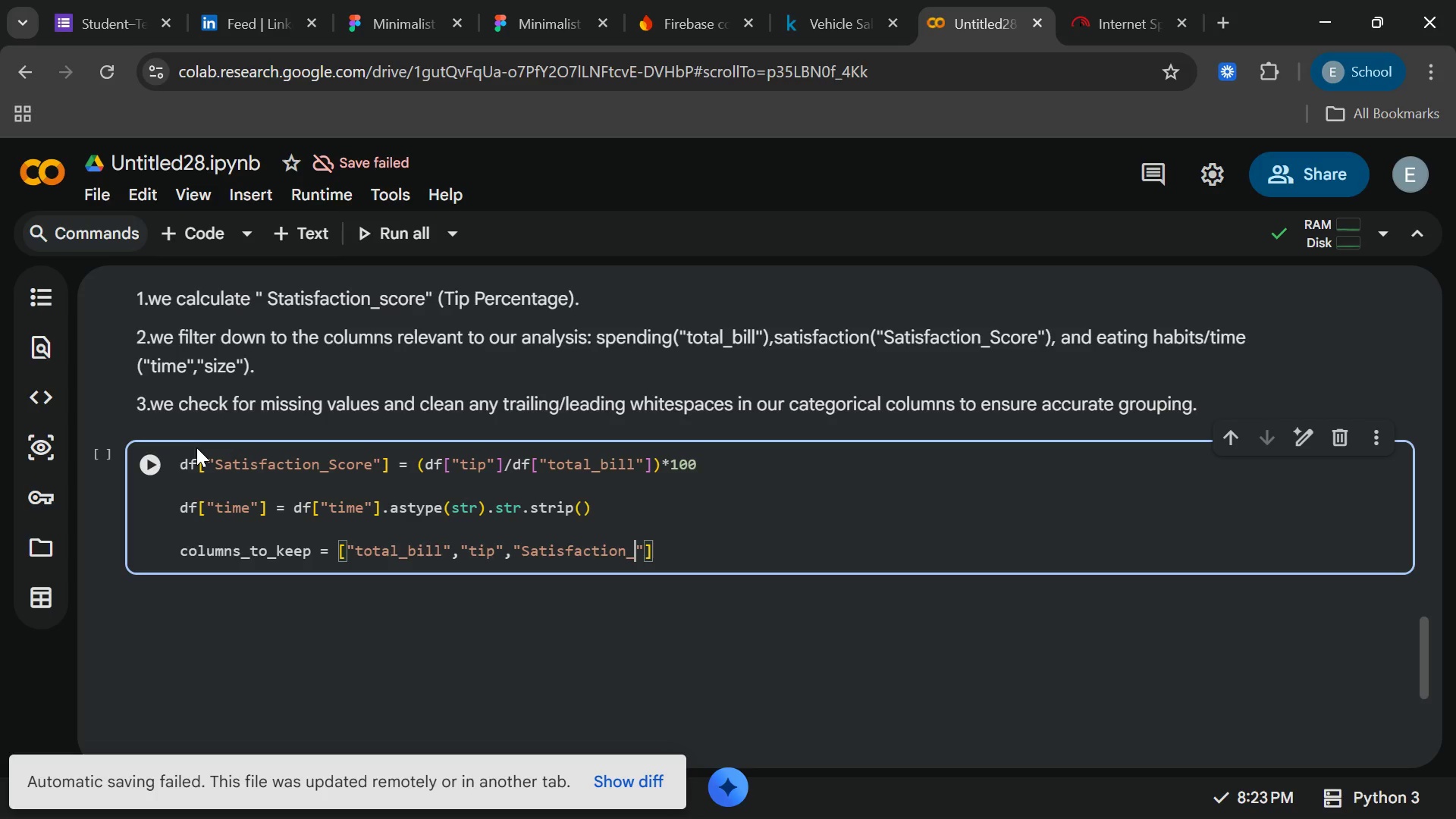 
type(Score)
 